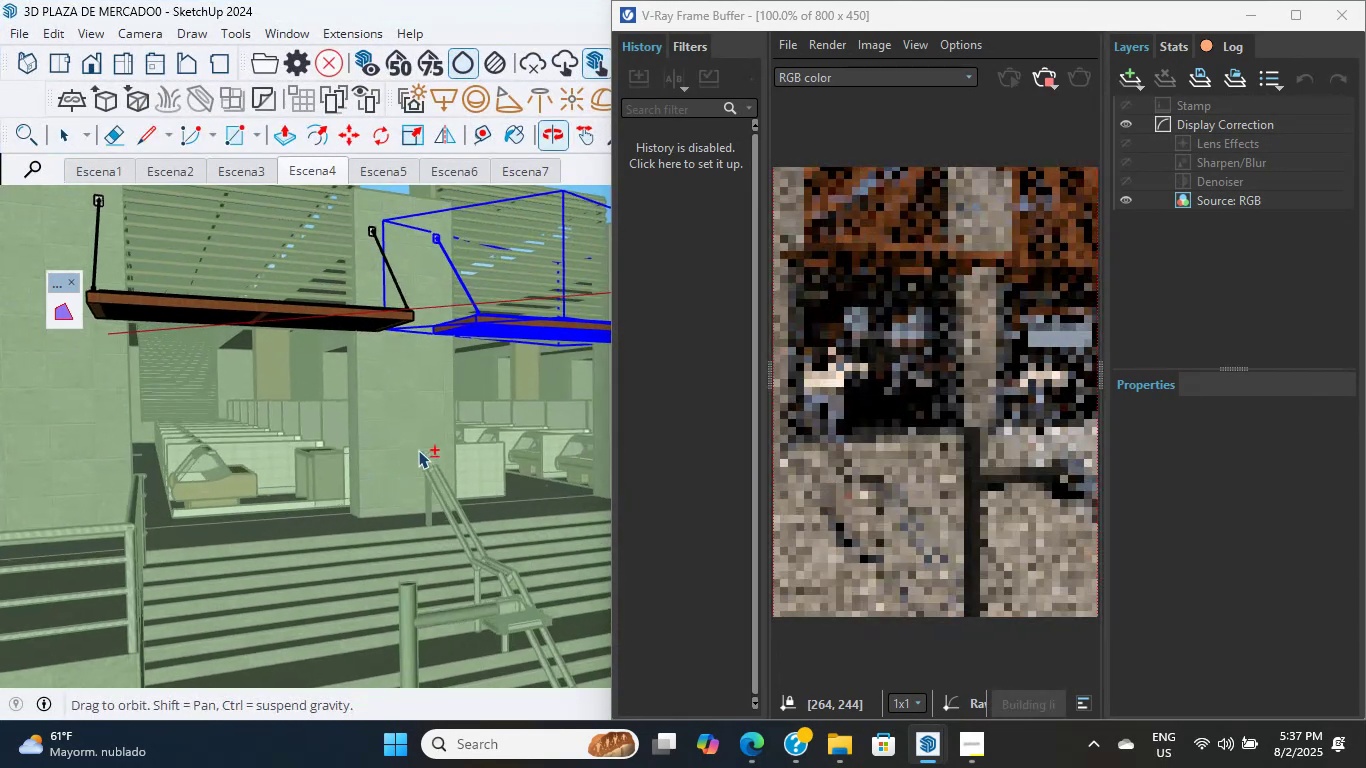 
scroll: coordinate [395, 344], scroll_direction: up, amount: 4.0
 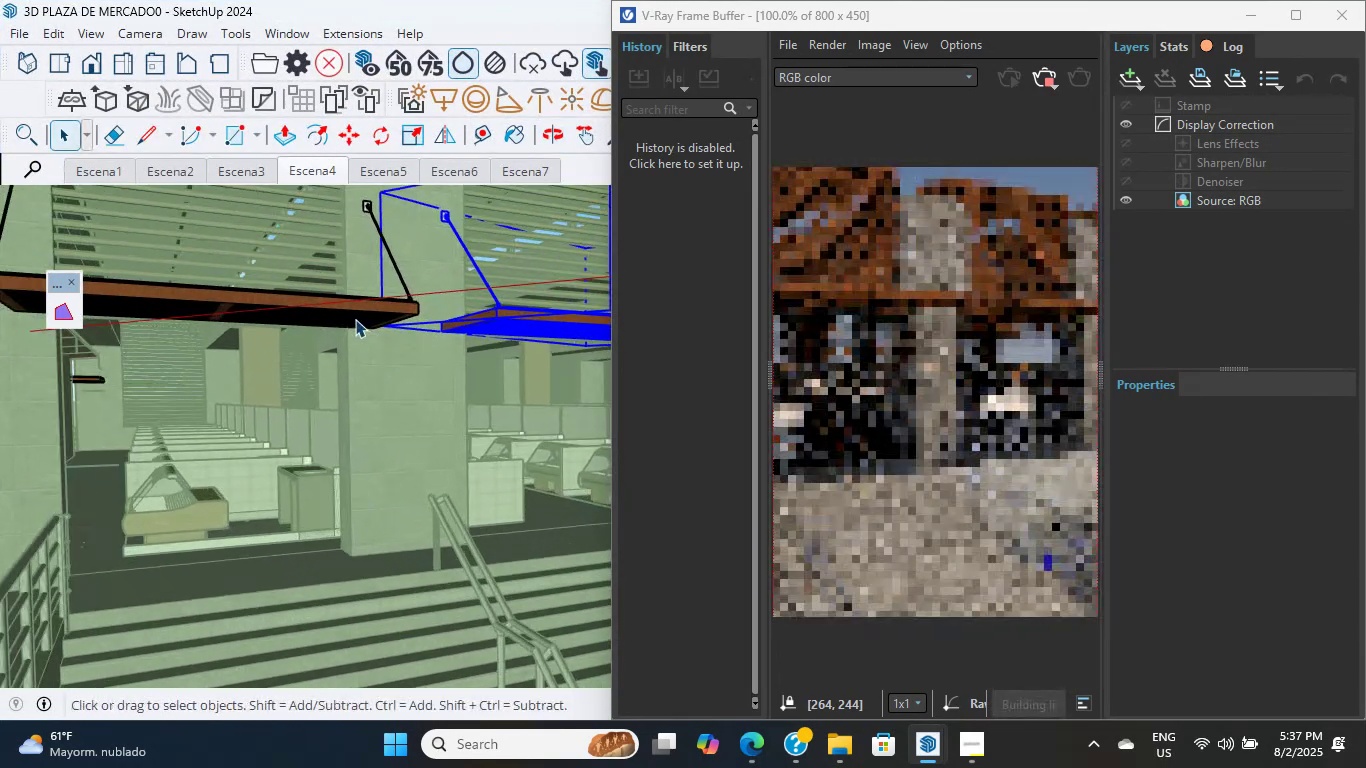 
double_click([355, 319])
 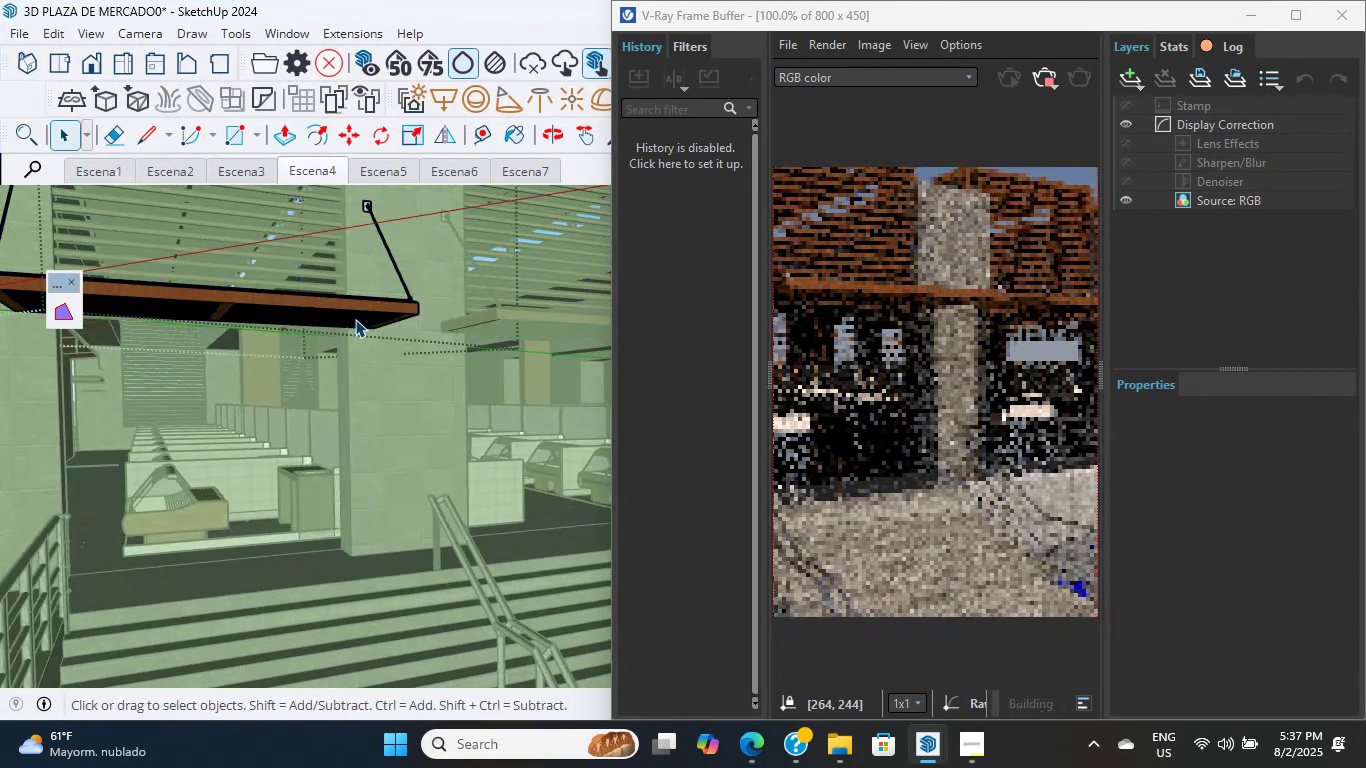 
triple_click([355, 319])
 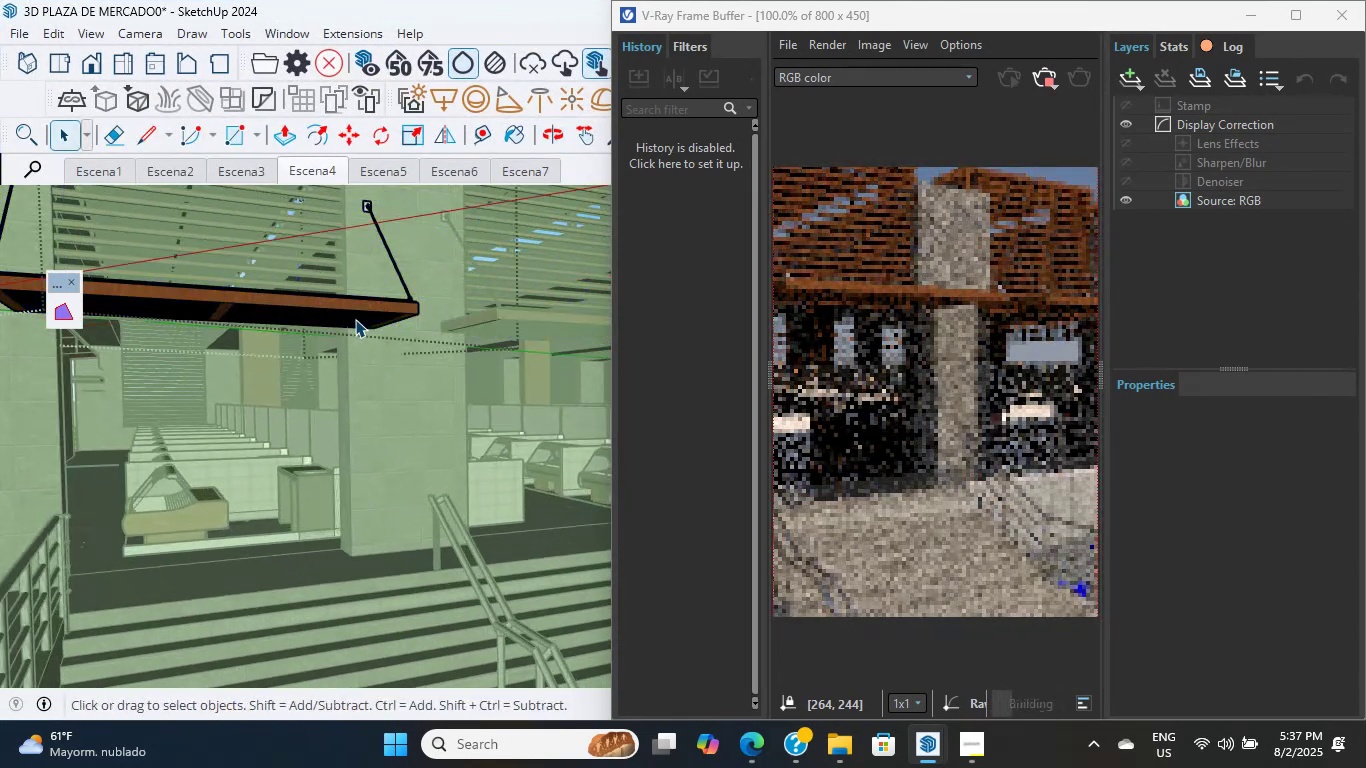 
triple_click([355, 319])
 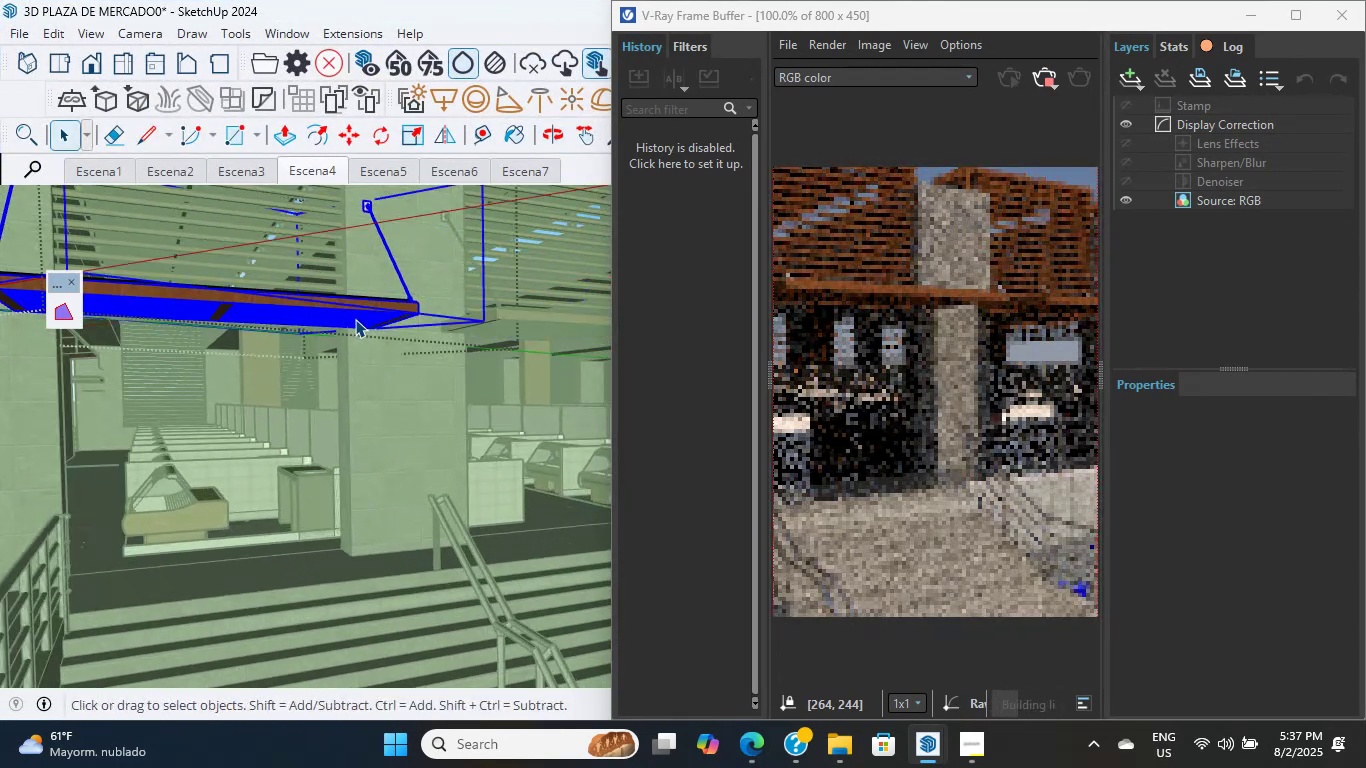 
triple_click([355, 319])
 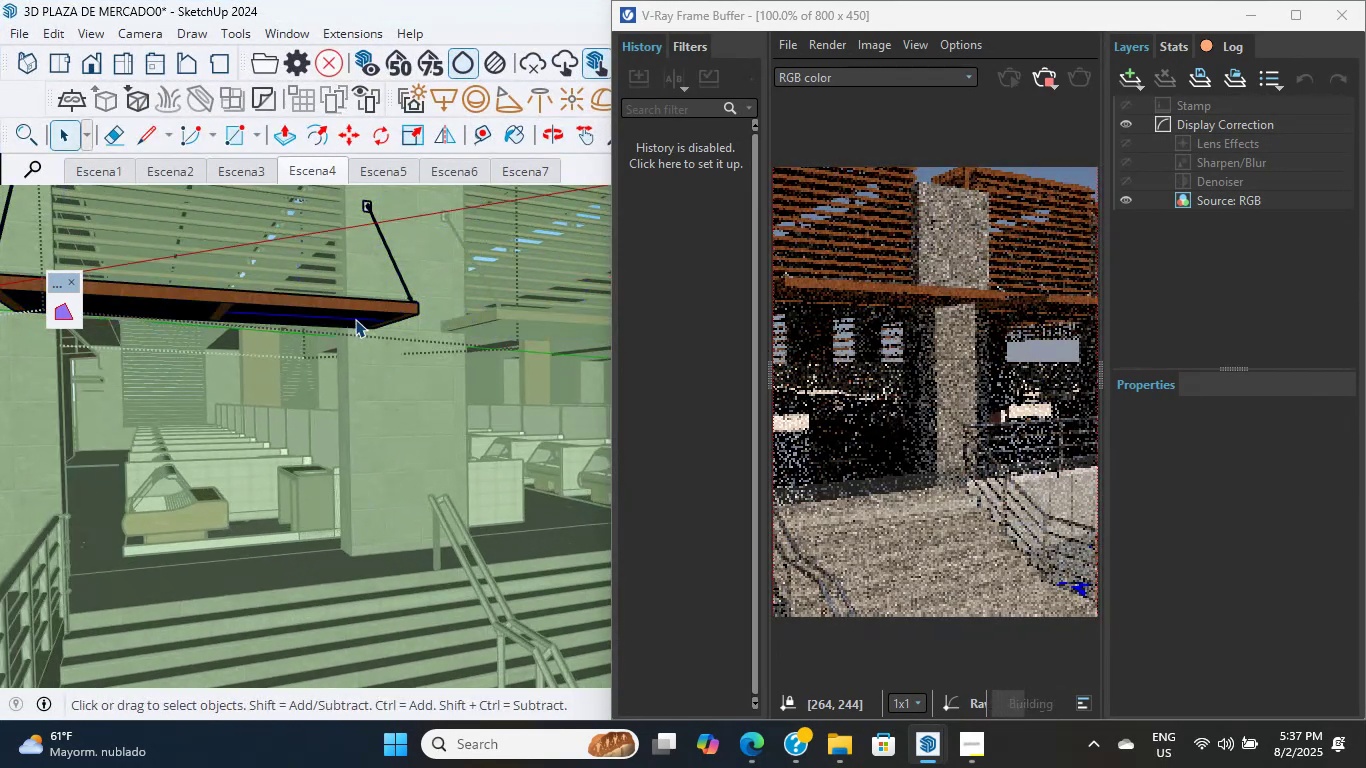 
triple_click([355, 319])
 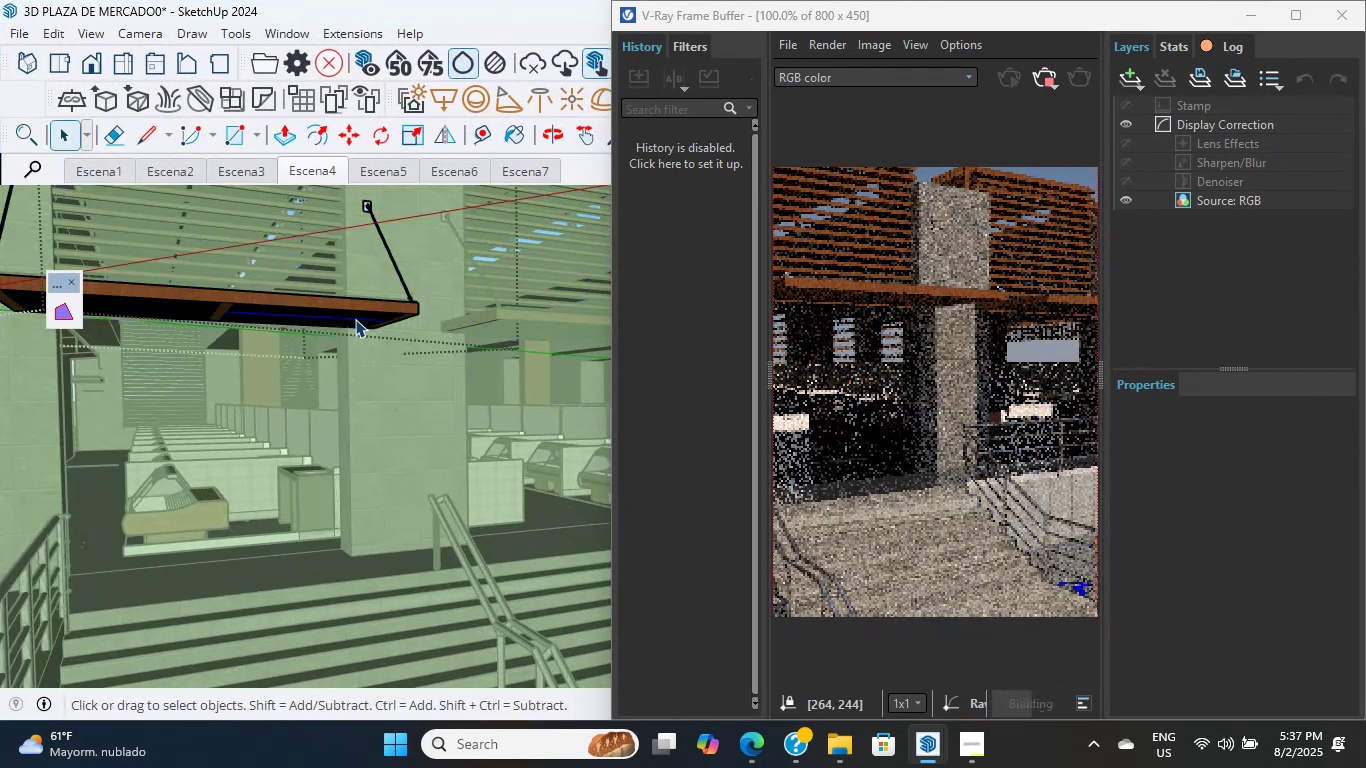 
triple_click([355, 319])
 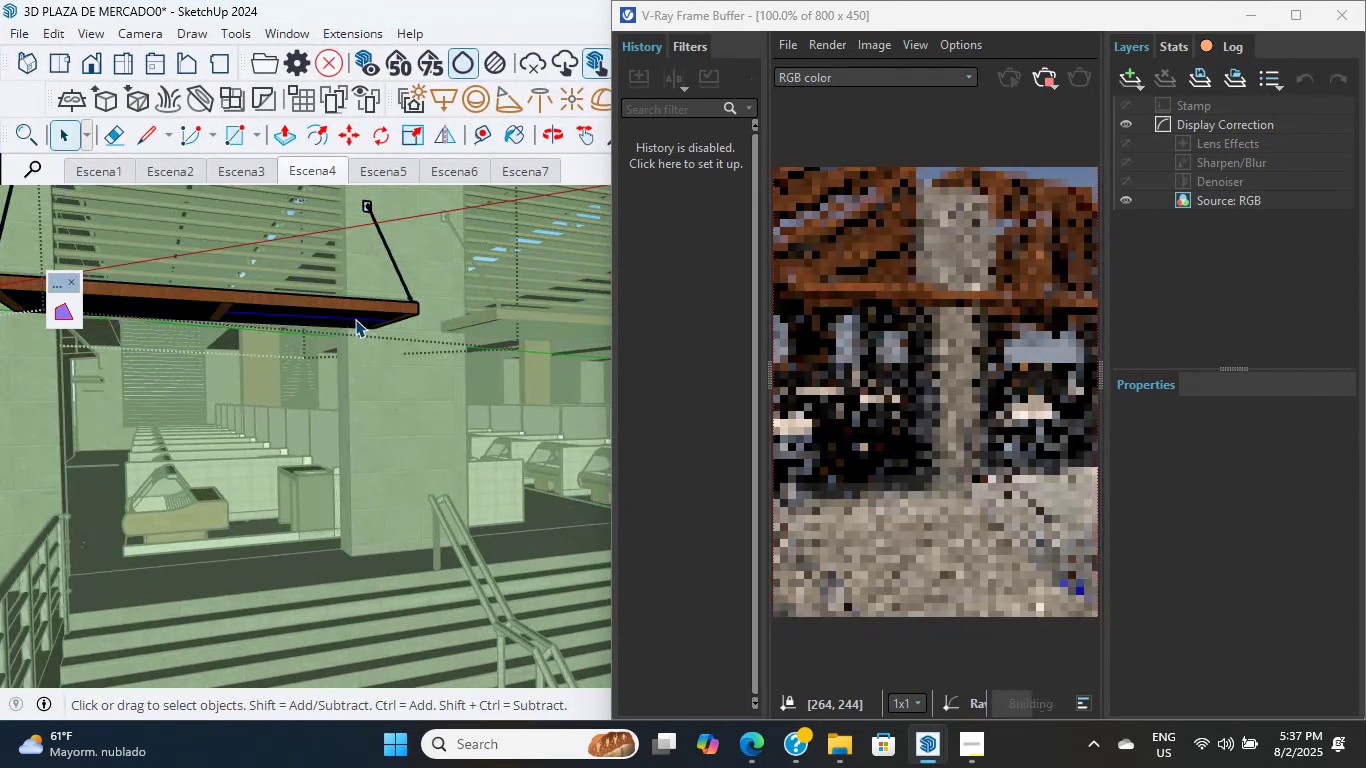 
triple_click([355, 319])
 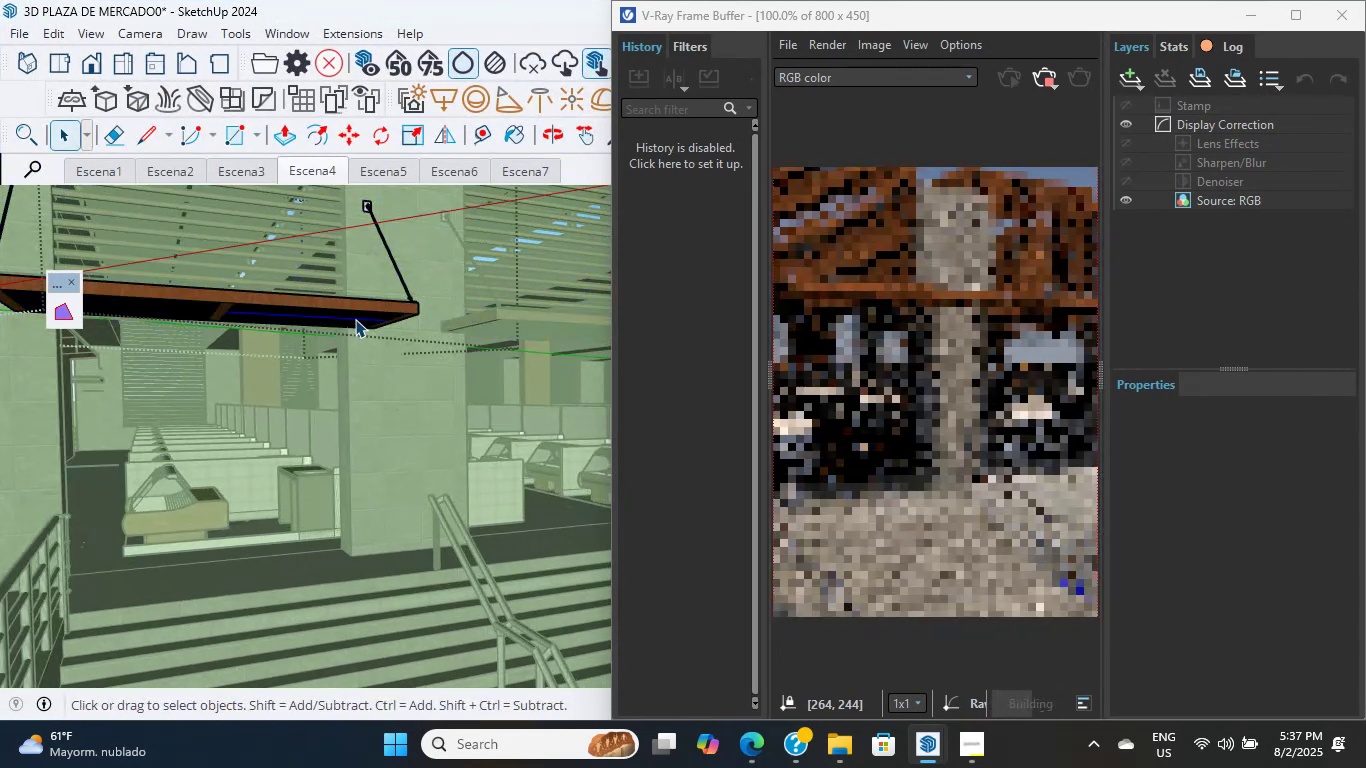 
triple_click([355, 319])
 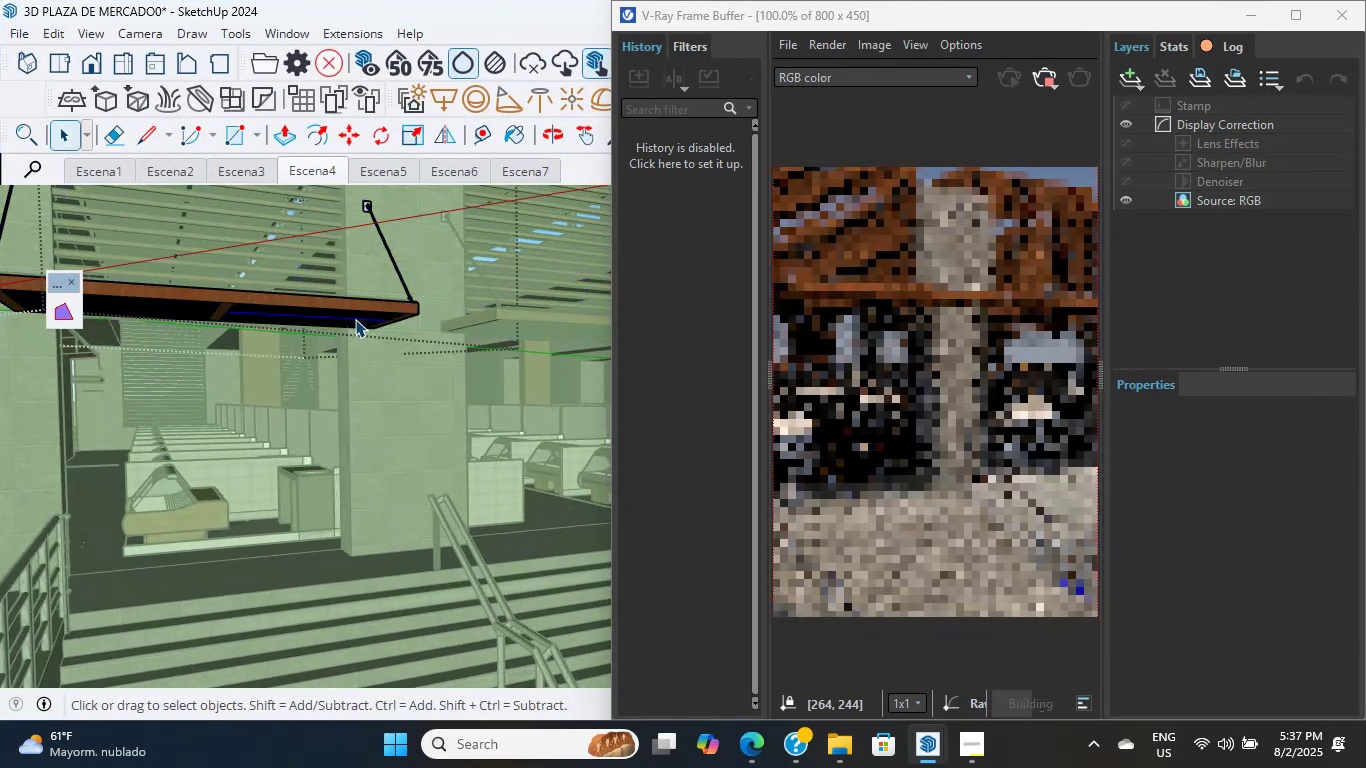 
triple_click([355, 319])
 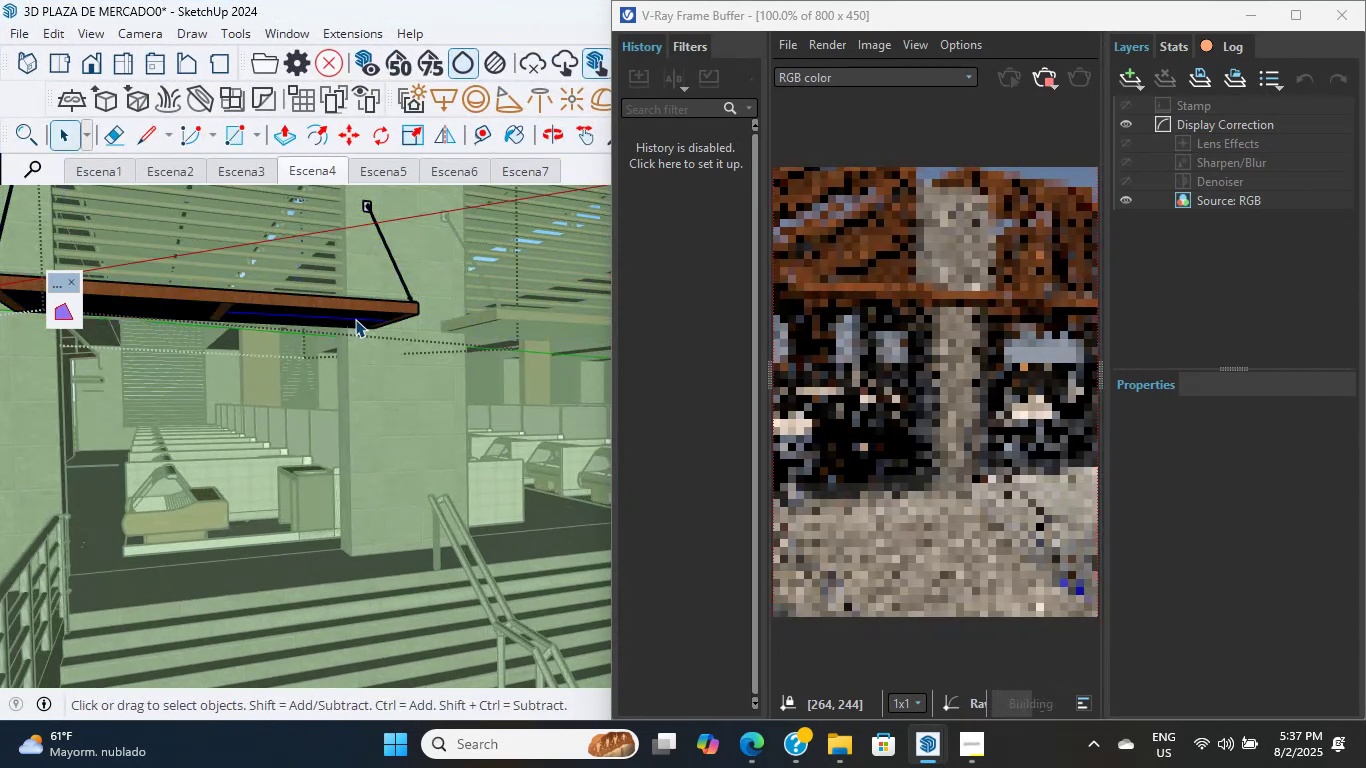 
scroll: coordinate [390, 311], scroll_direction: up, amount: 25.0
 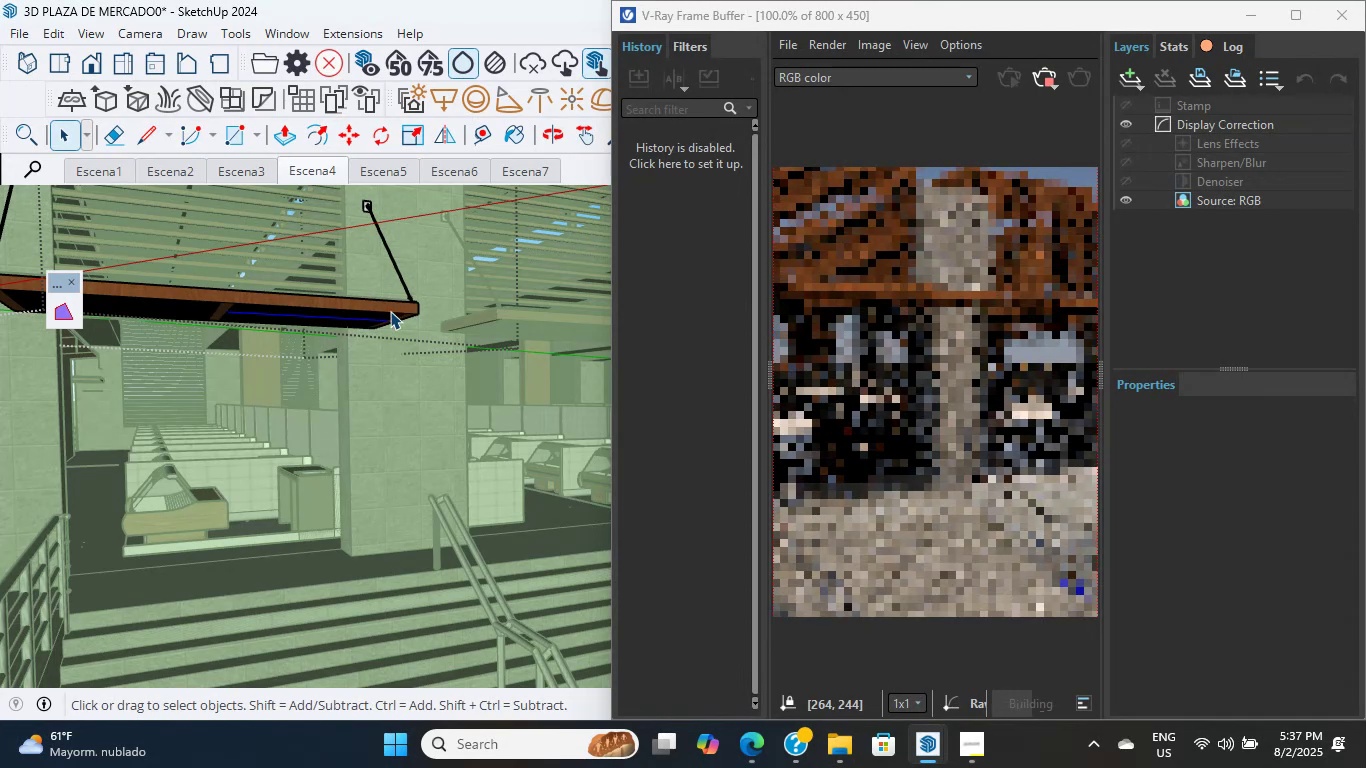 
hold_key(key=ShiftLeft, duration=0.52)
 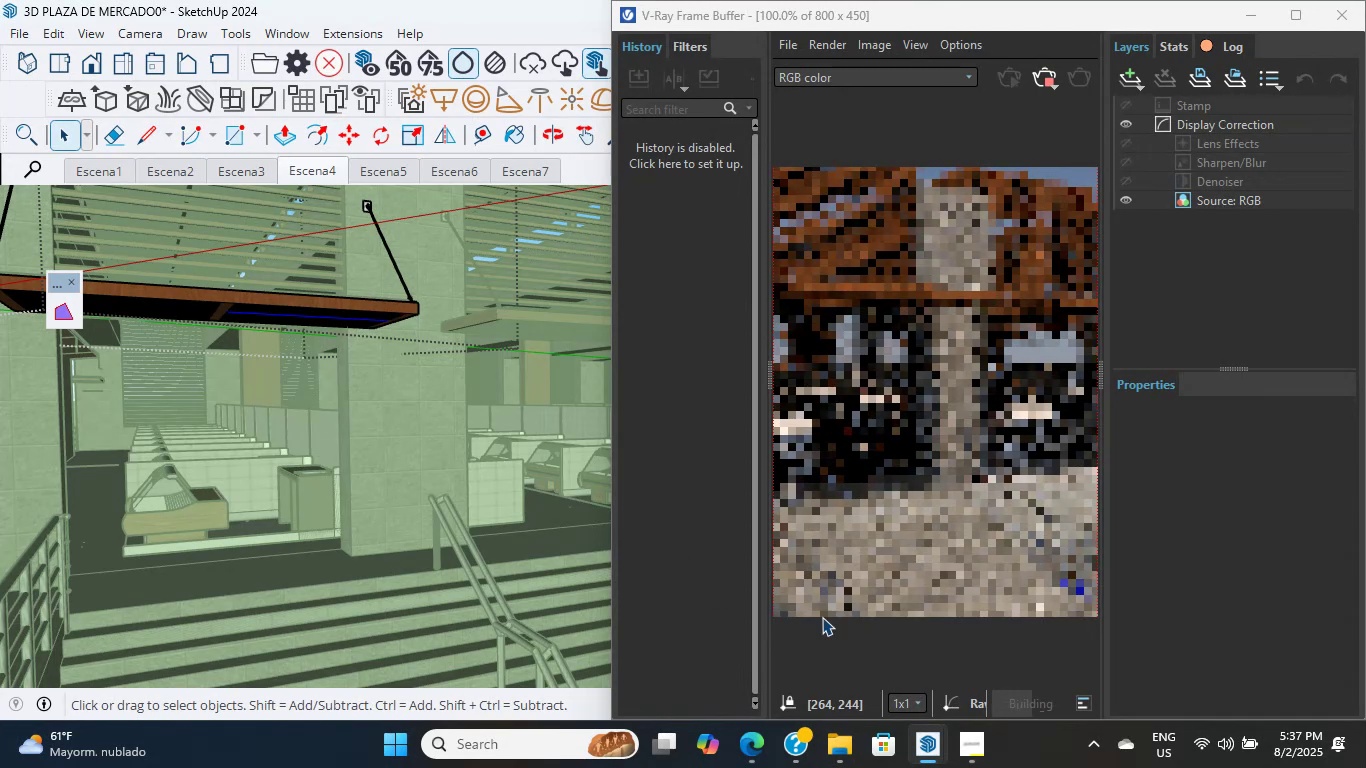 
left_click([963, 745])
 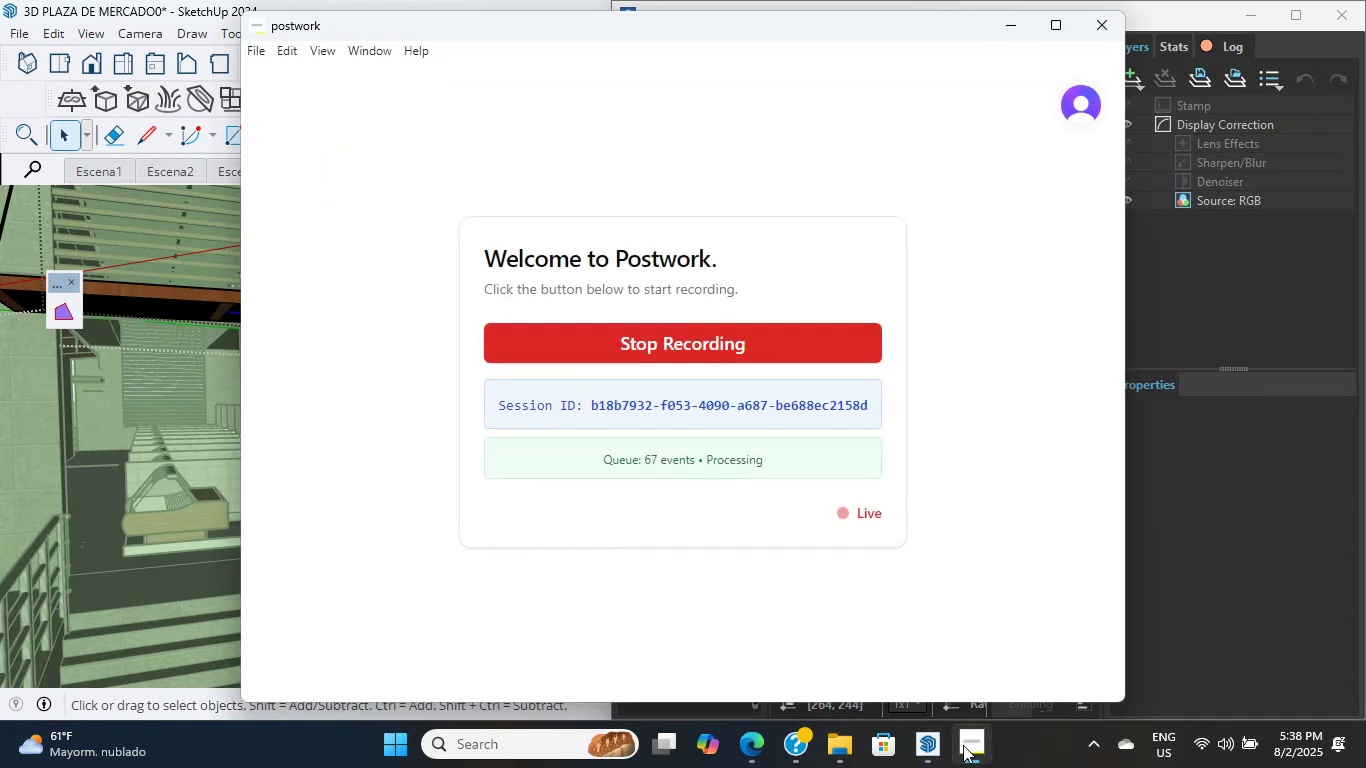 
double_click([963, 745])
 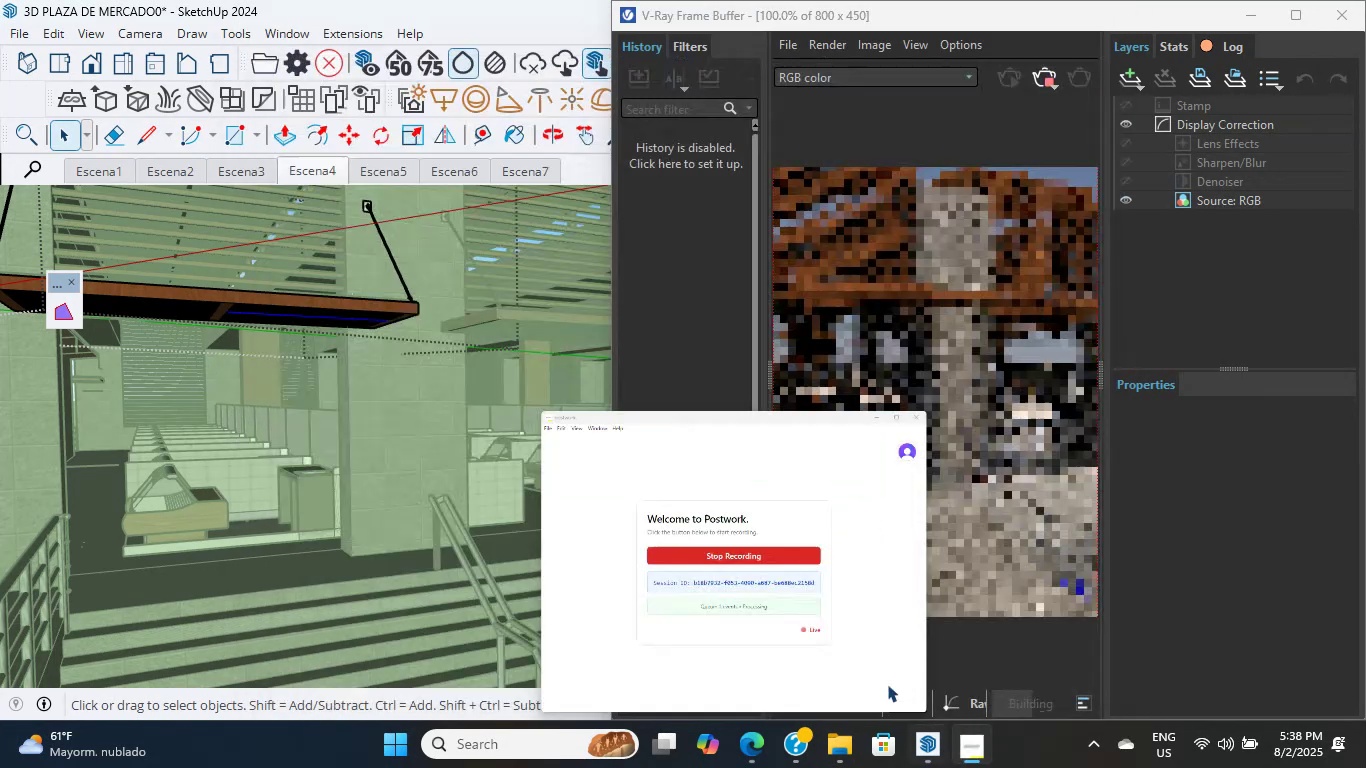 
scroll: coordinate [330, 264], scroll_direction: up, amount: 9.0
 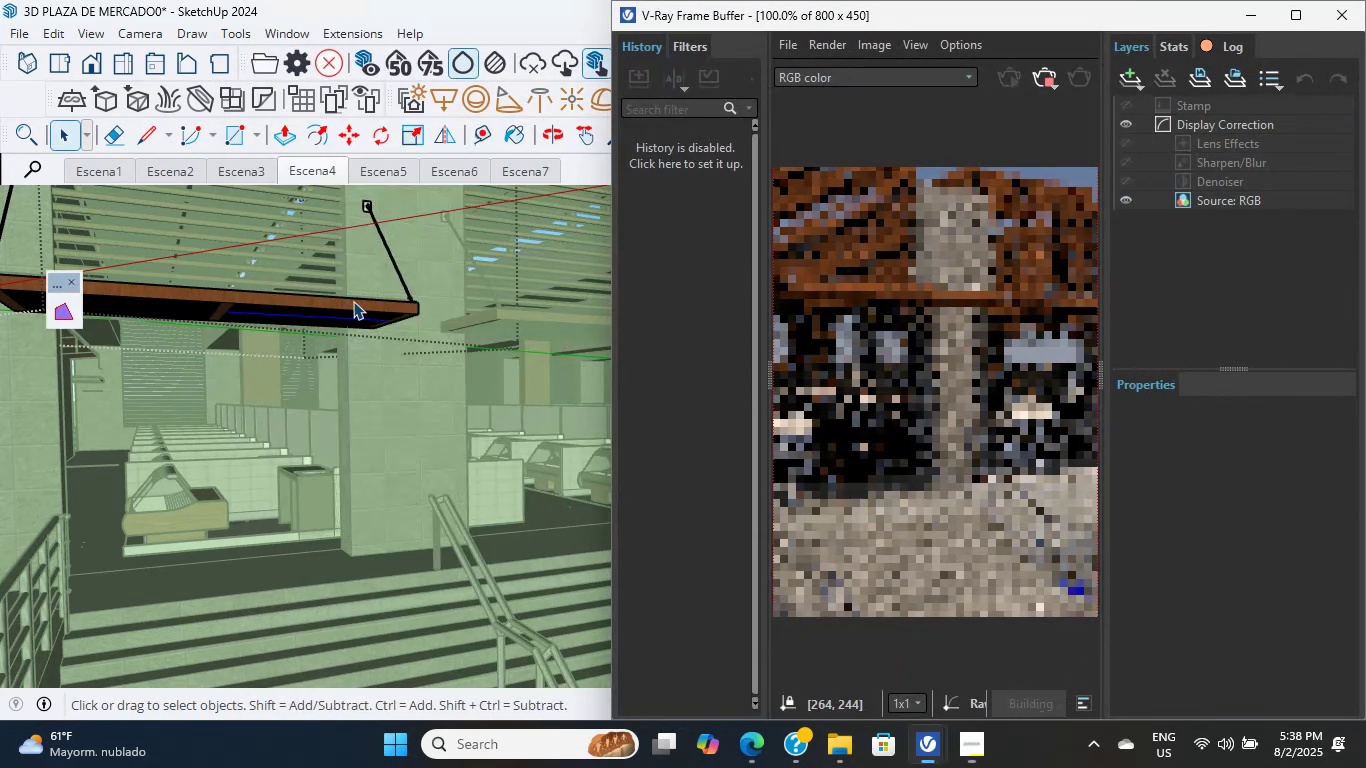 
wait(5.57)
 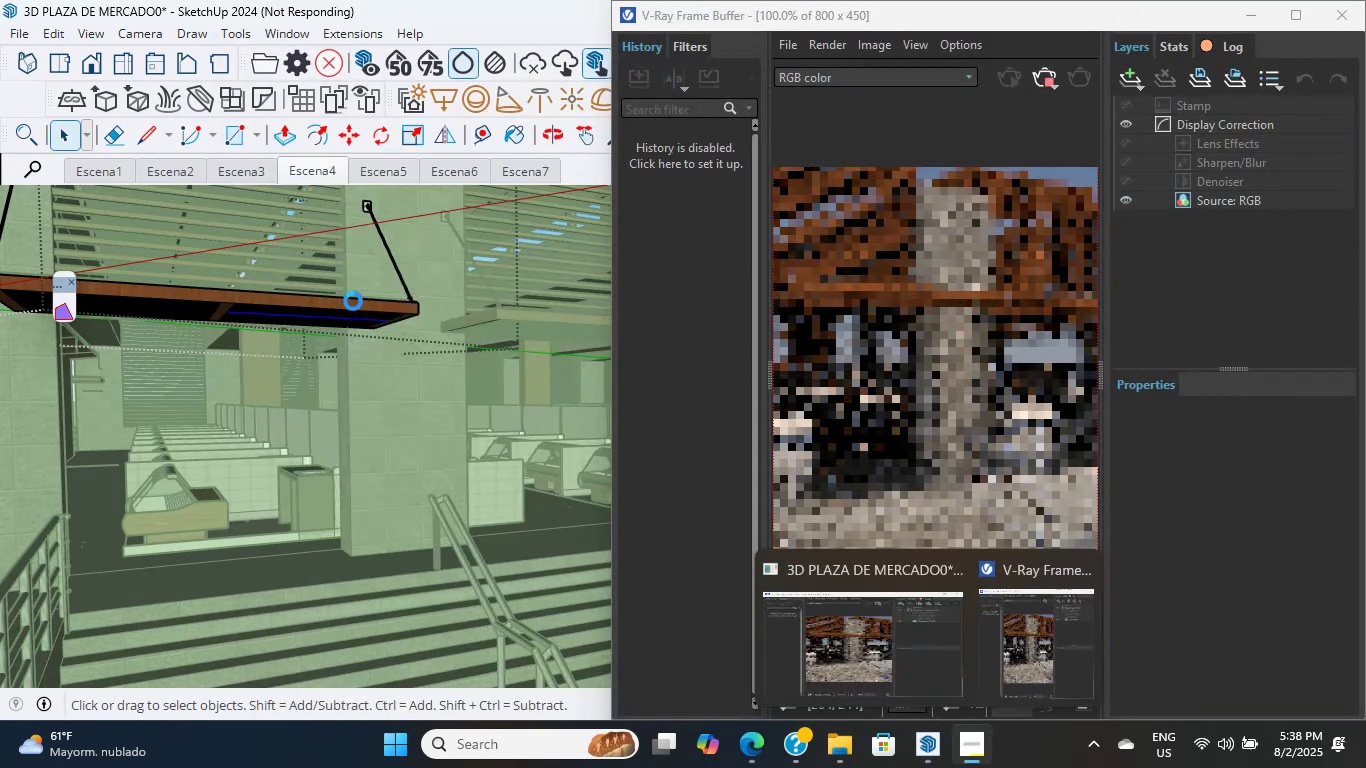 
scroll: coordinate [403, 360], scroll_direction: up, amount: 9.0
 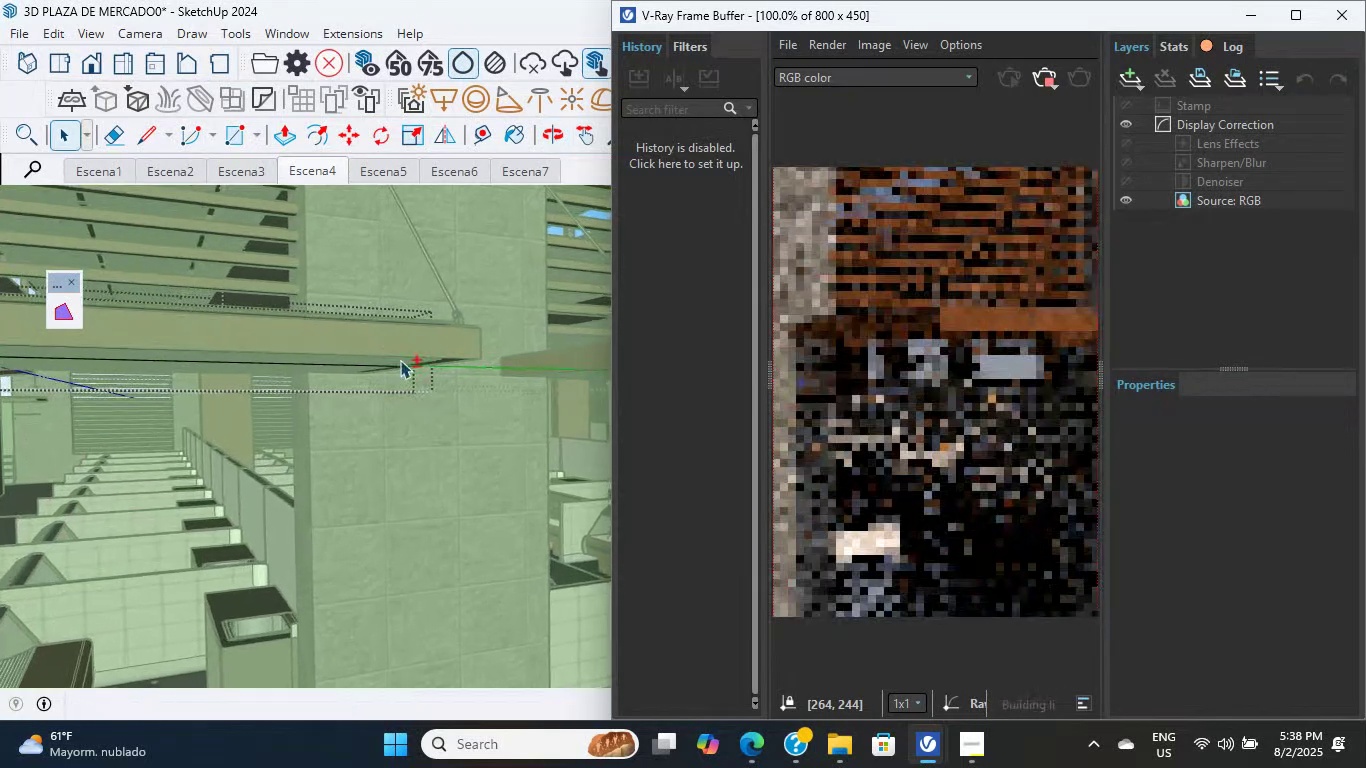 
hold_key(key=ShiftLeft, duration=1.64)
scroll: coordinate [400, 360], scroll_direction: up, amount: 1.0
 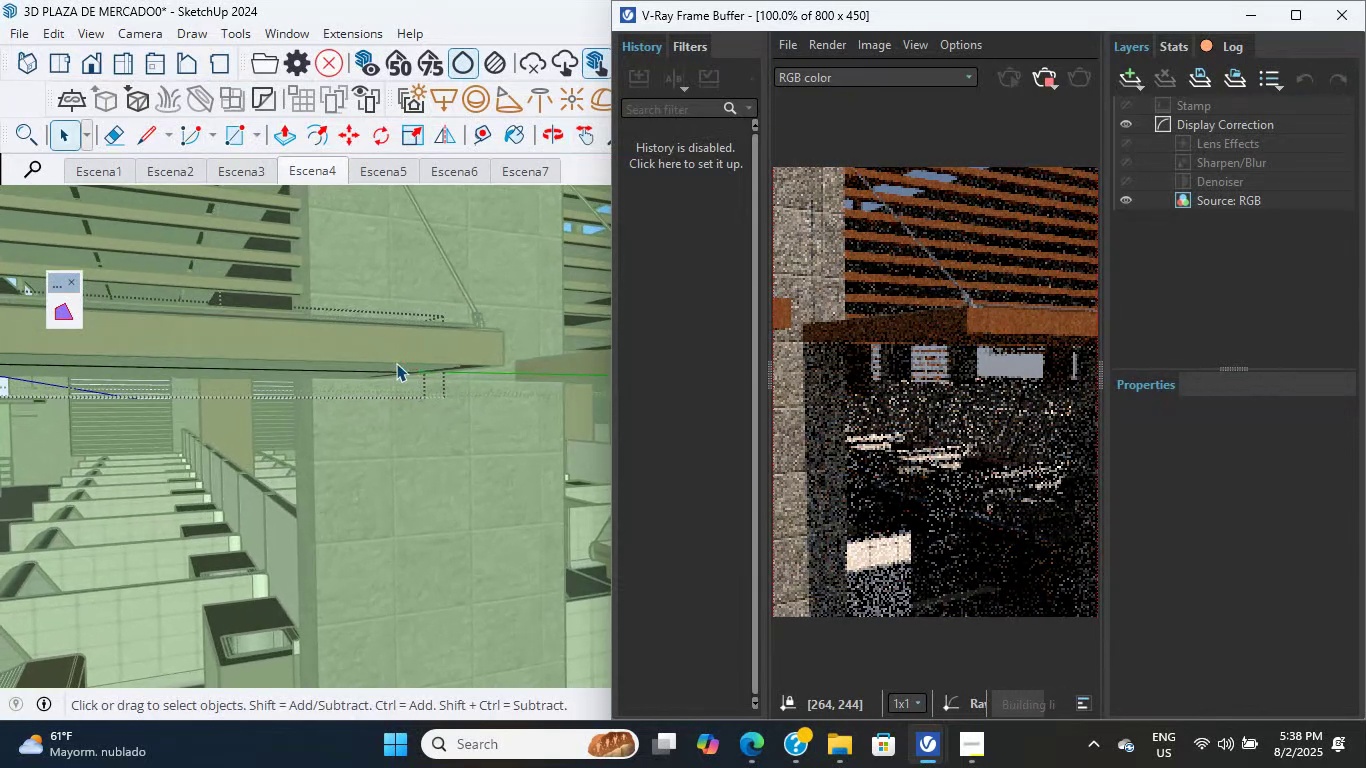 
left_click([396, 363])
 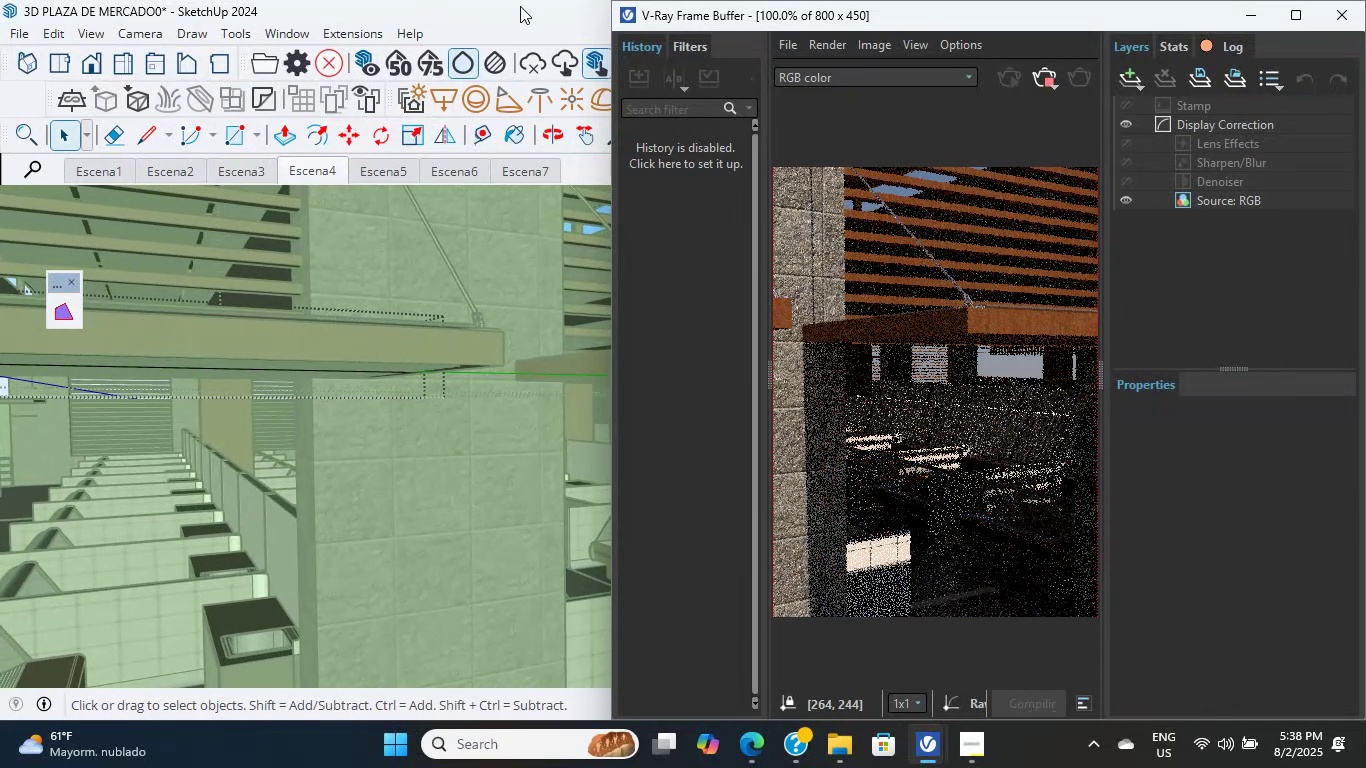 
left_click([482, 22])
 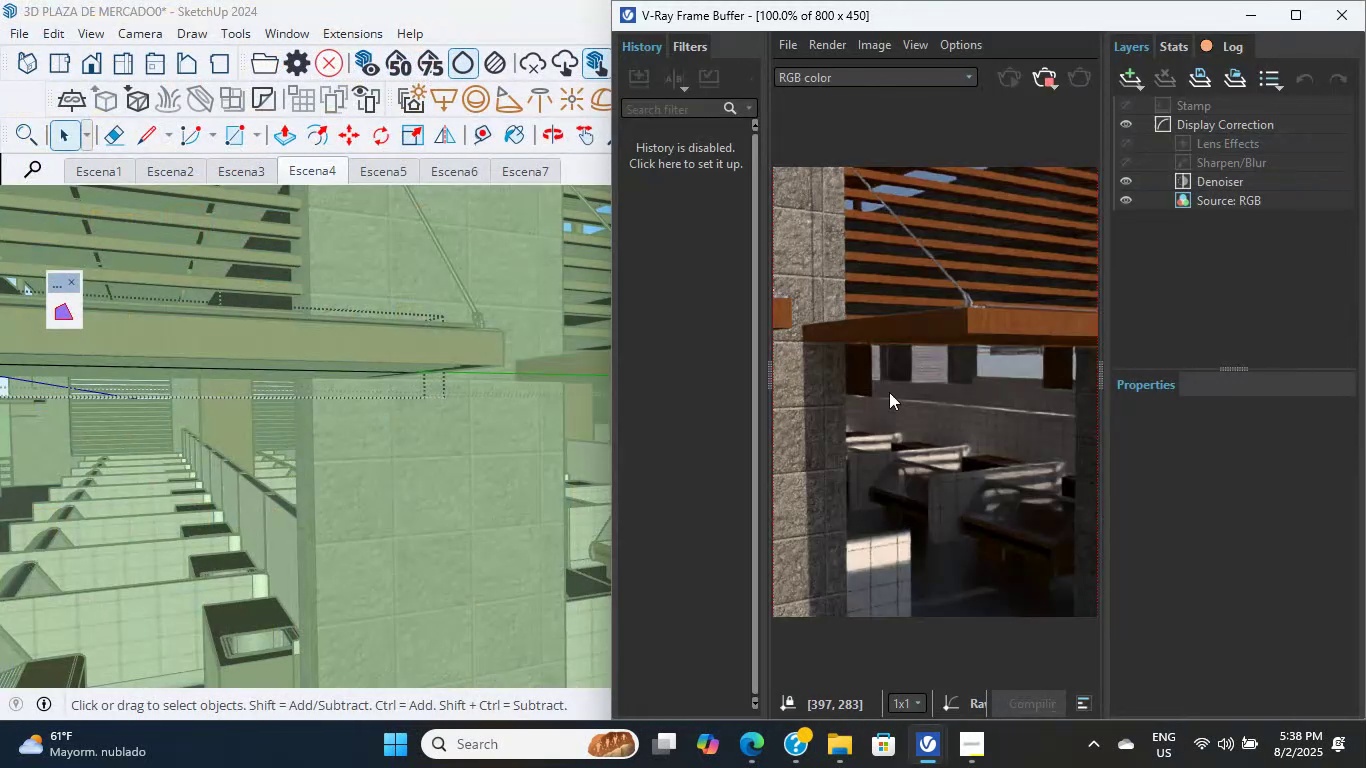 
left_click_drag(start_coordinate=[913, 17], to_coordinate=[623, 586])
 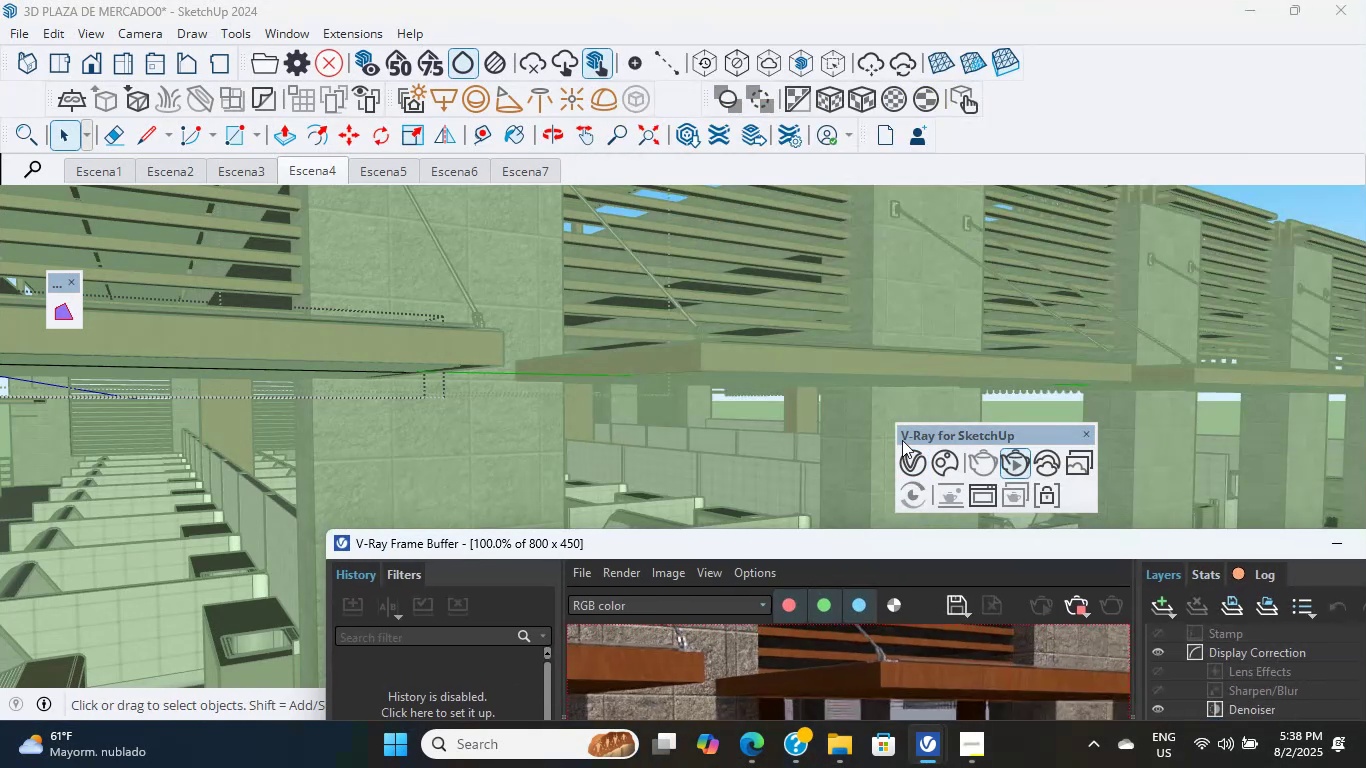 
left_click_drag(start_coordinate=[931, 425], to_coordinate=[85, 77])
 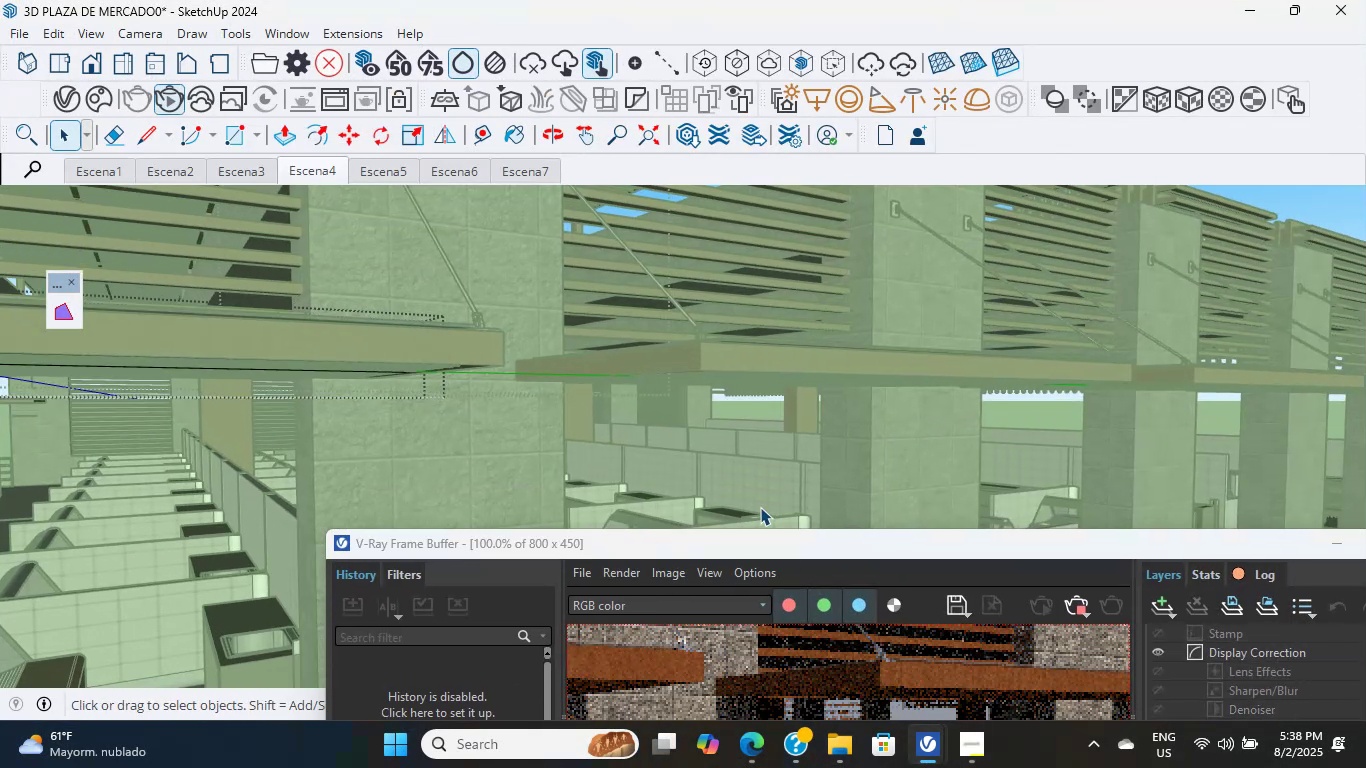 
left_click_drag(start_coordinate=[749, 545], to_coordinate=[1365, 369])
 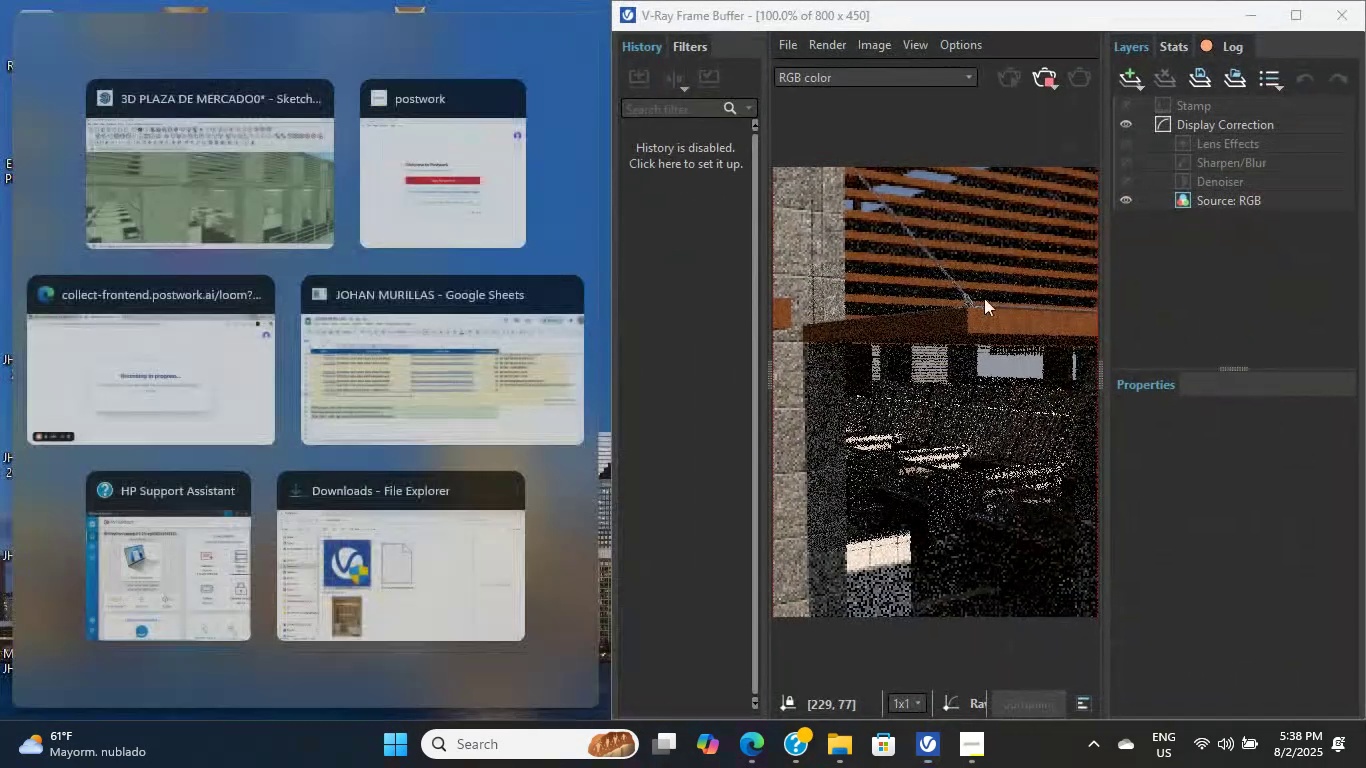 
scroll: coordinate [495, 278], scroll_direction: up, amount: 1.0
 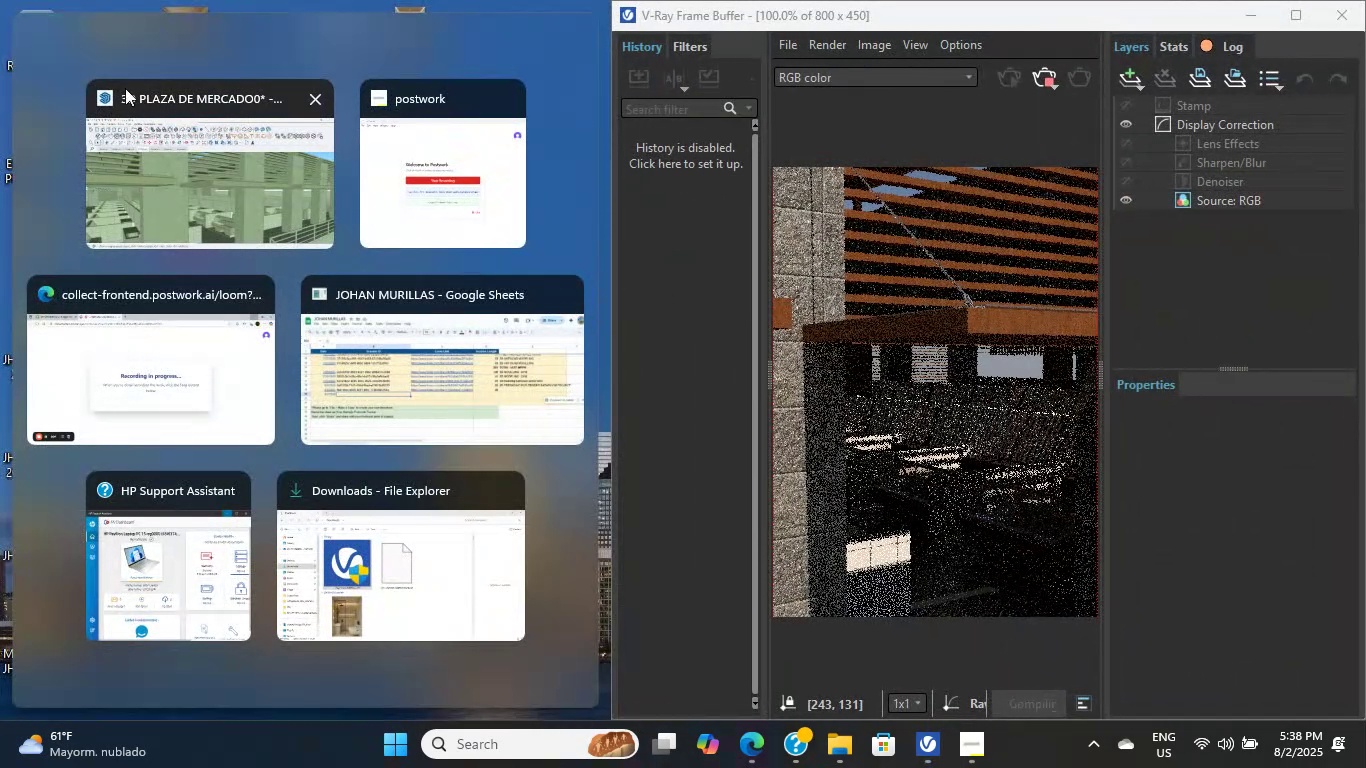 
left_click([195, 159])
 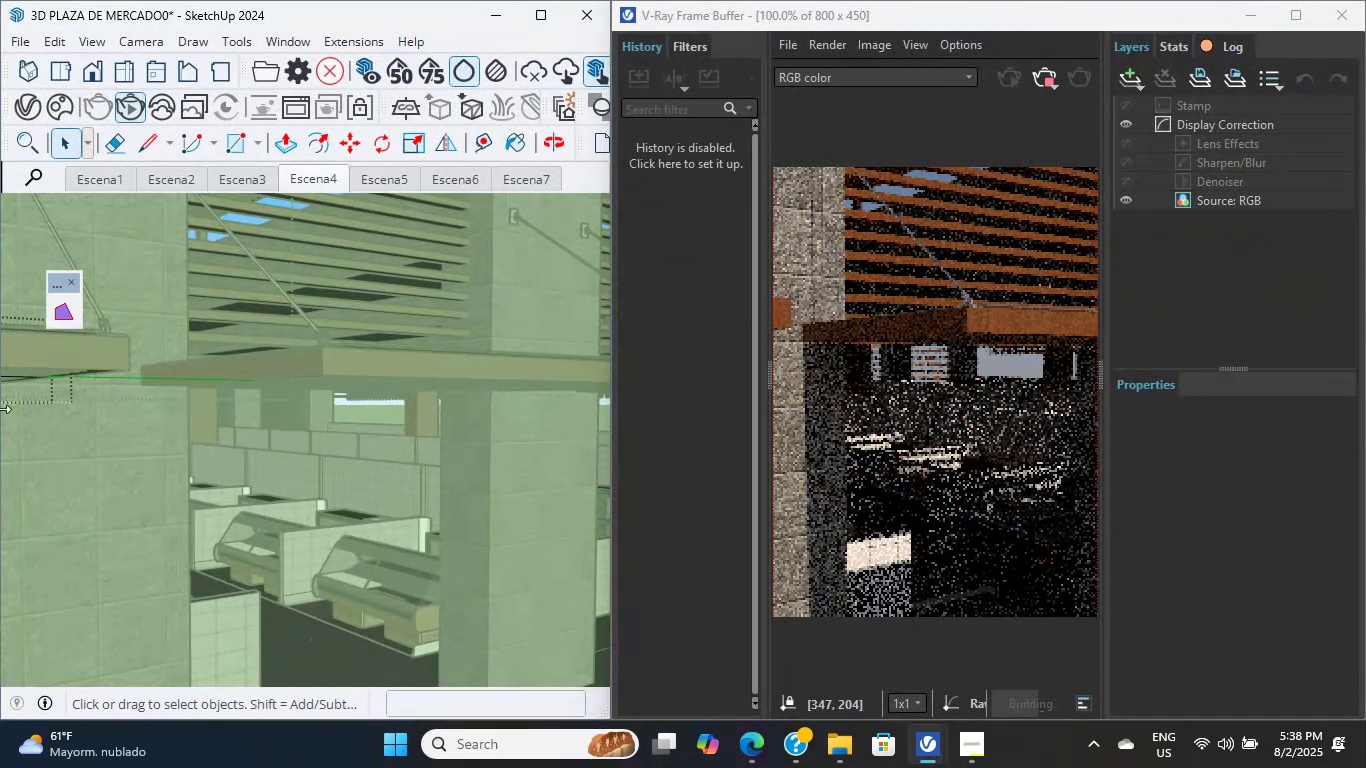 
hold_key(key=ShiftLeft, duration=0.9)
scroll: coordinate [353, 380], scroll_direction: down, amount: 2.0
 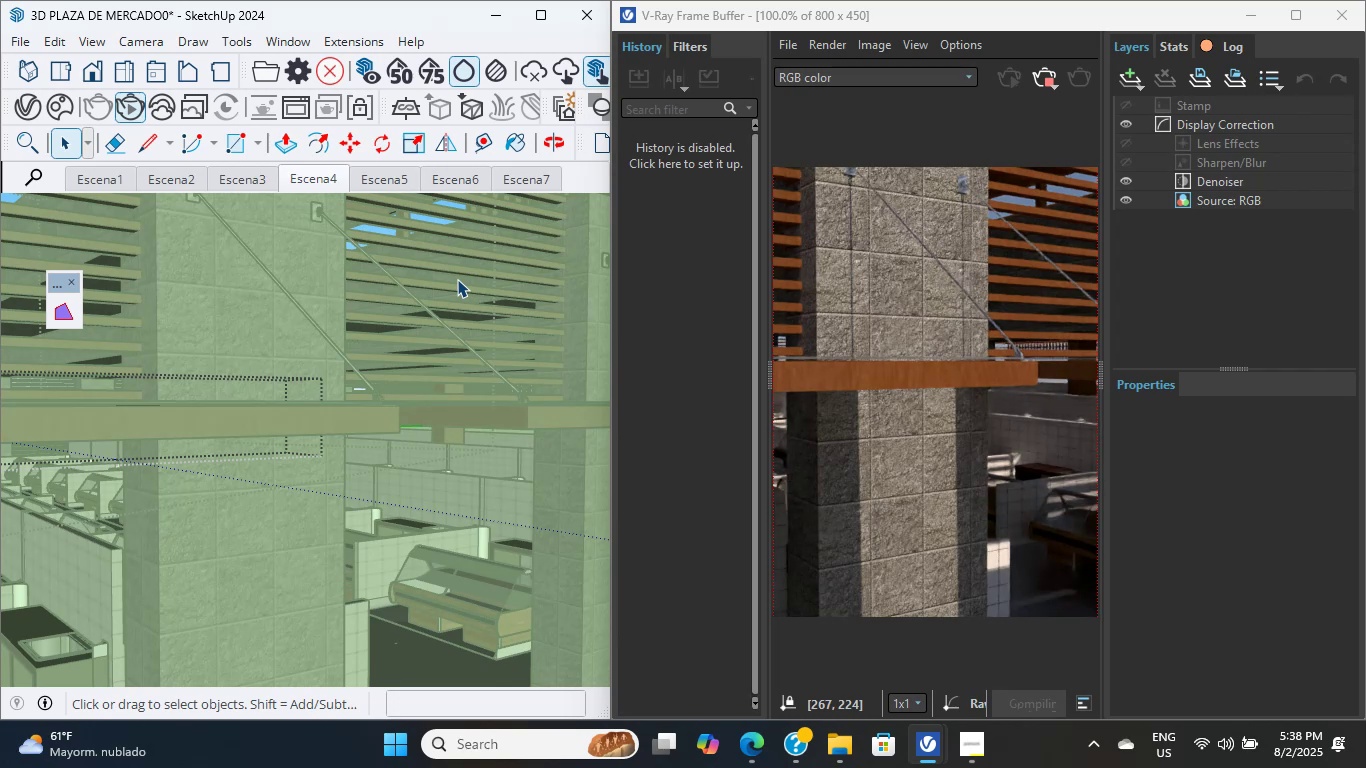 
wait(20.76)
 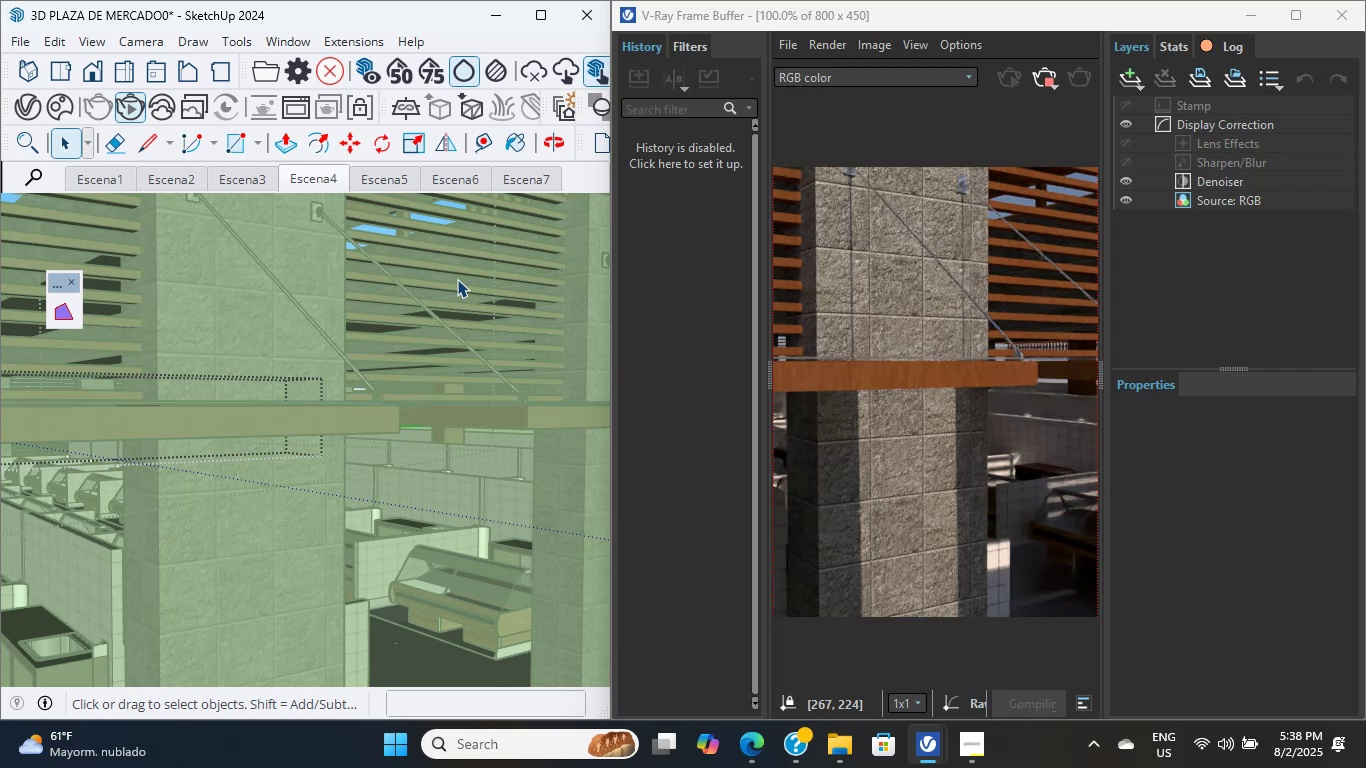 
scroll: coordinate [891, 311], scroll_direction: up, amount: 4.0
 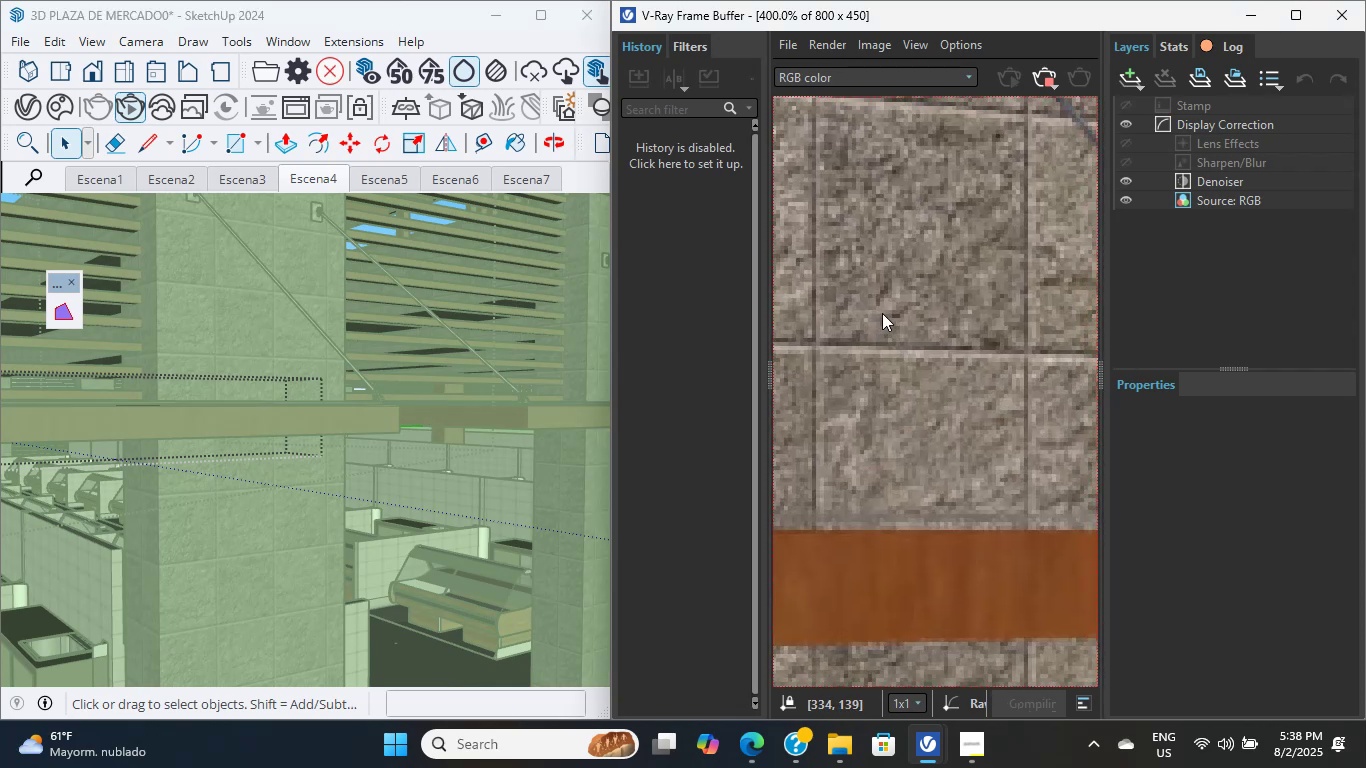 
scroll: coordinate [624, 210], scroll_direction: down, amount: 2.0
 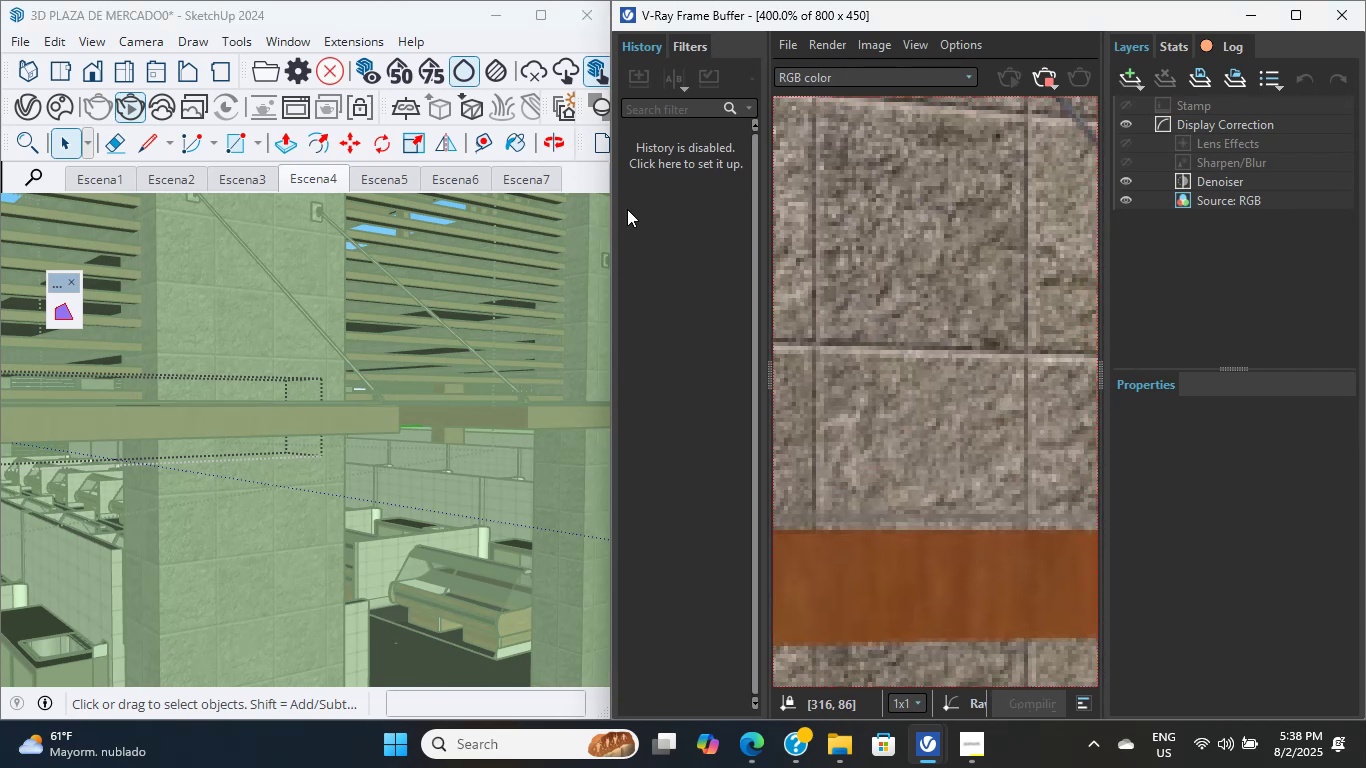 
left_click([1304, 14])
 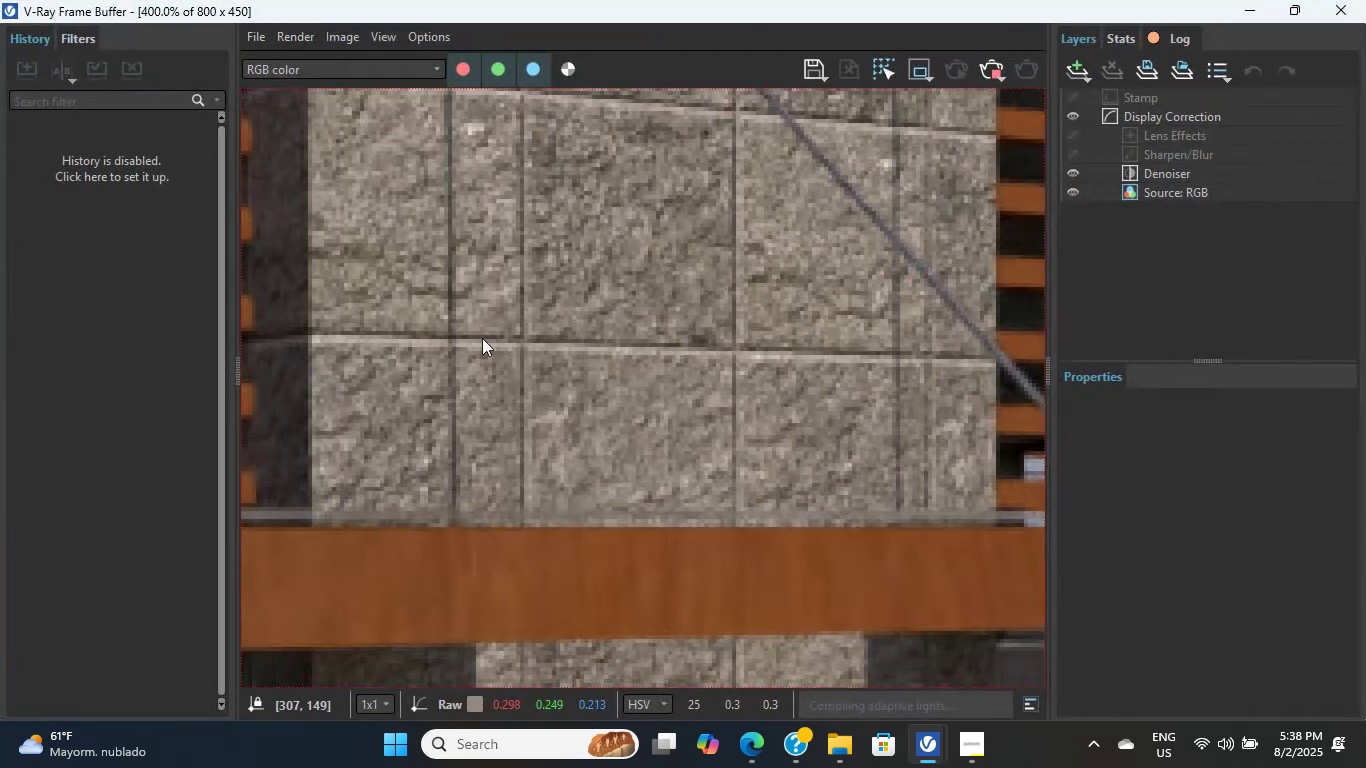 
scroll: coordinate [590, 436], scroll_direction: down, amount: 3.0
 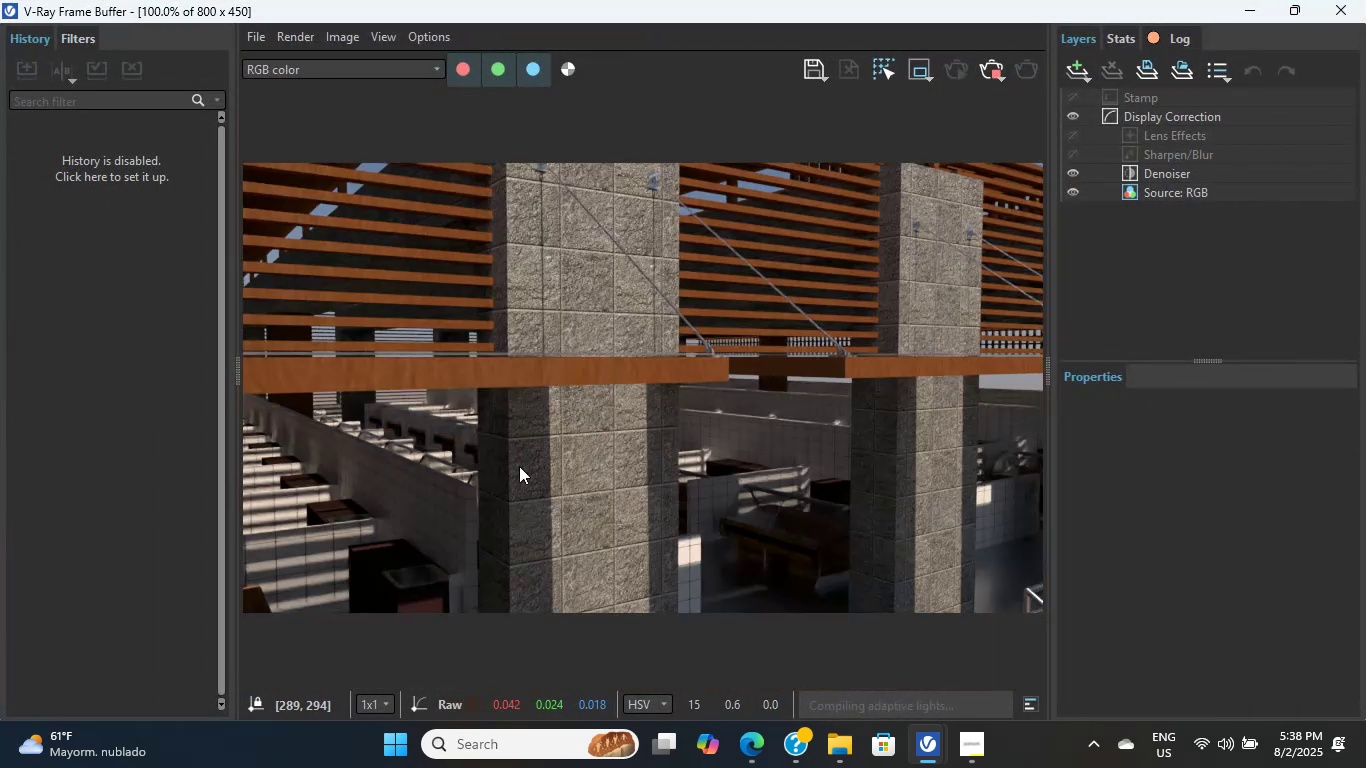 
left_click([491, 485])
 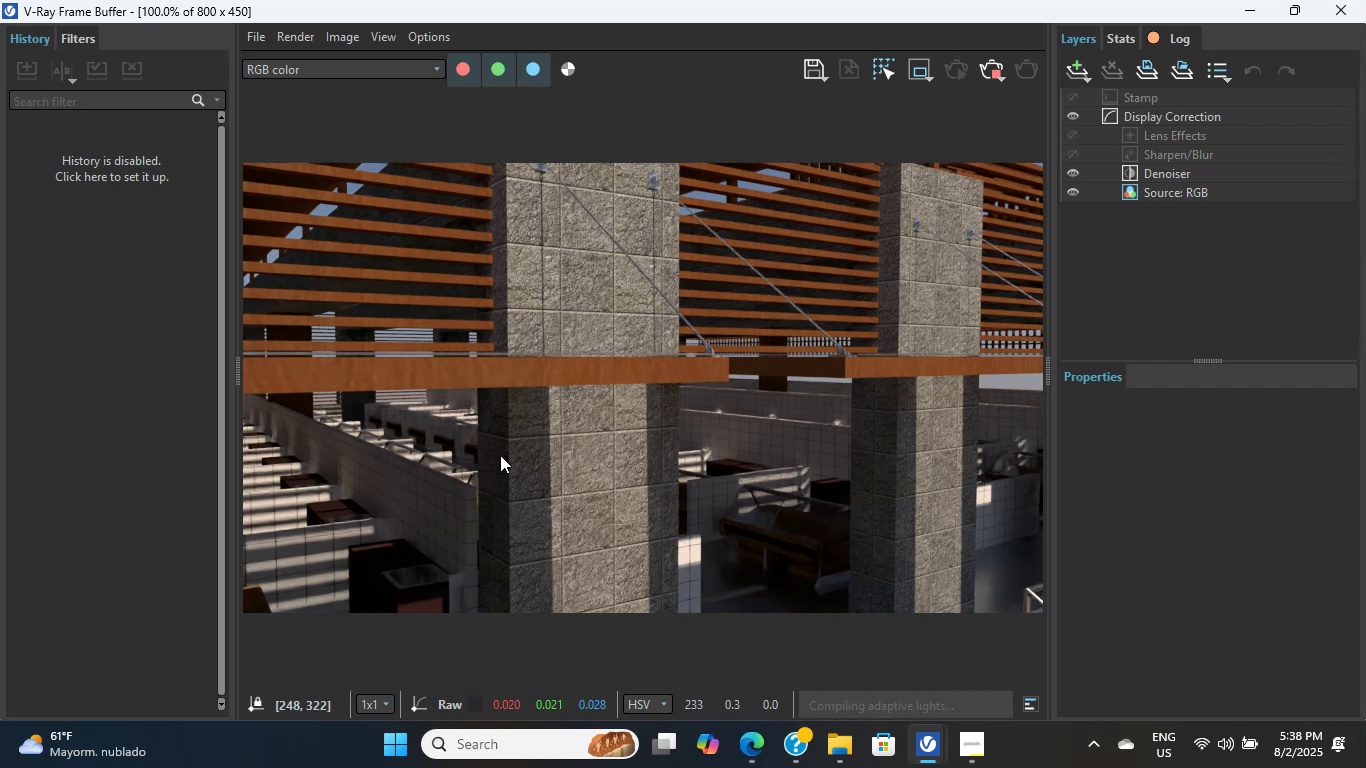 
left_click_drag(start_coordinate=[564, 361], to_coordinate=[563, 443])
 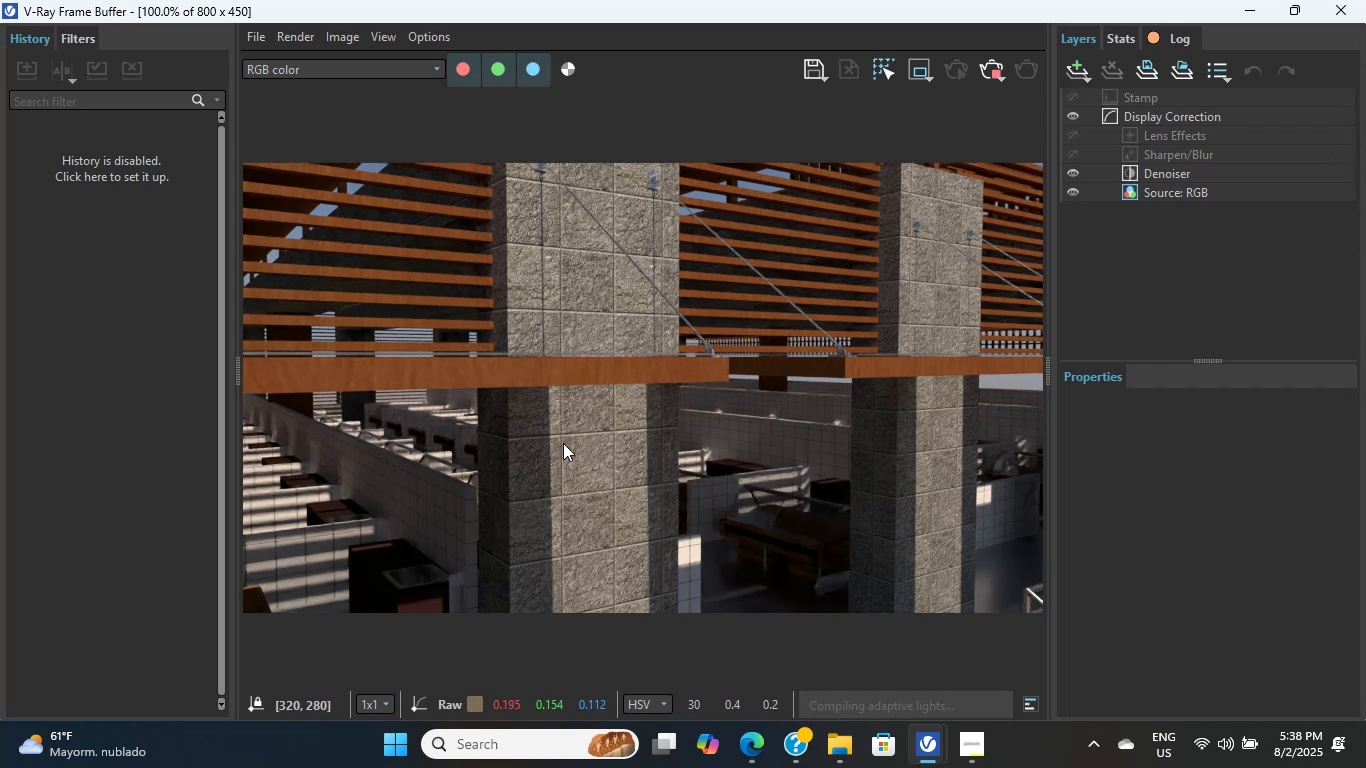 
scroll: coordinate [691, 362], scroll_direction: up, amount: 3.0
 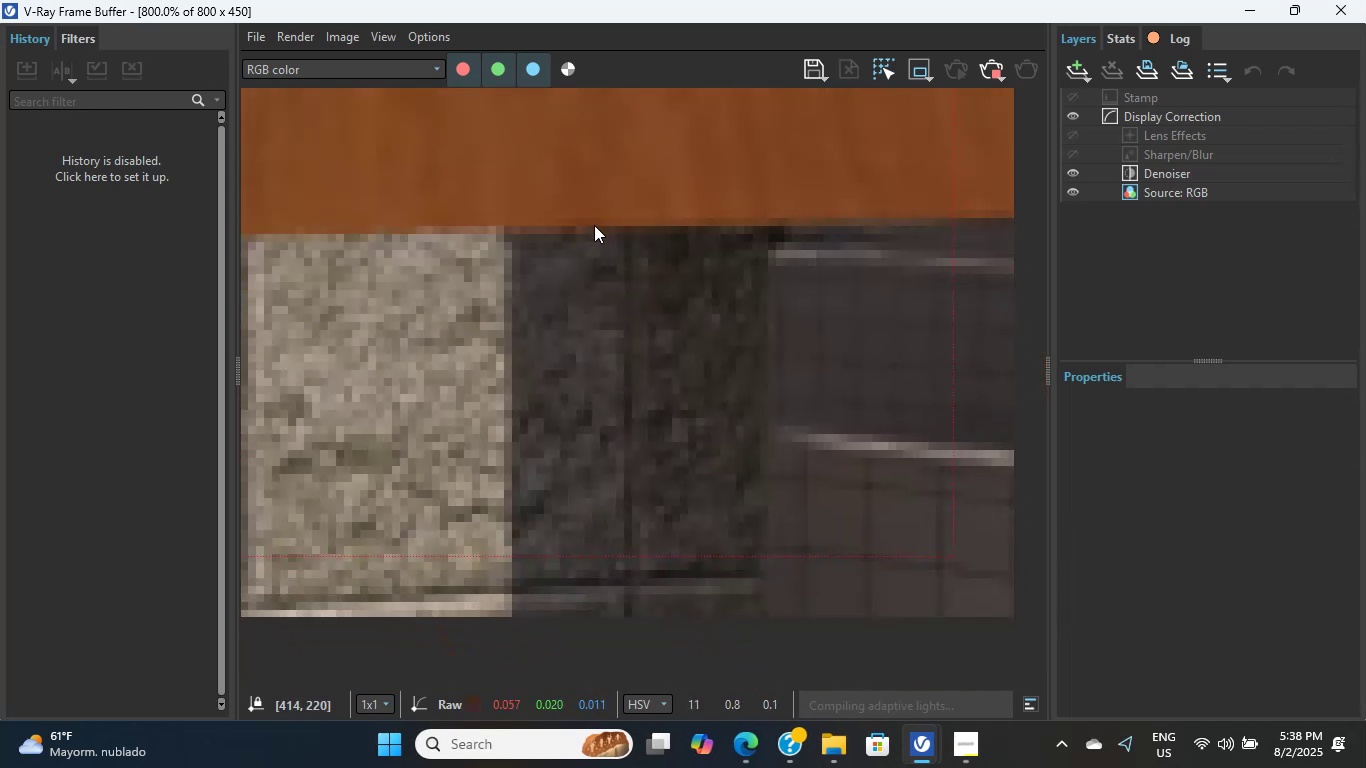 
scroll: coordinate [622, 285], scroll_direction: down, amount: 3.0
 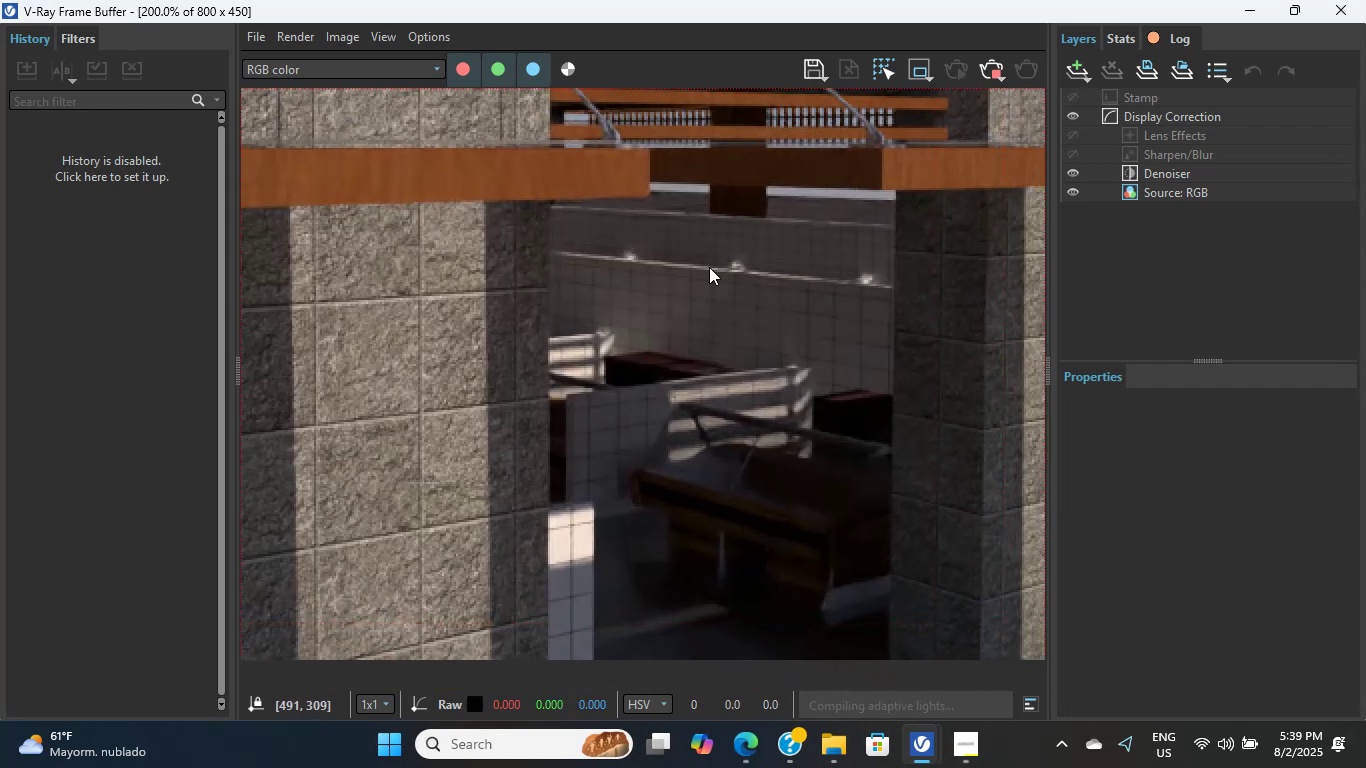 
left_click_drag(start_coordinate=[791, 8], to_coordinate=[1365, 497])
 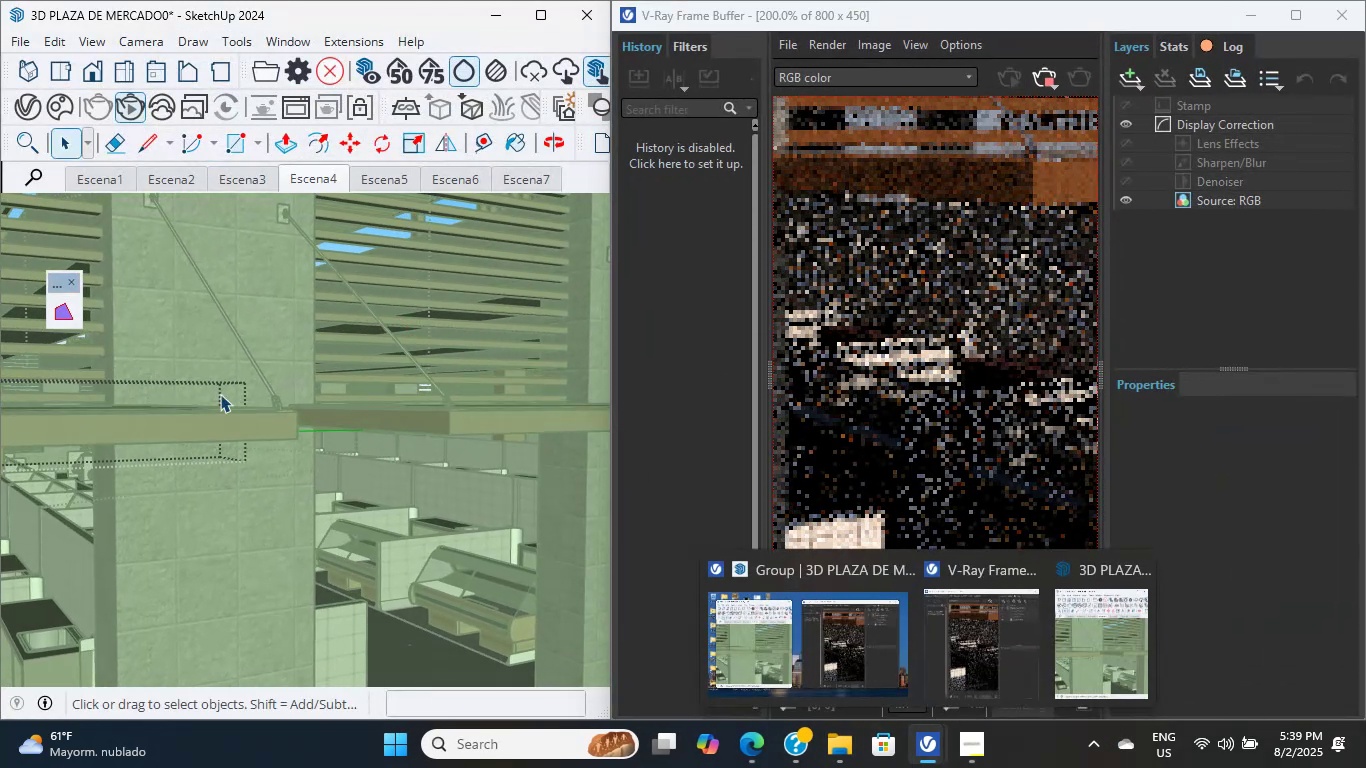 
wait(5.2)
 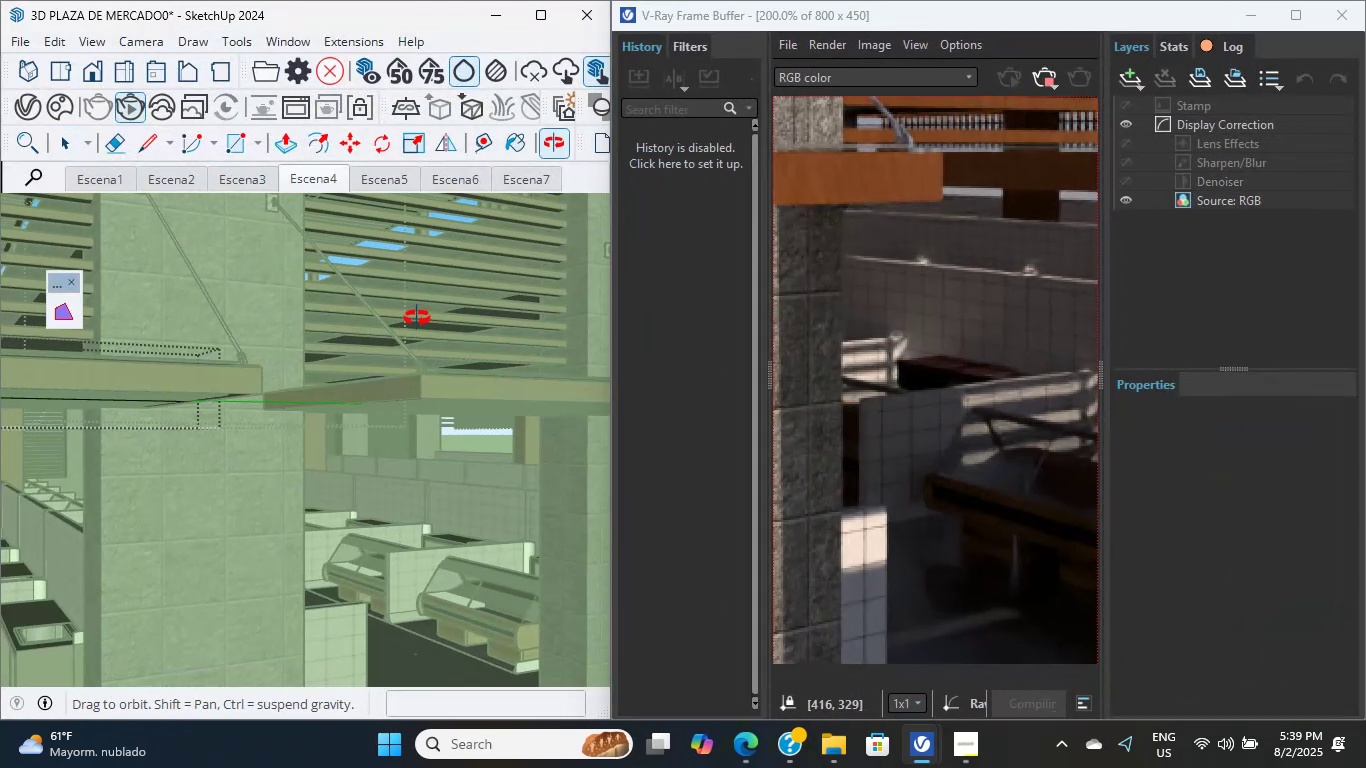 
left_click([27, 111])
 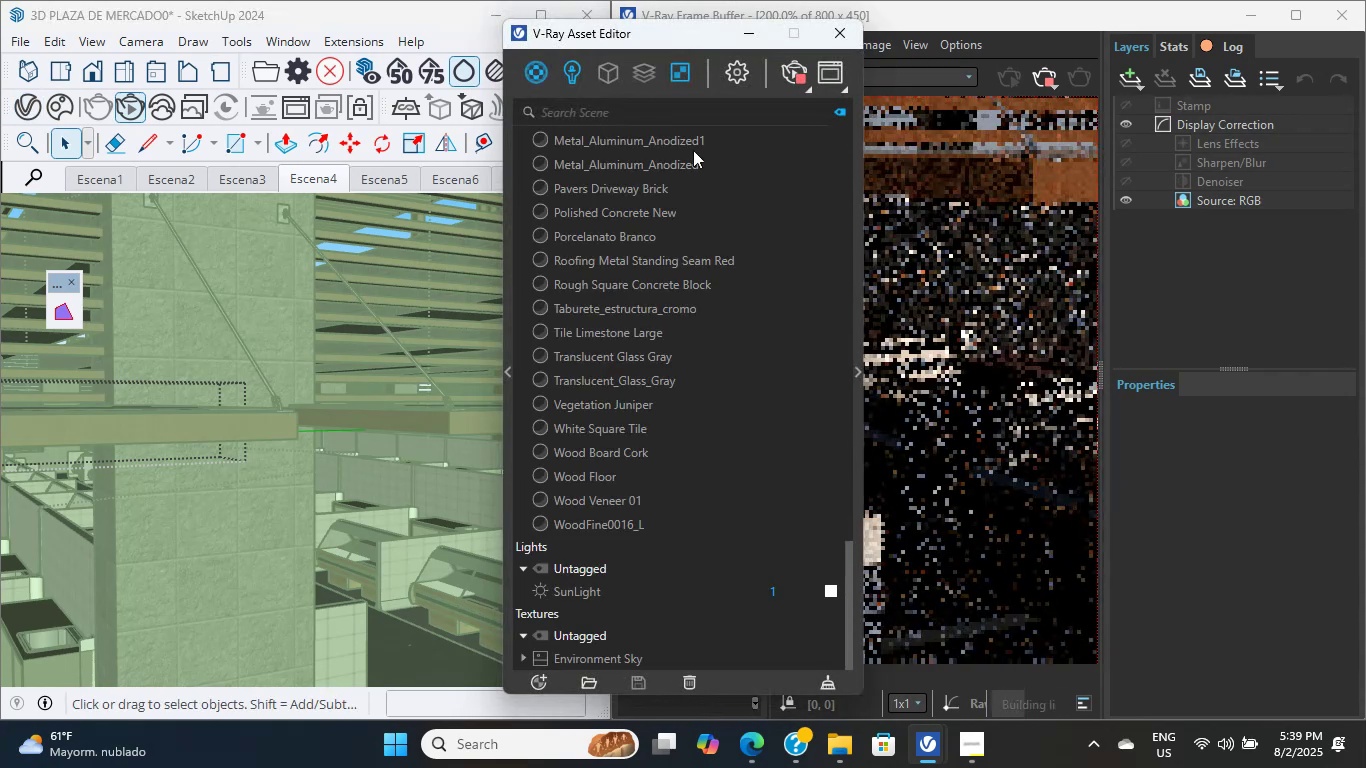 
left_click_drag(start_coordinate=[684, 41], to_coordinate=[730, 142])
 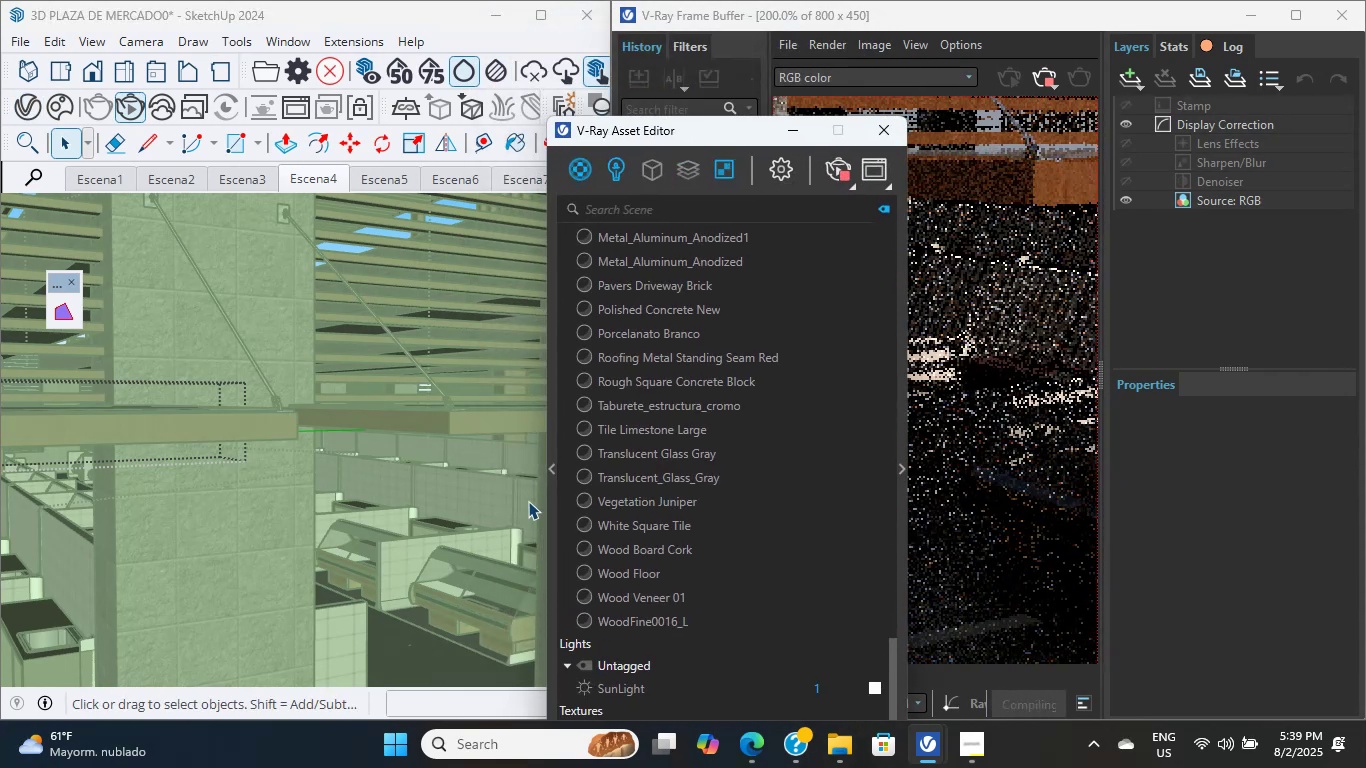 
left_click([547, 474])
 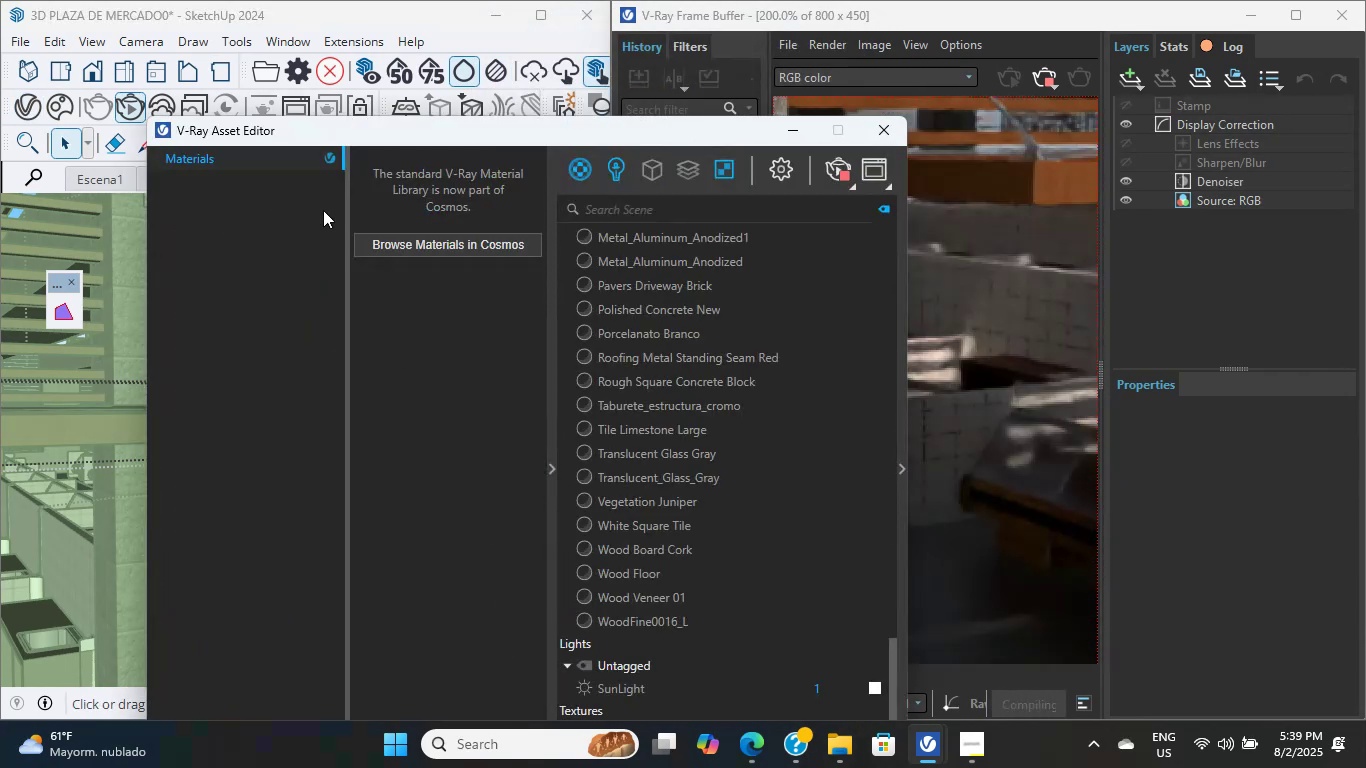 
left_click([369, 252])
 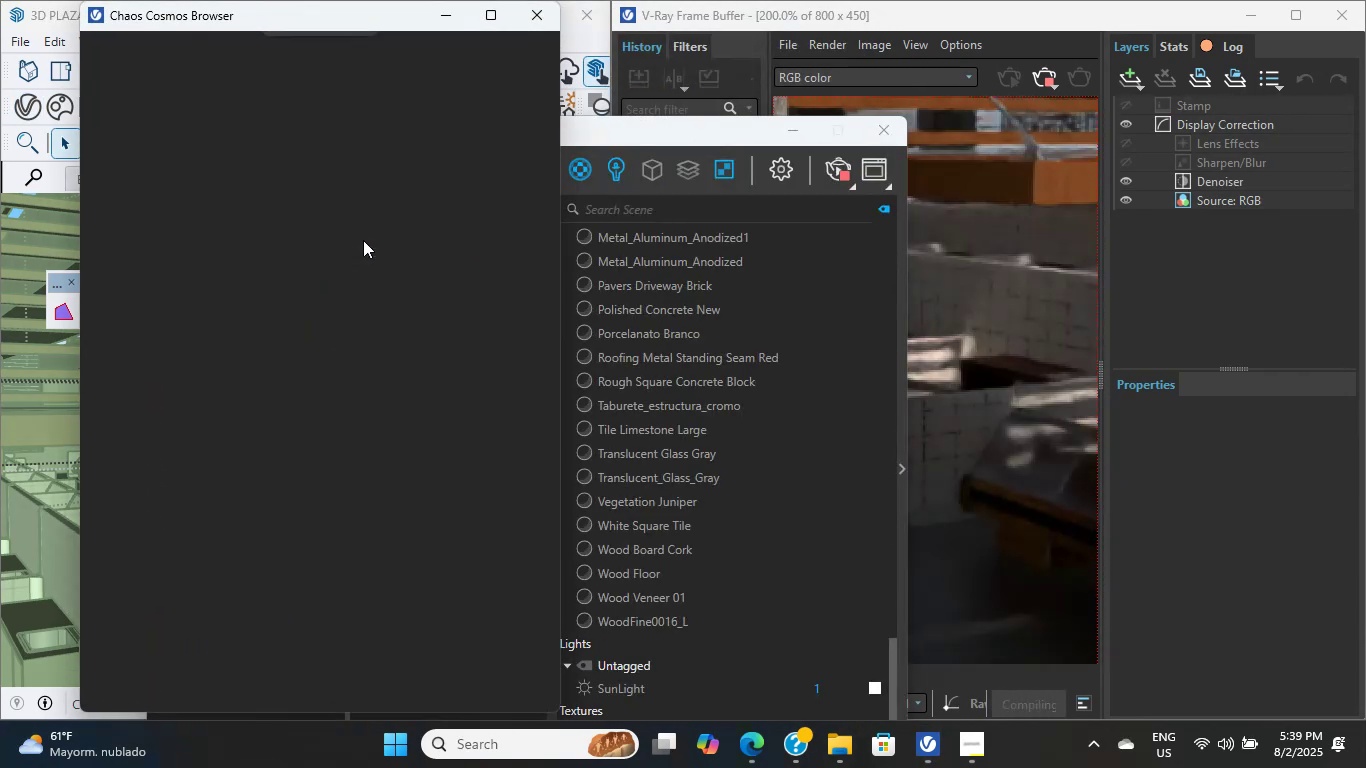 
left_click_drag(start_coordinate=[338, 12], to_coordinate=[650, 310])
 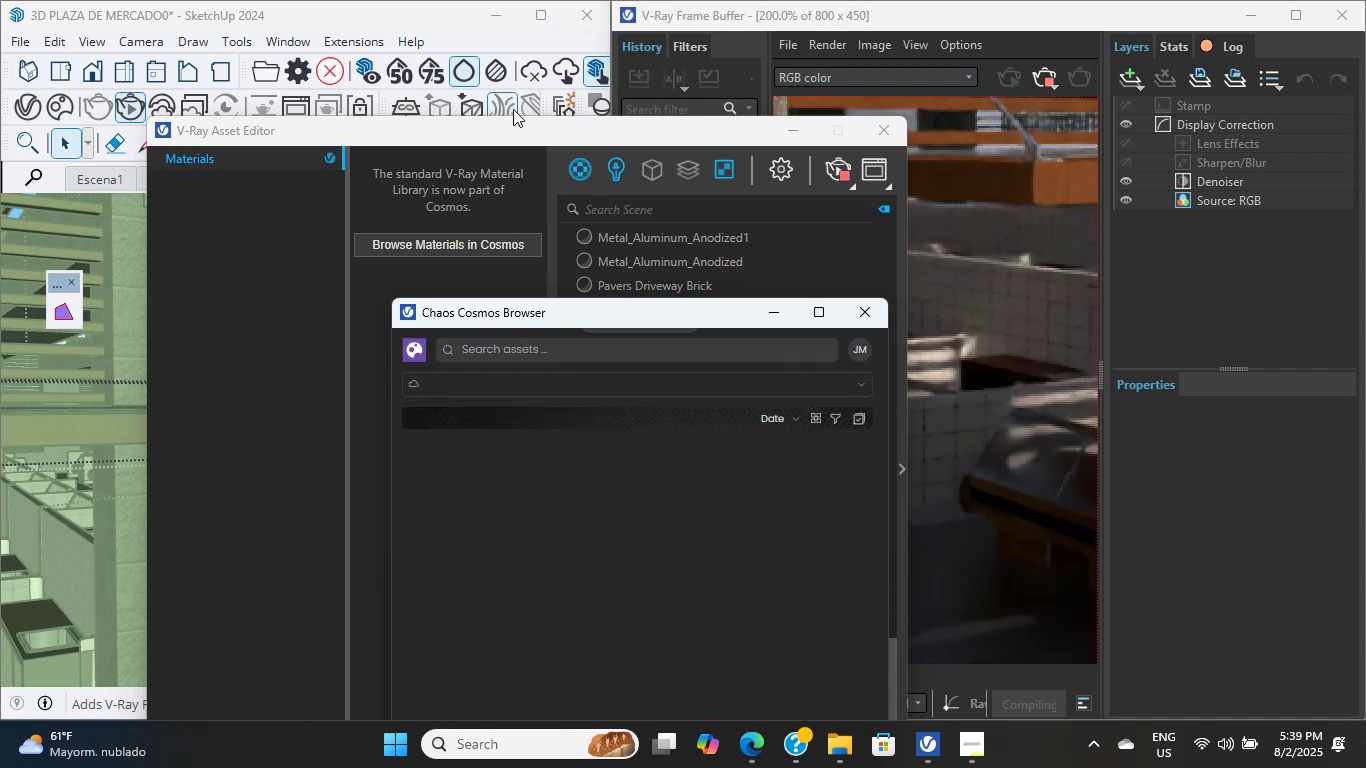 
left_click_drag(start_coordinate=[516, 138], to_coordinate=[834, 556])
 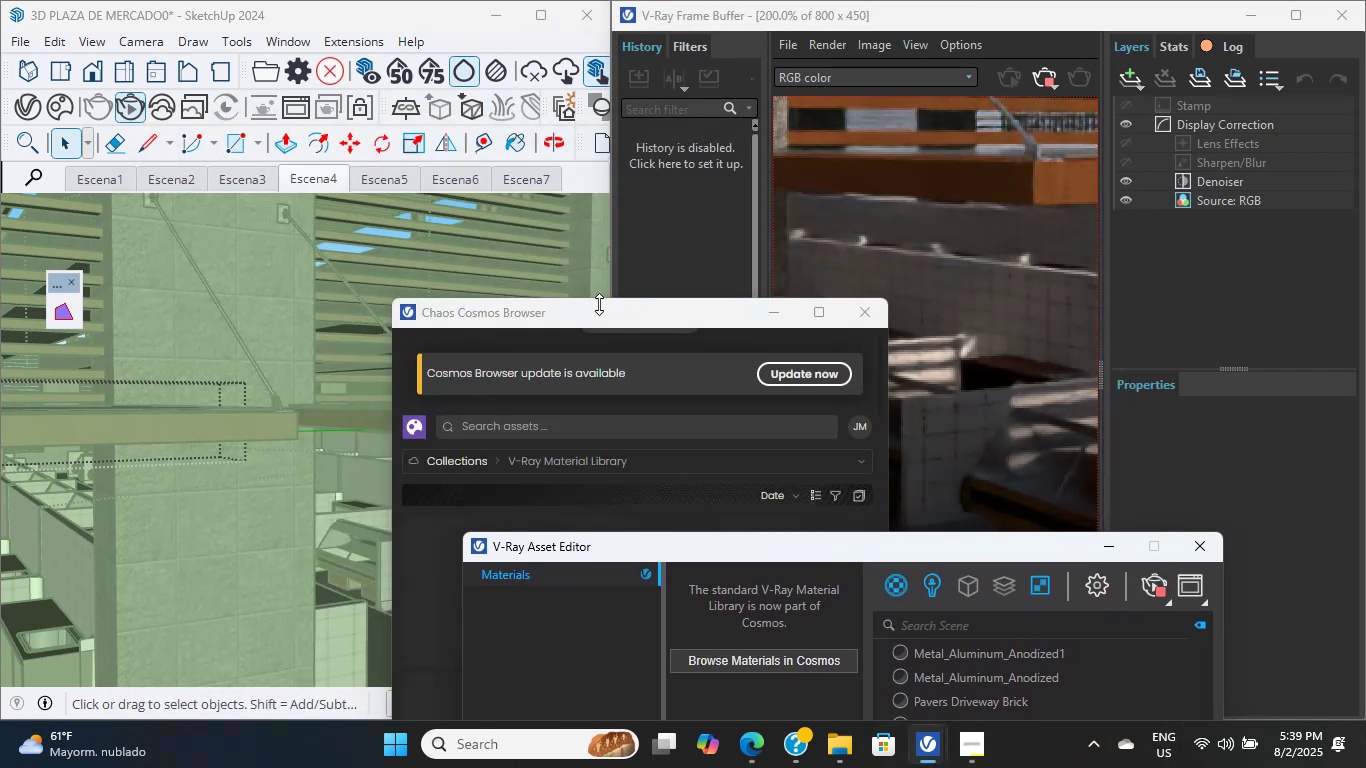 
left_click_drag(start_coordinate=[601, 320], to_coordinate=[681, 194])
 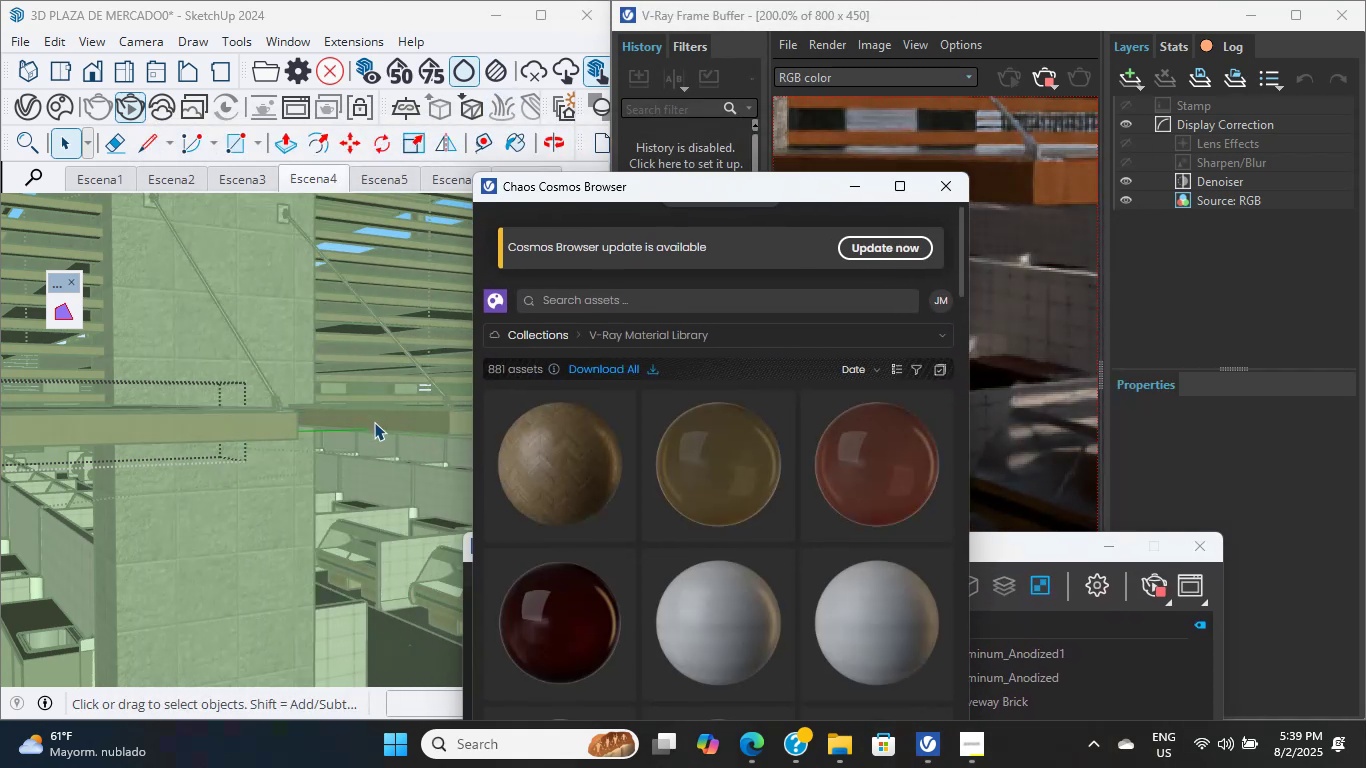 
double_click([371, 422])
 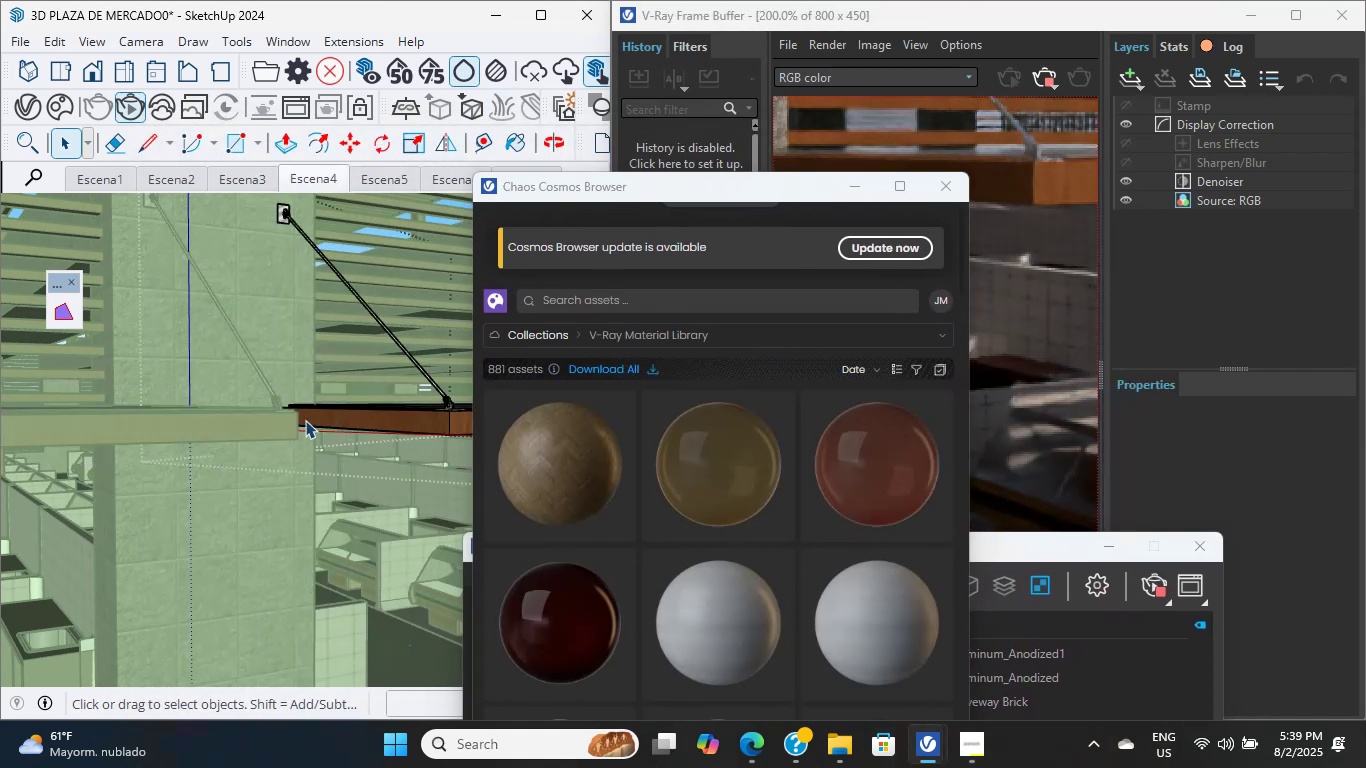 
scroll: coordinate [383, 418], scroll_direction: up, amount: 6.0
 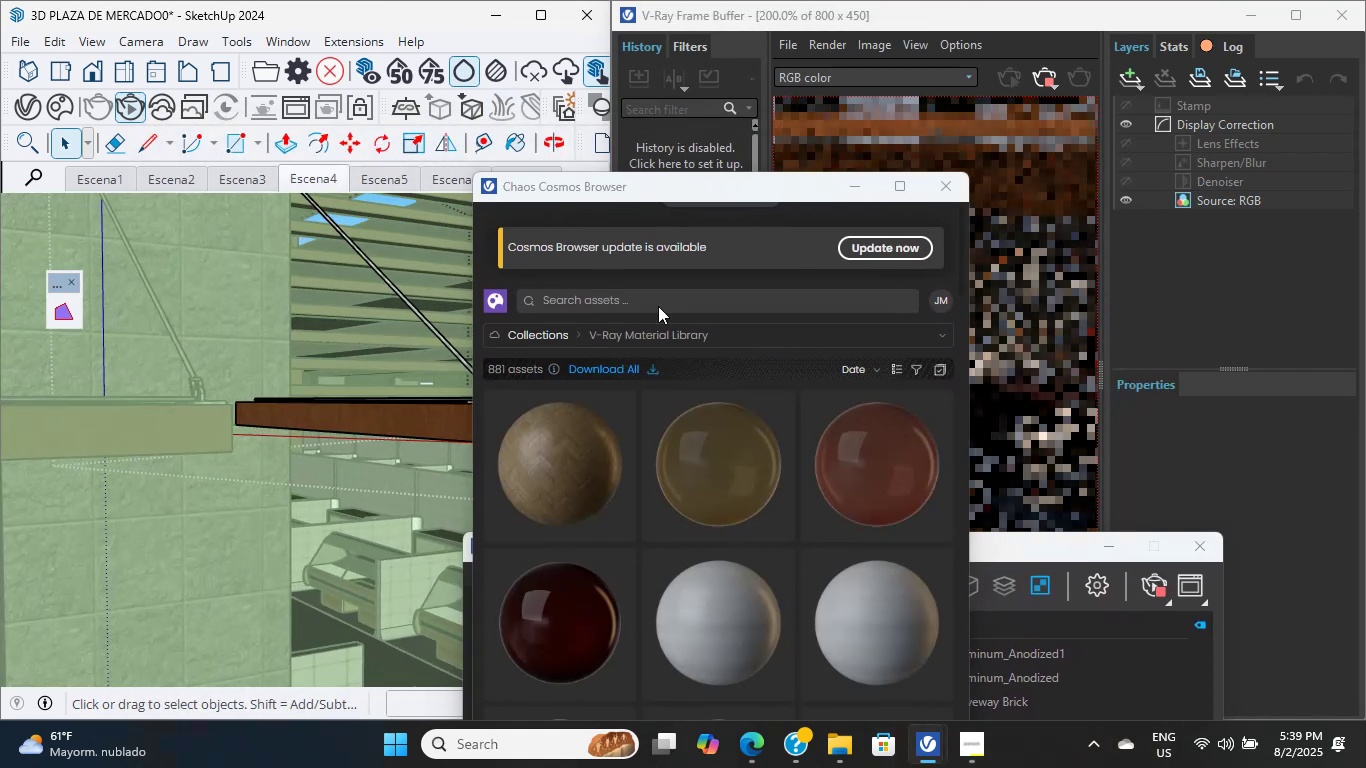 
hold_key(key=ShiftLeft, duration=0.83)
left_click_drag(start_coordinate=[697, 185], to_coordinate=[928, 486])
 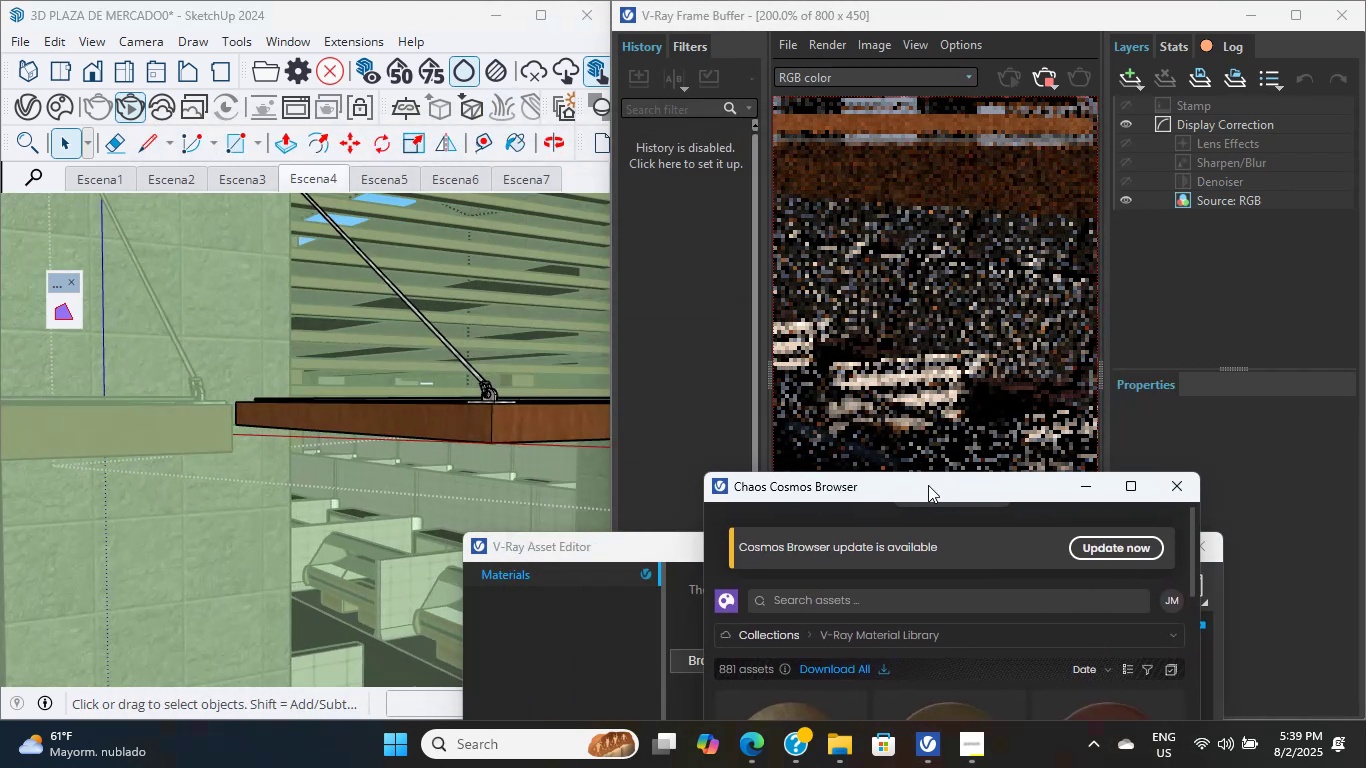 
hold_key(key=ShiftLeft, duration=5.67)
scroll: coordinate [144, 479], scroll_direction: down, amount: 12.0
 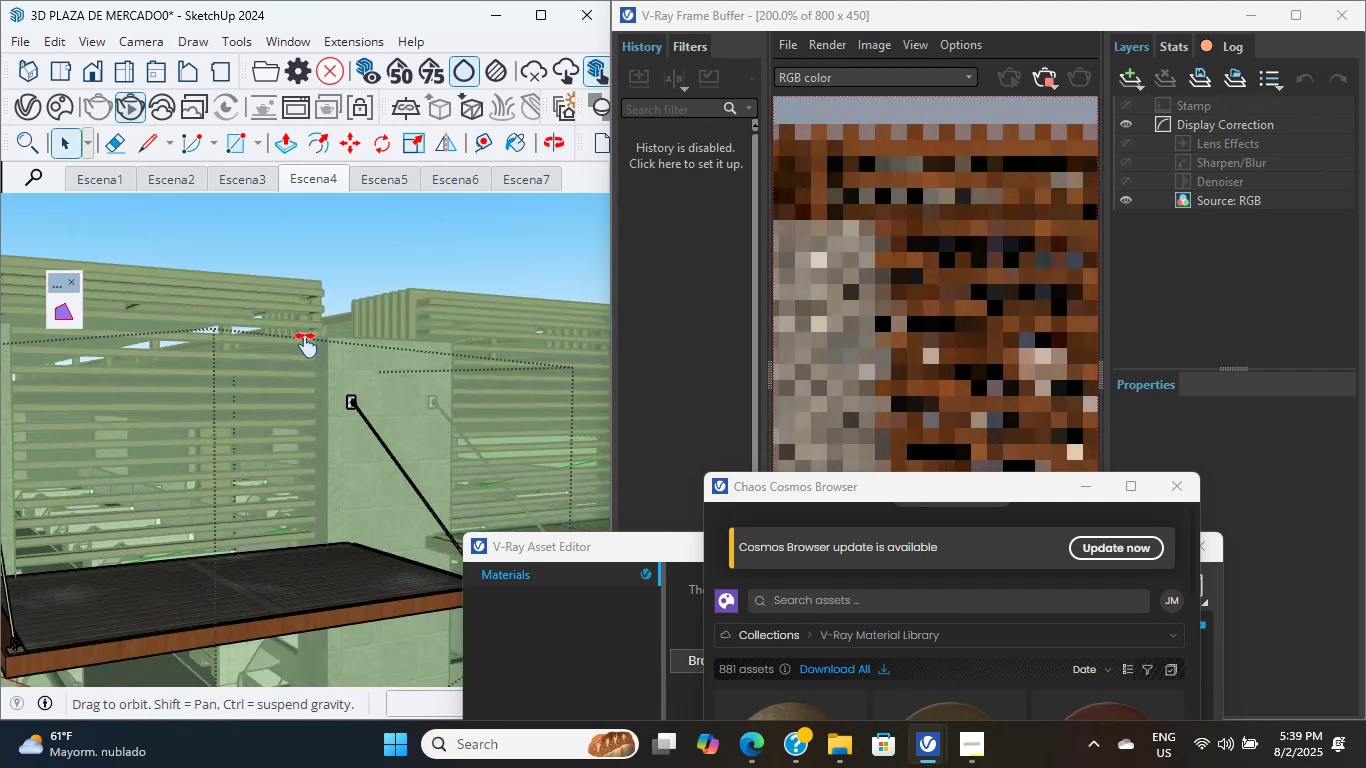 
scroll: coordinate [231, 447], scroll_direction: up, amount: 5.0
 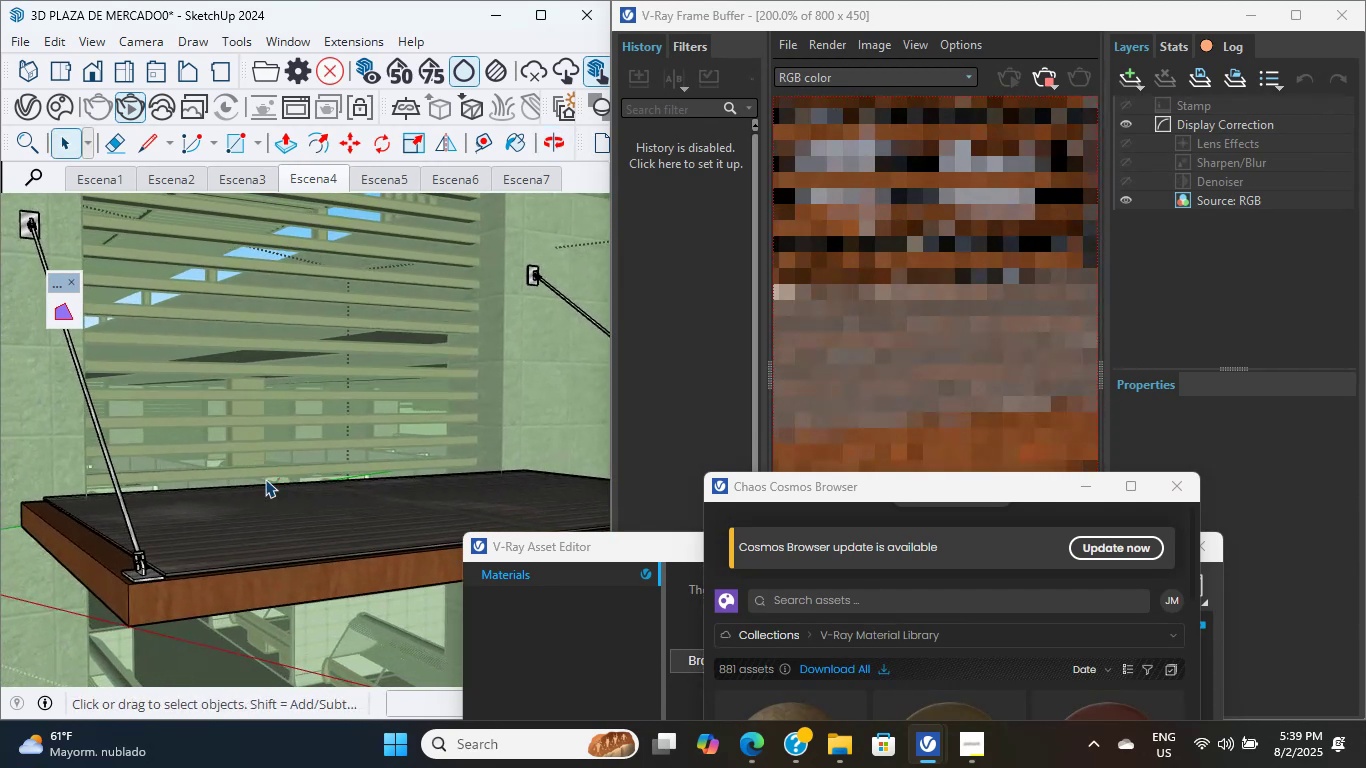 
left_click_drag(start_coordinate=[905, 493], to_coordinate=[917, 263])
 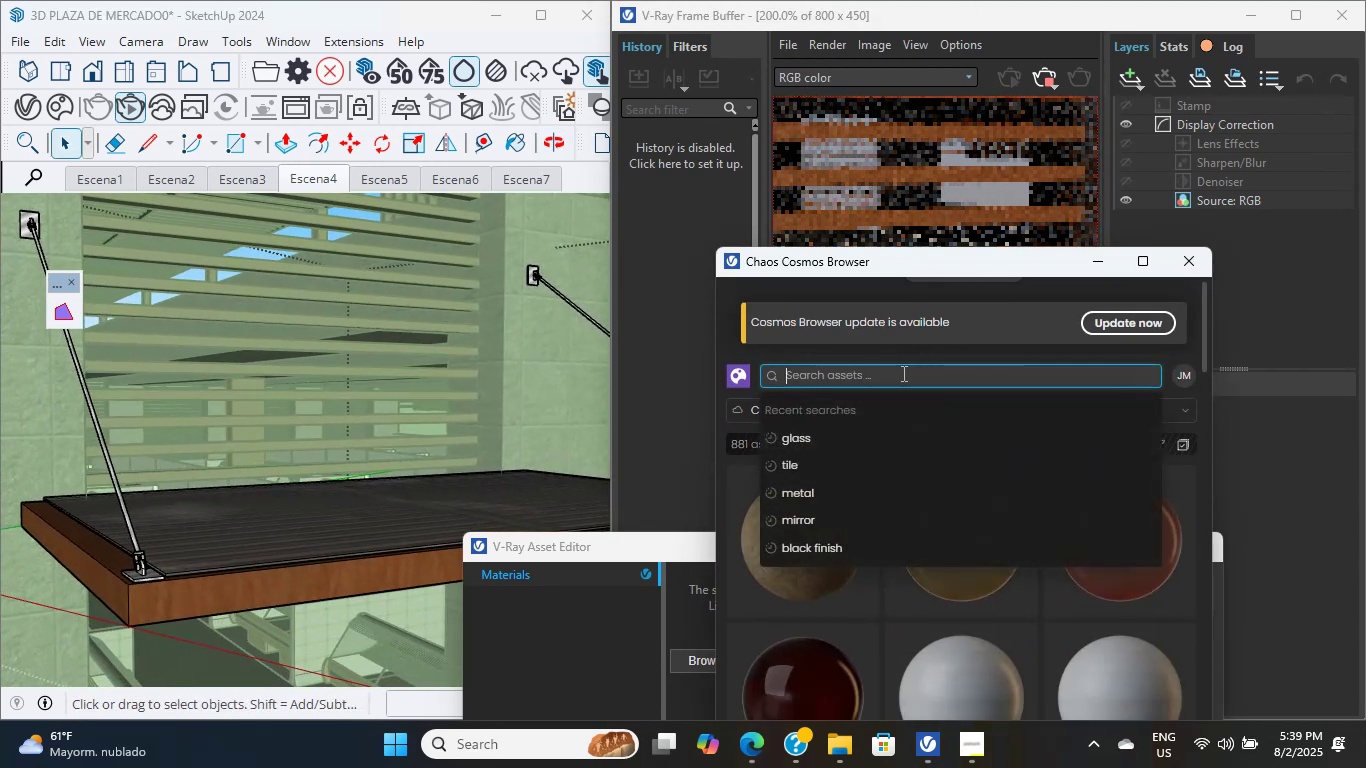 
type(metal )
 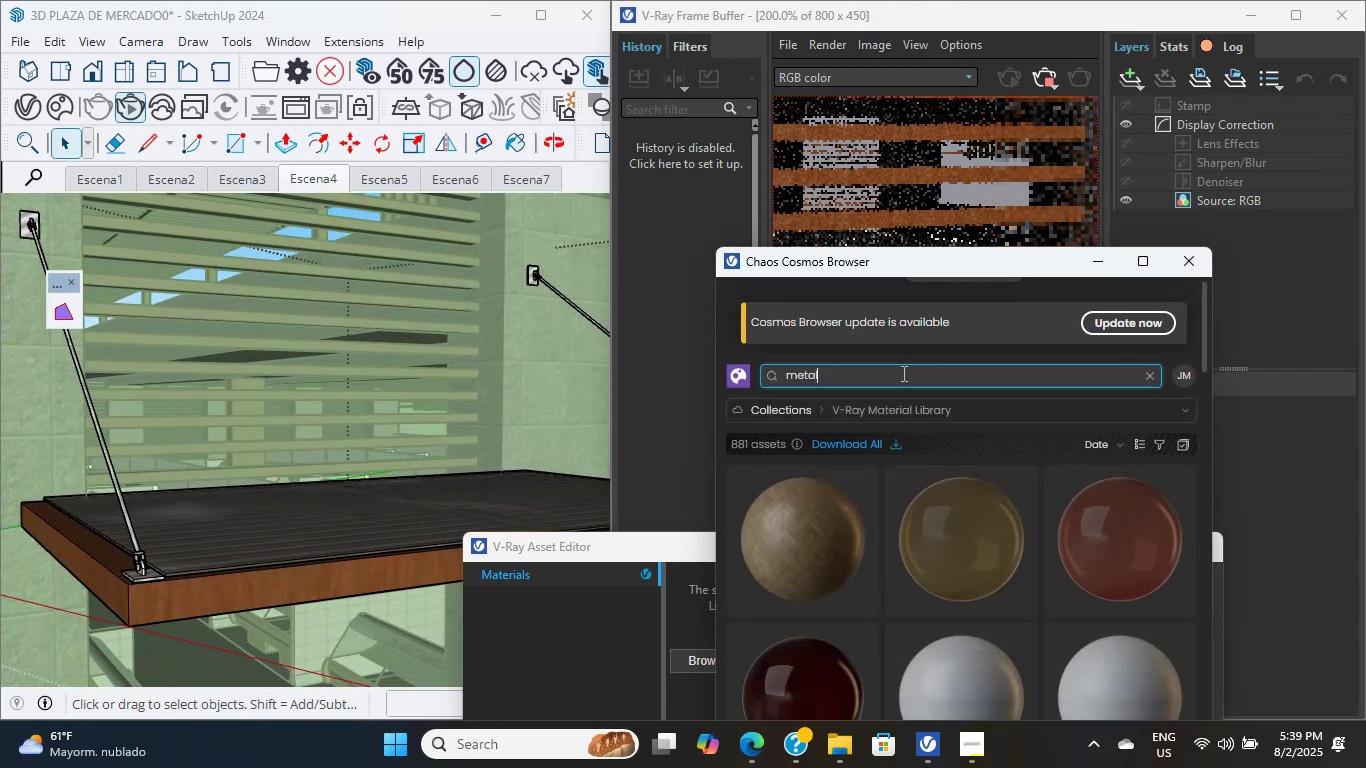 
key(Enter)
 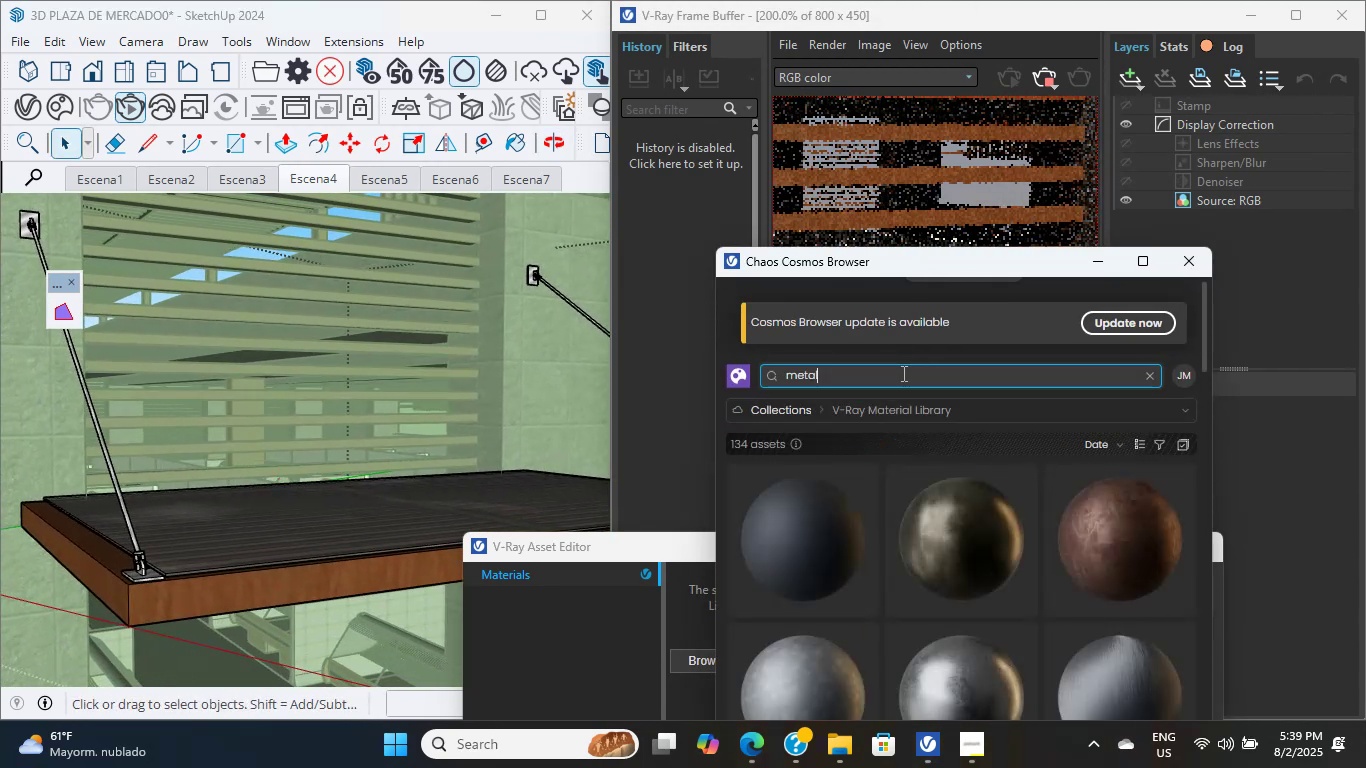 
left_click([1070, 564])
 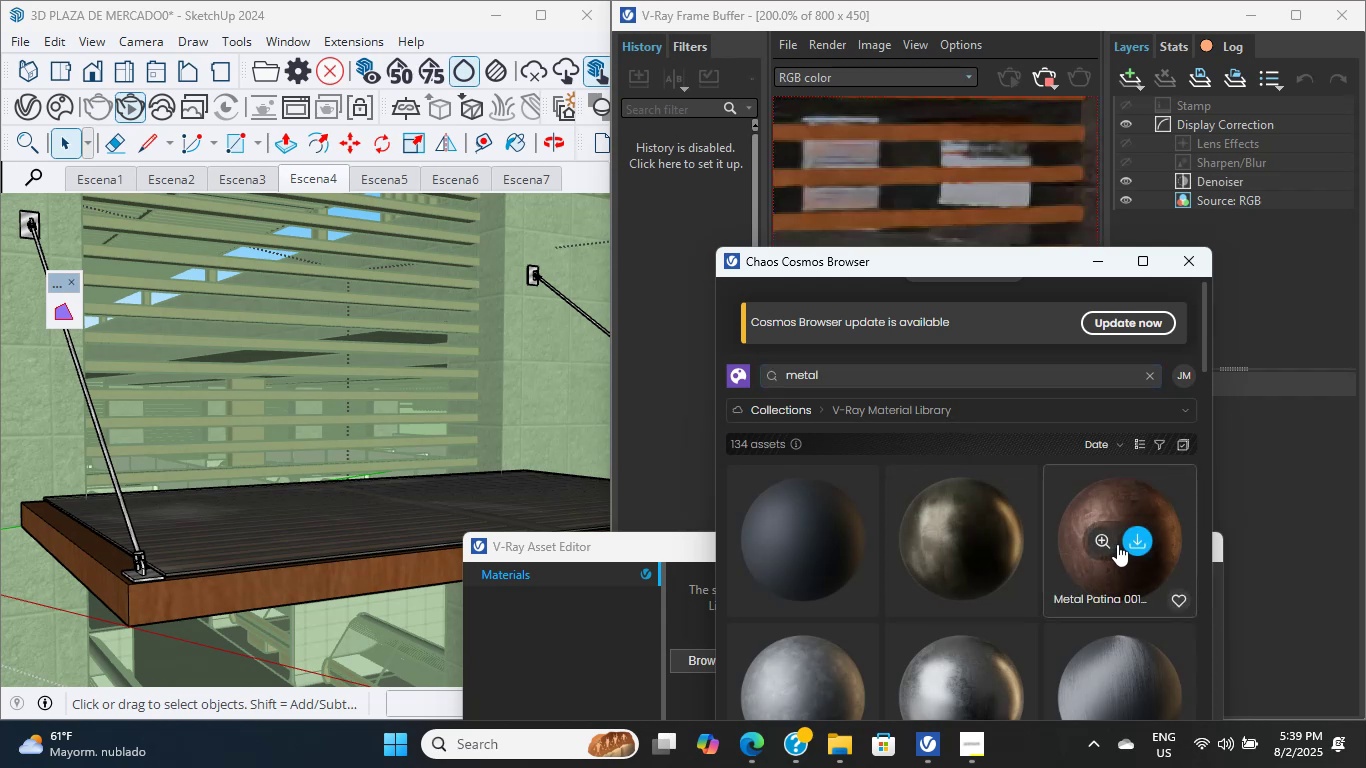 
left_click([1132, 535])
 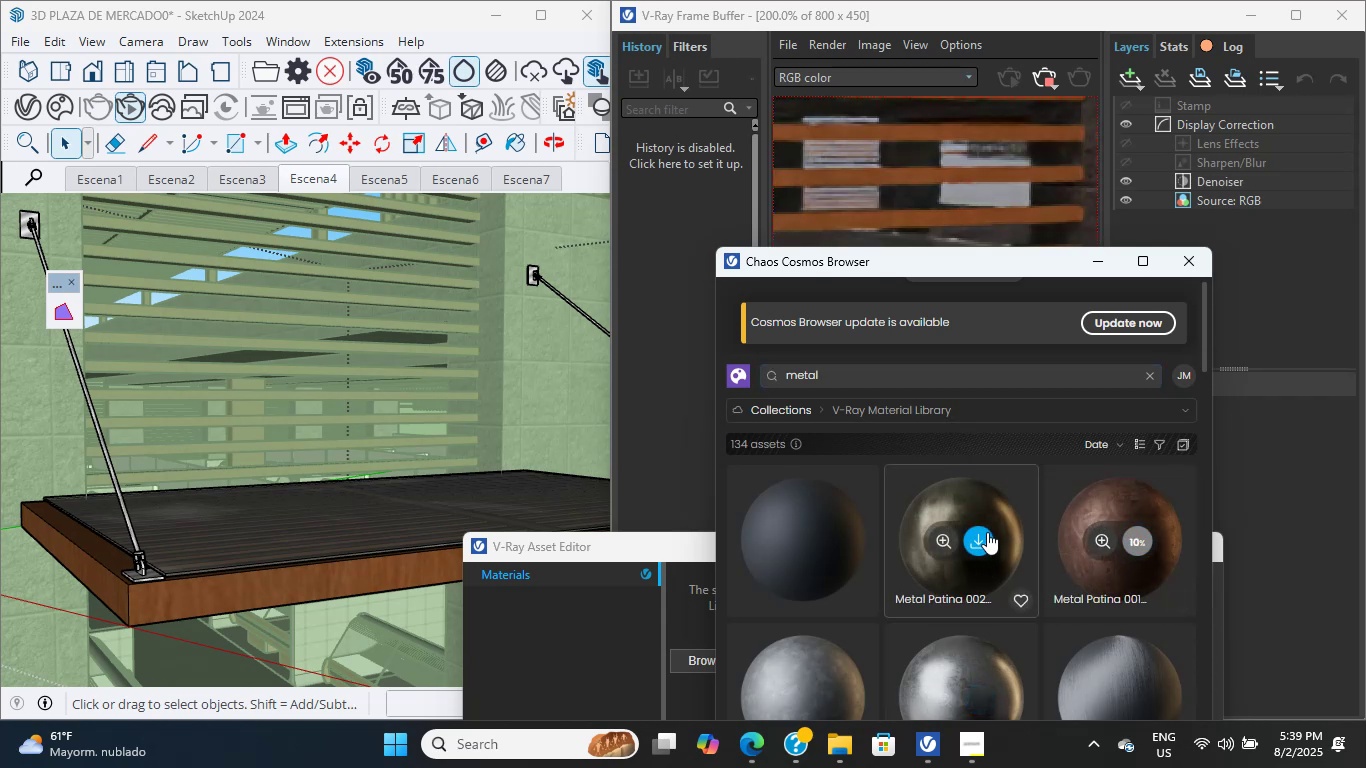 
wait(7.74)
 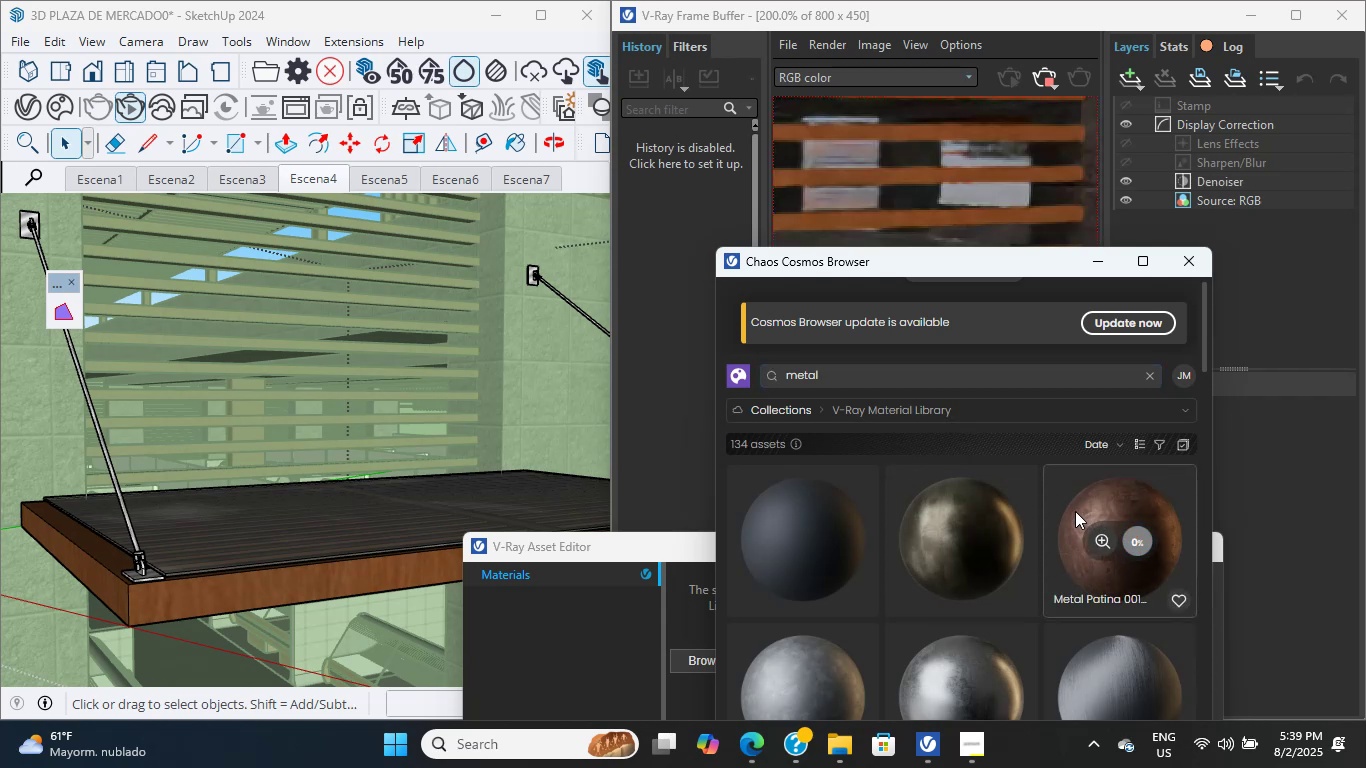 
left_click([967, 745])
 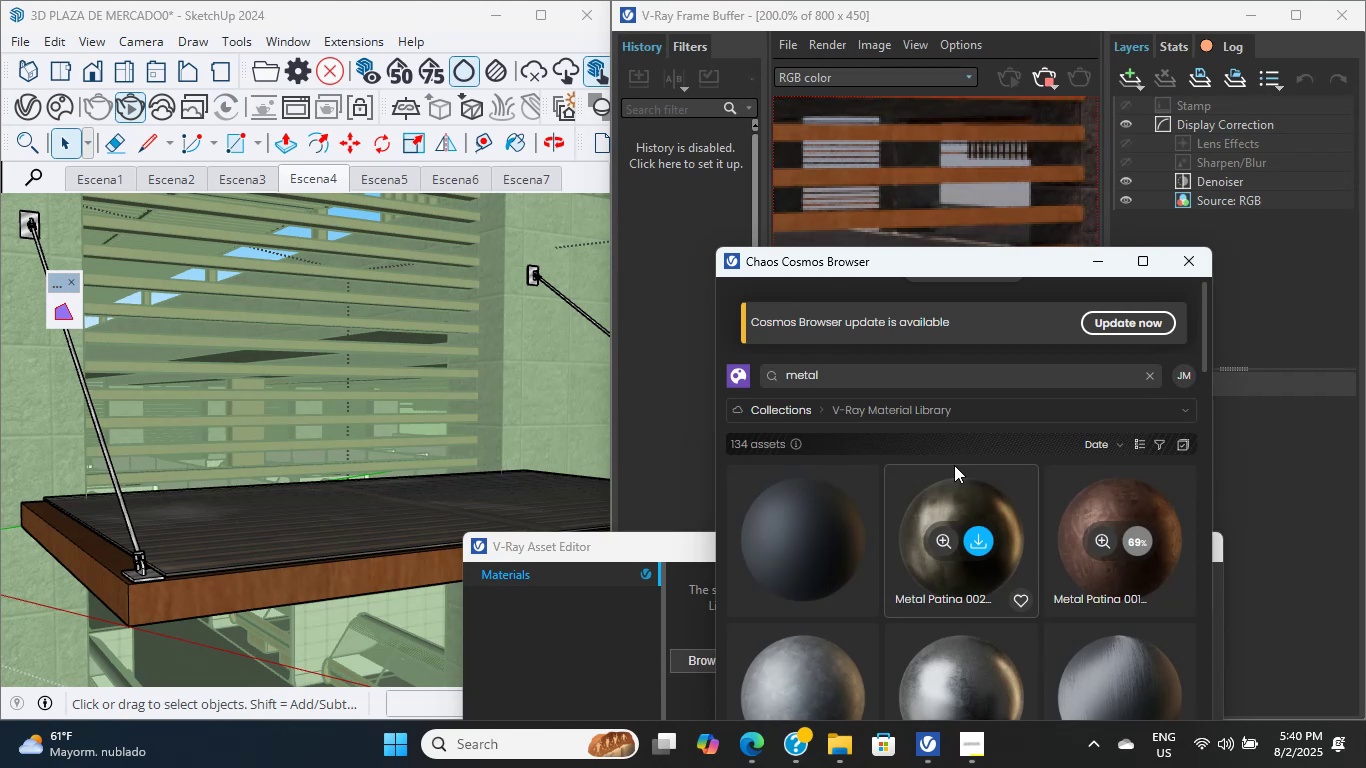 
wait(45.36)
 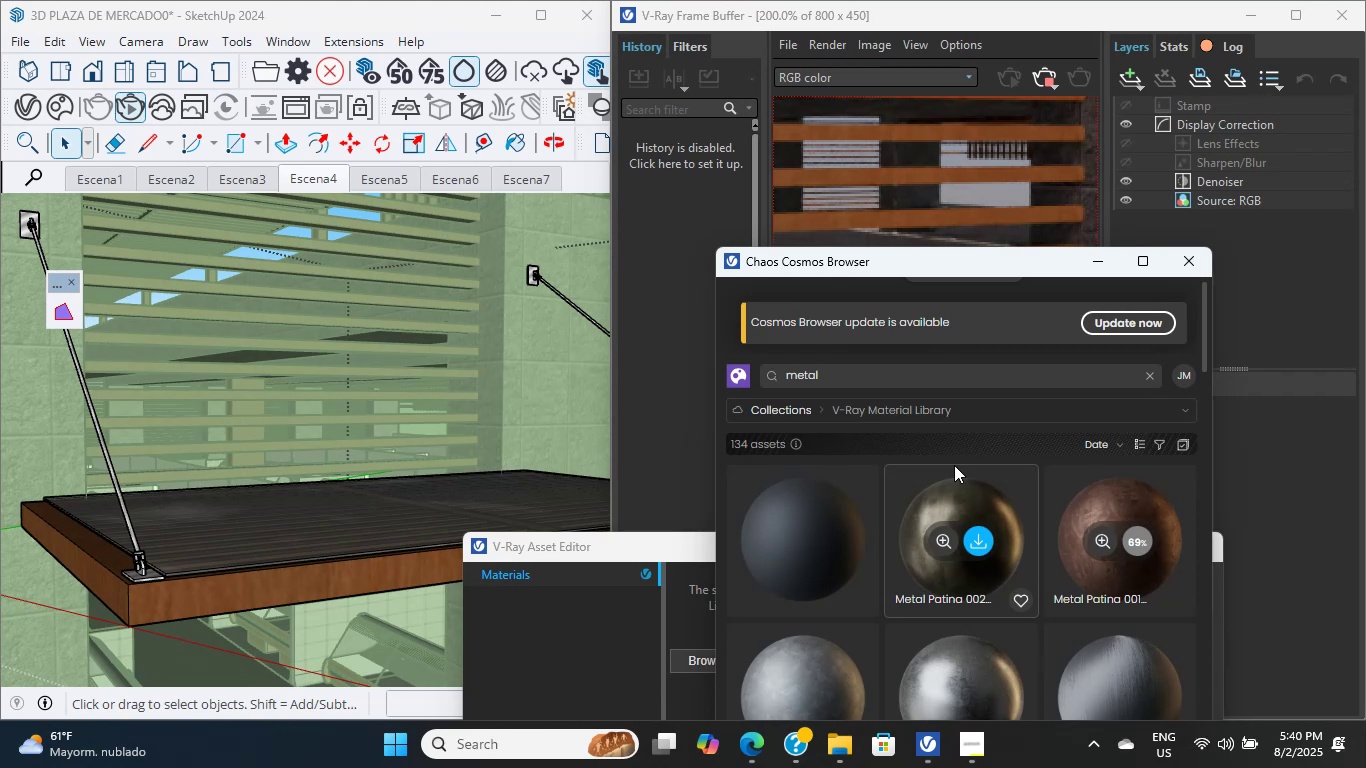 
left_click_drag(start_coordinate=[309, 16], to_coordinate=[798, 5])
 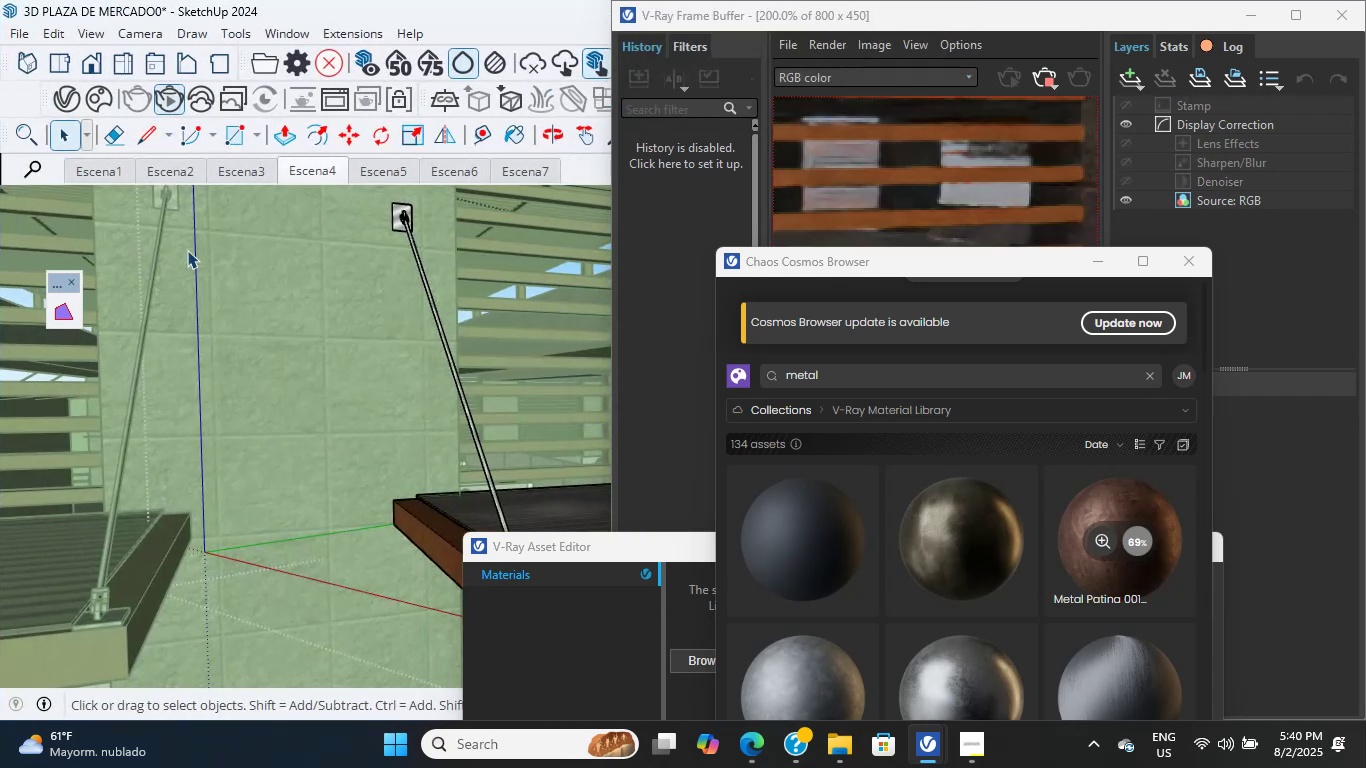 
scroll: coordinate [268, 360], scroll_direction: up, amount: 2.0
 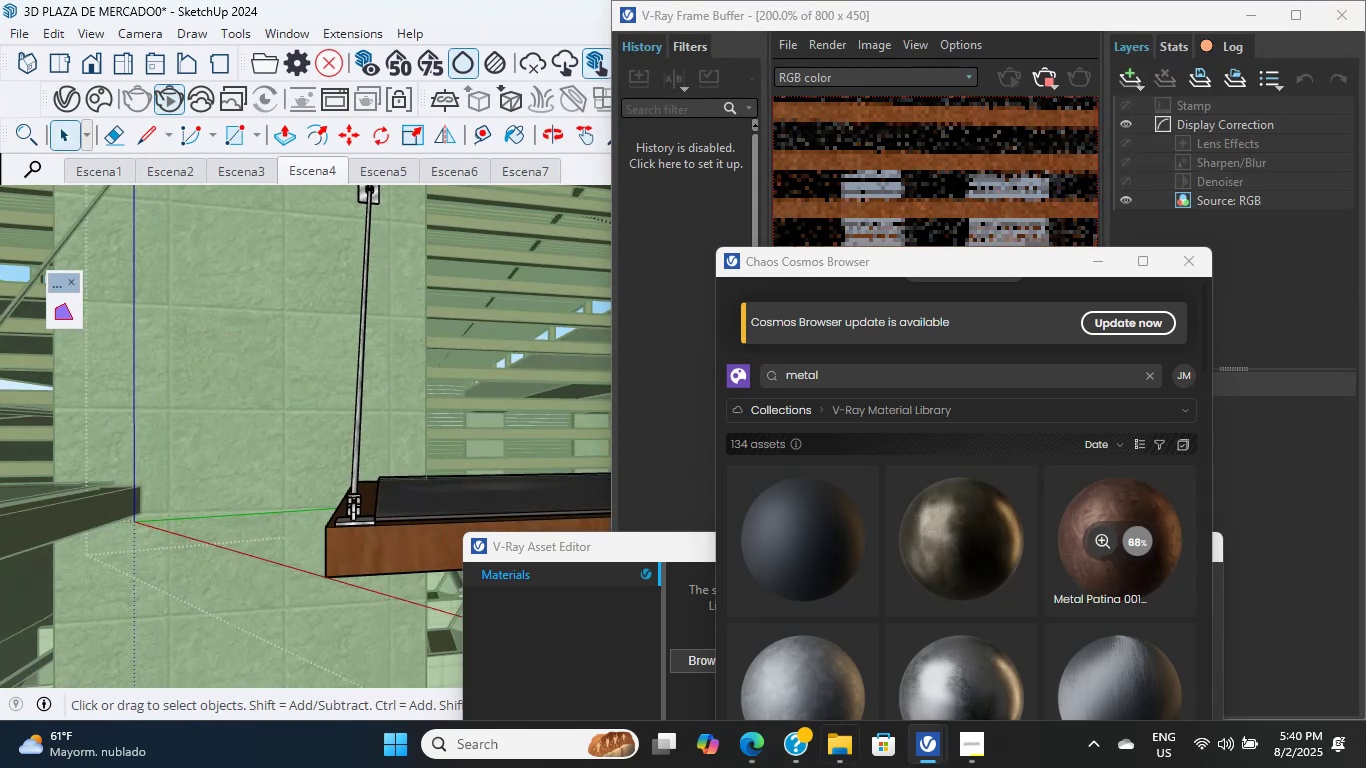 
wait(5.34)
 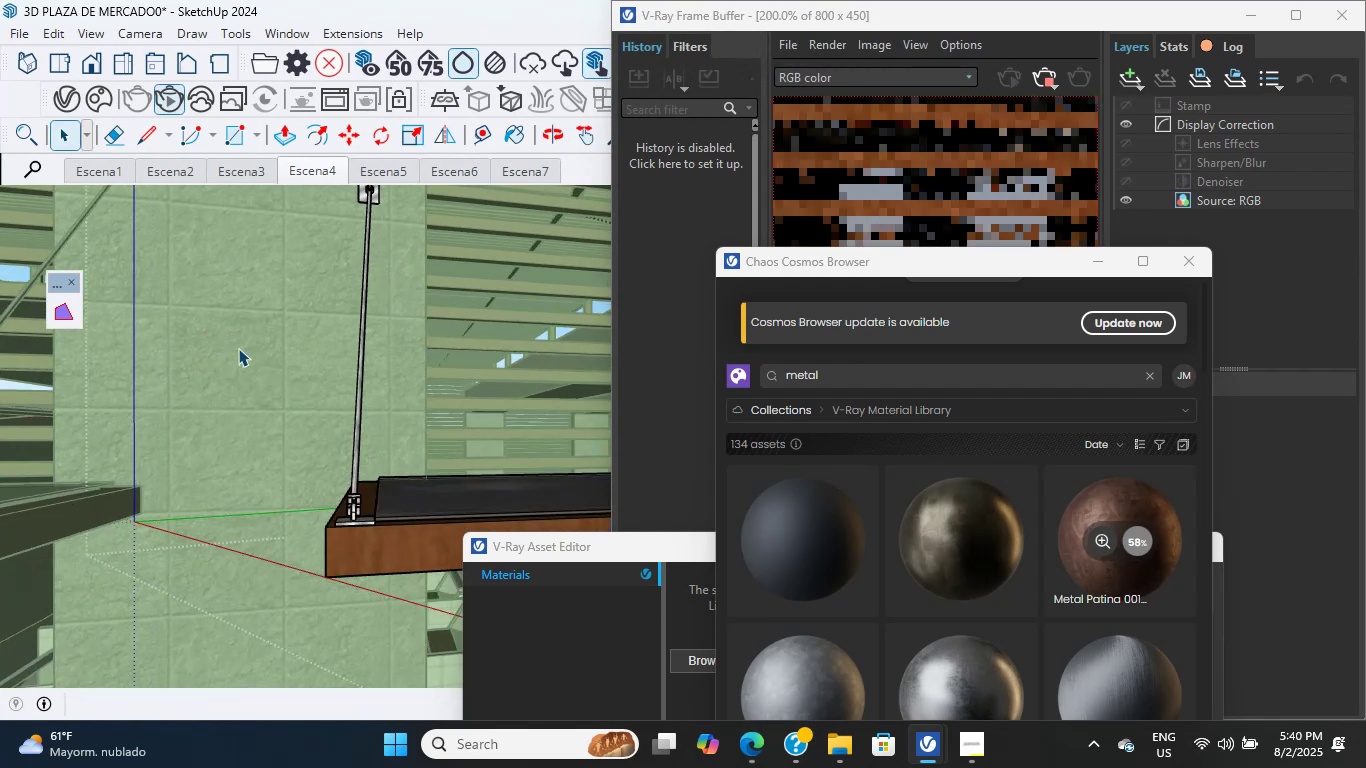 
left_click_drag(start_coordinate=[897, 267], to_coordinate=[338, 533])
 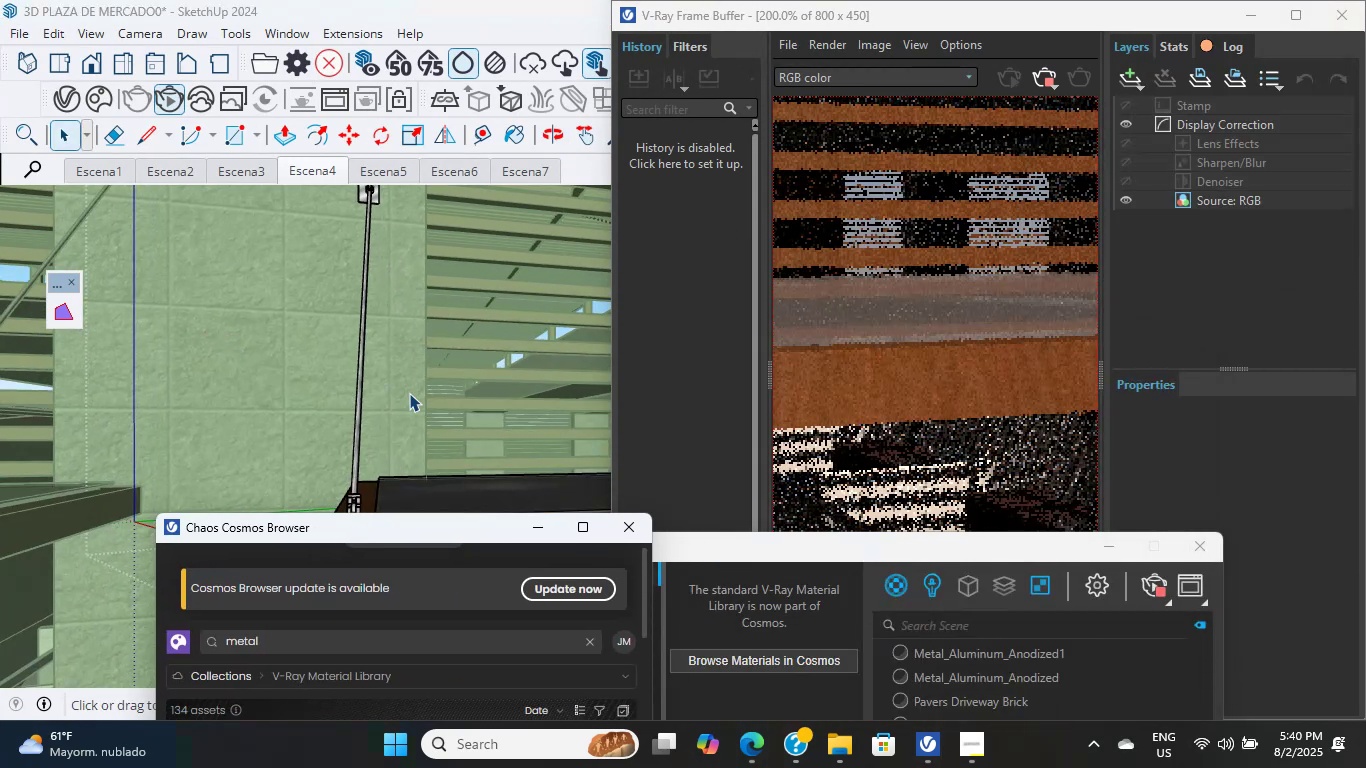 
scroll: coordinate [912, 336], scroll_direction: down, amount: 3.0
 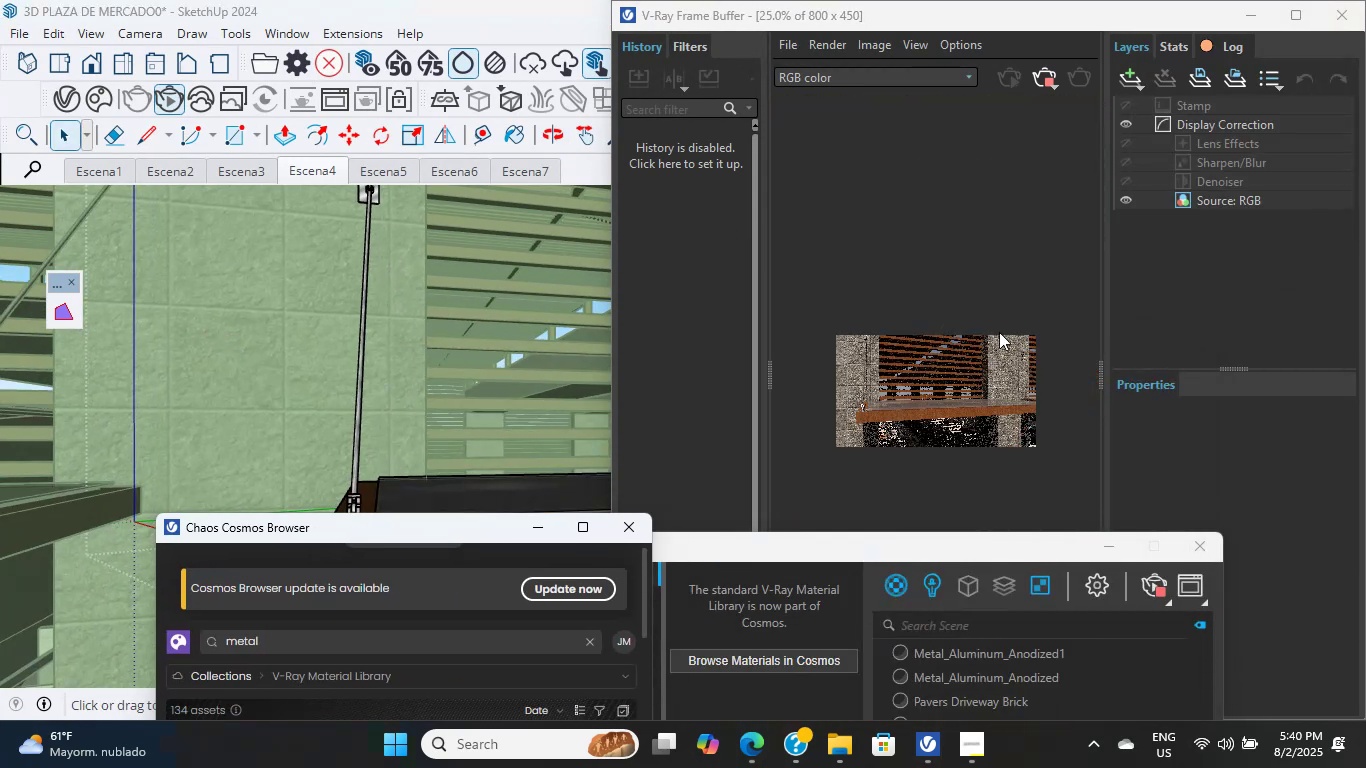 
scroll: coordinate [903, 386], scroll_direction: up, amount: 5.0
 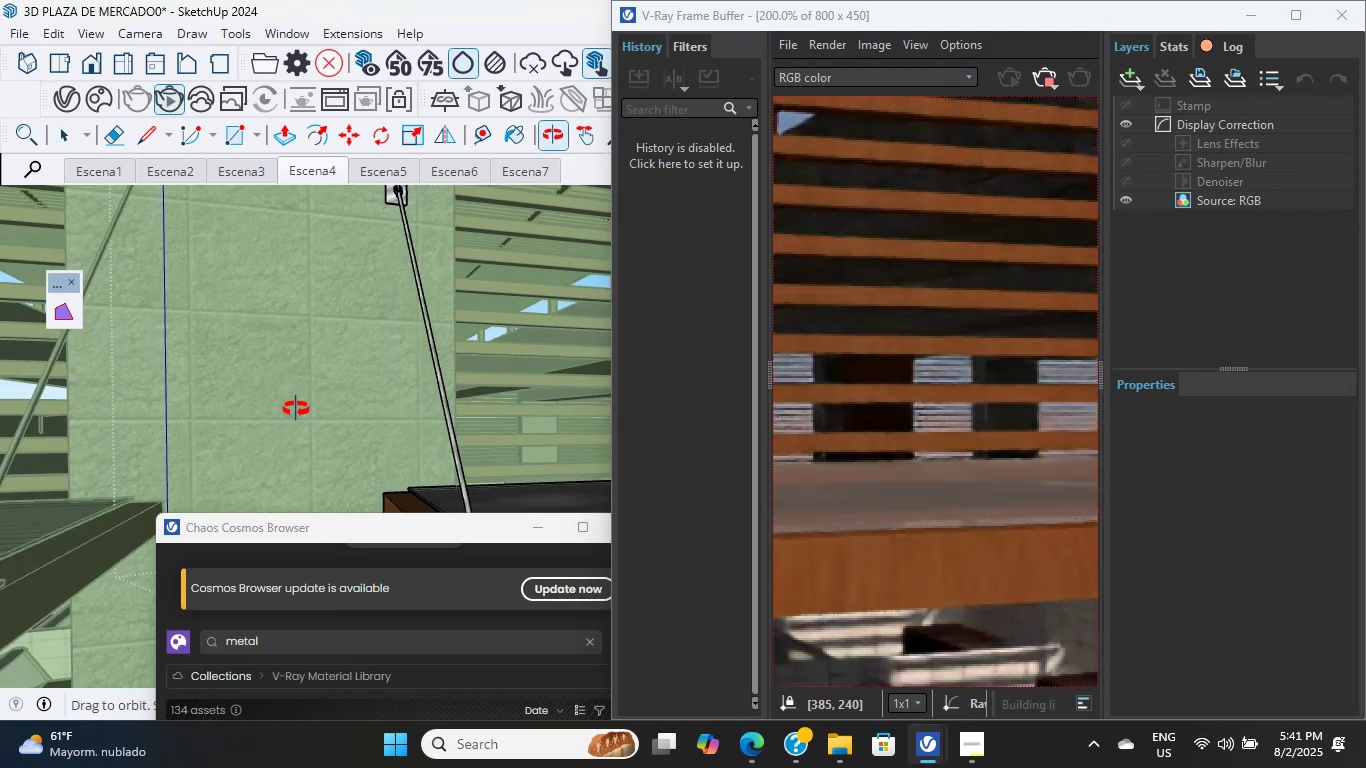 
hold_key(key=ShiftLeft, duration=0.63)
 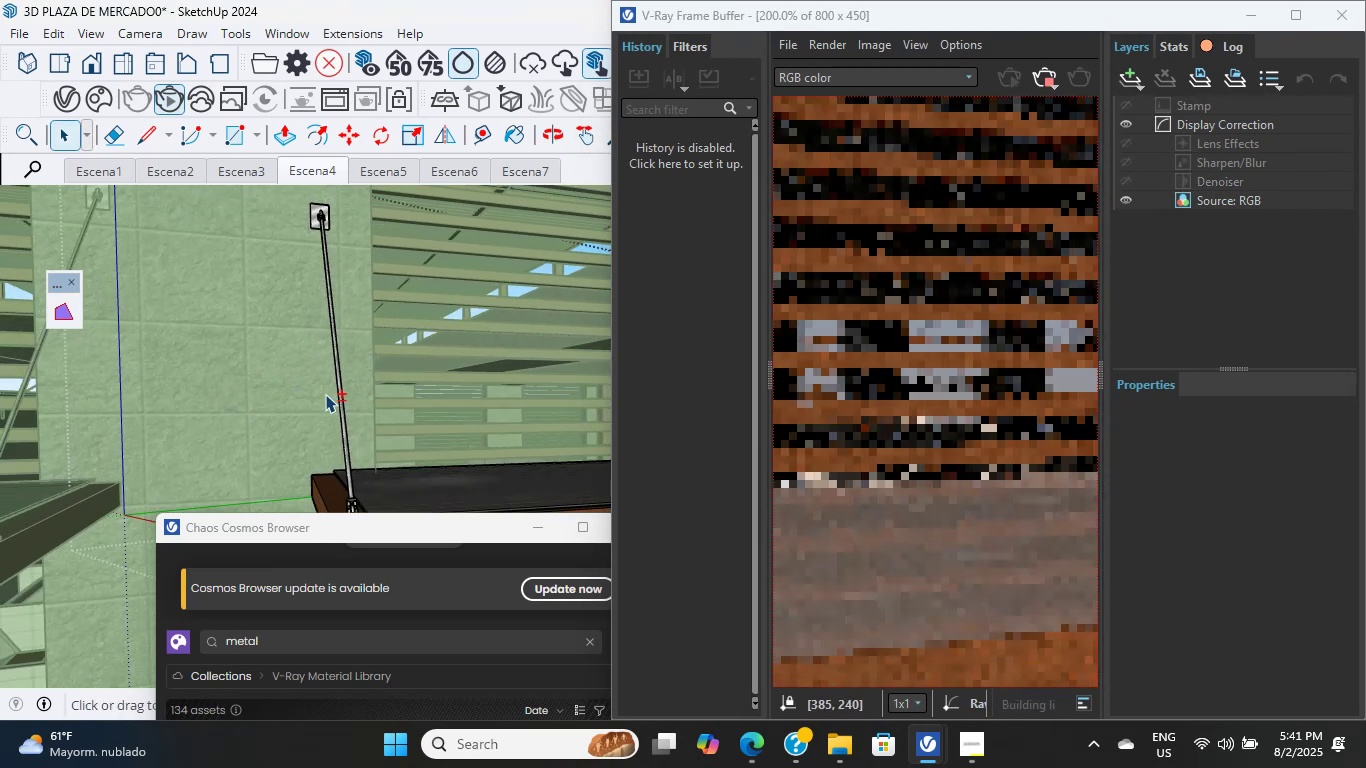 
key(Control+Shift+ControlLeft)
 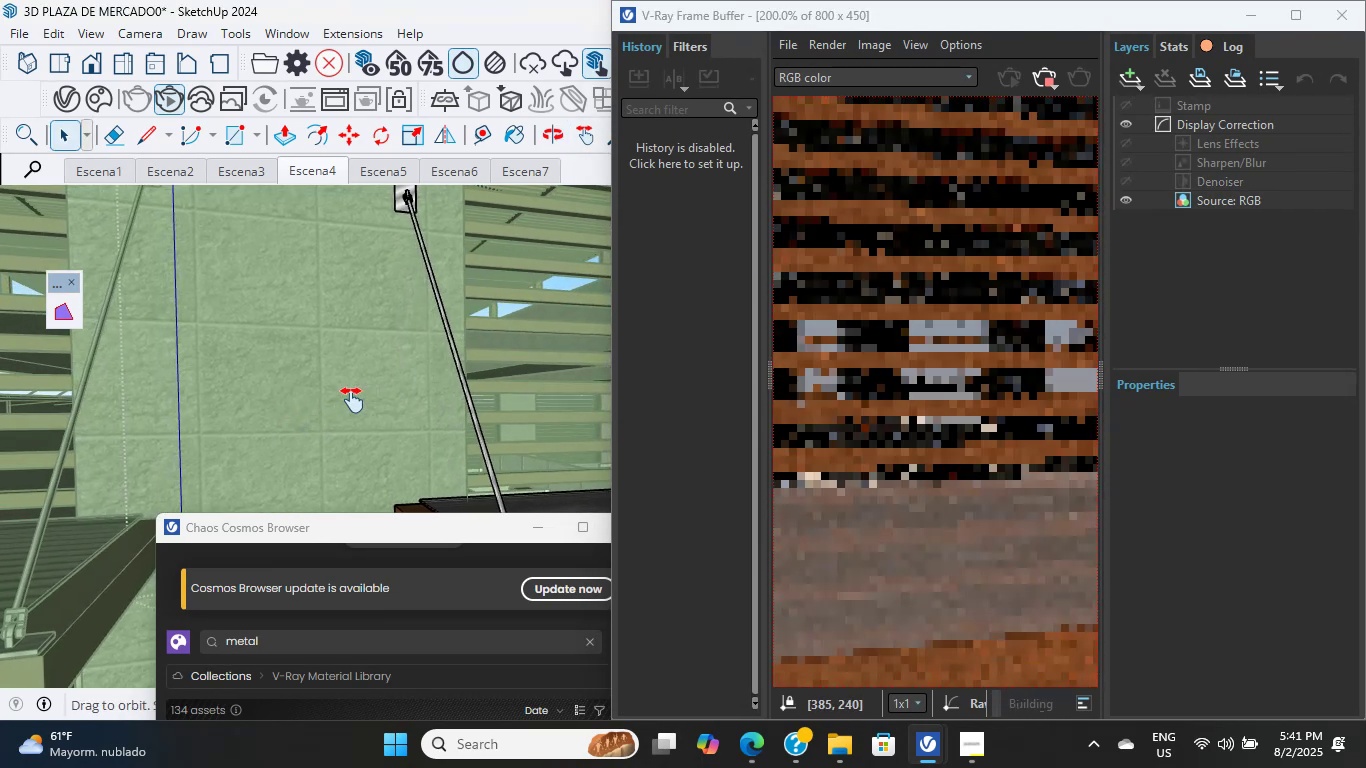 
key(Control+Shift+ControlLeft)
 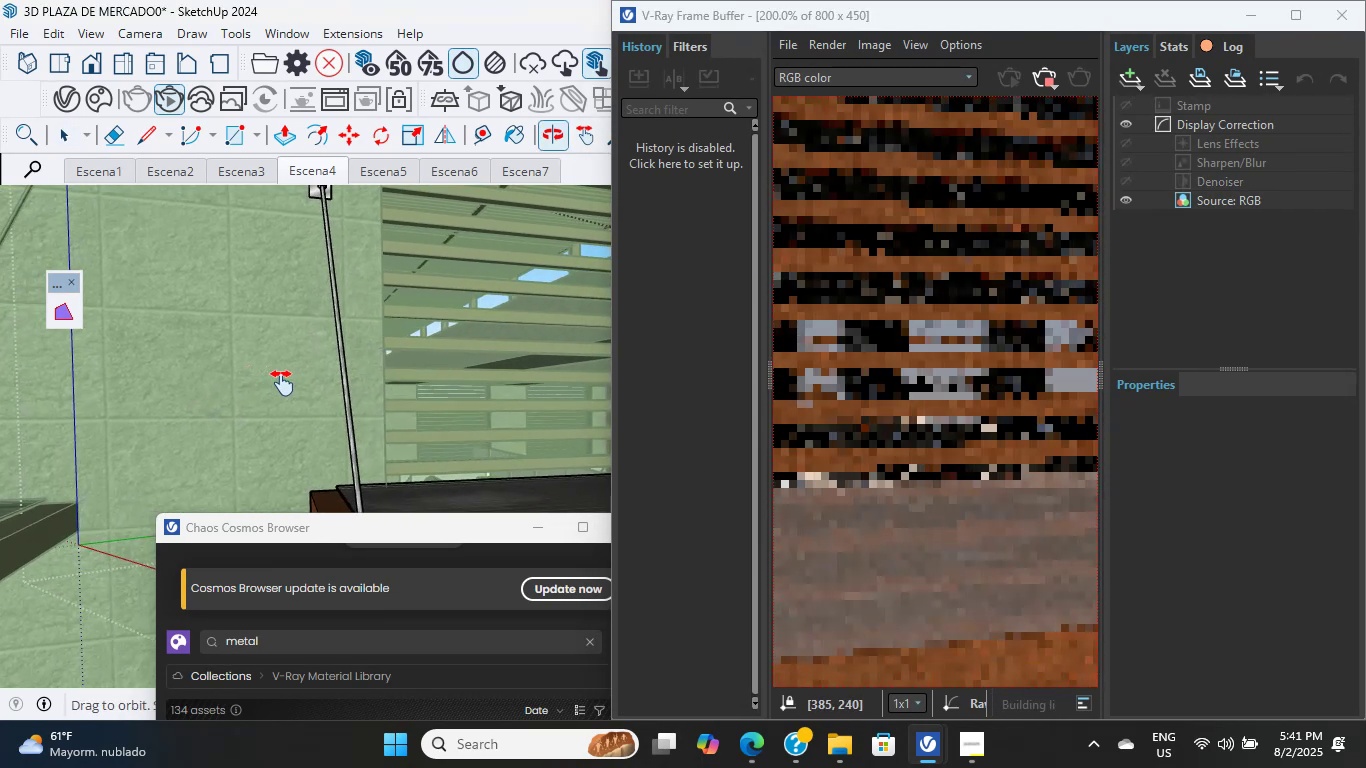 
scroll: coordinate [323, 394], scroll_direction: down, amount: 4.0
 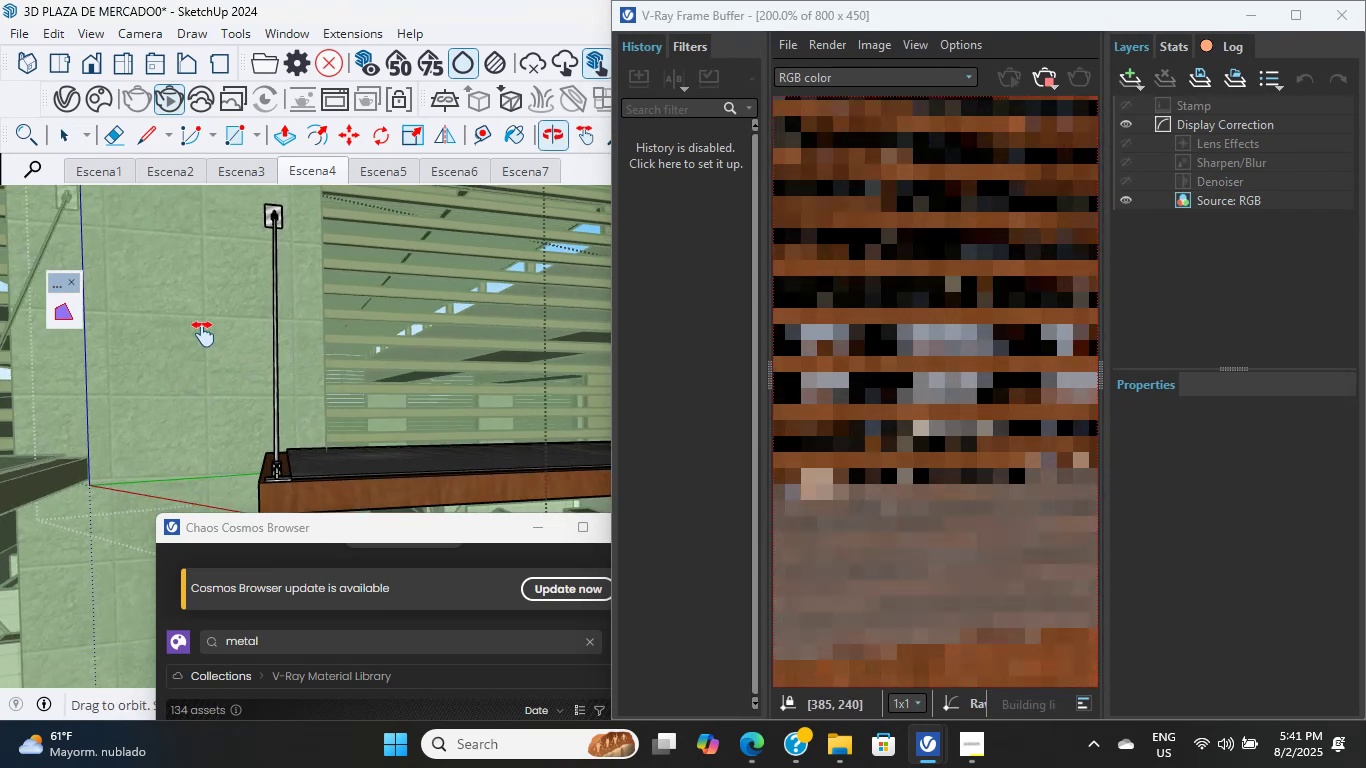 
hold_key(key=ShiftLeft, duration=5.54)
scroll: coordinate [349, 451], scroll_direction: up, amount: 1.0
 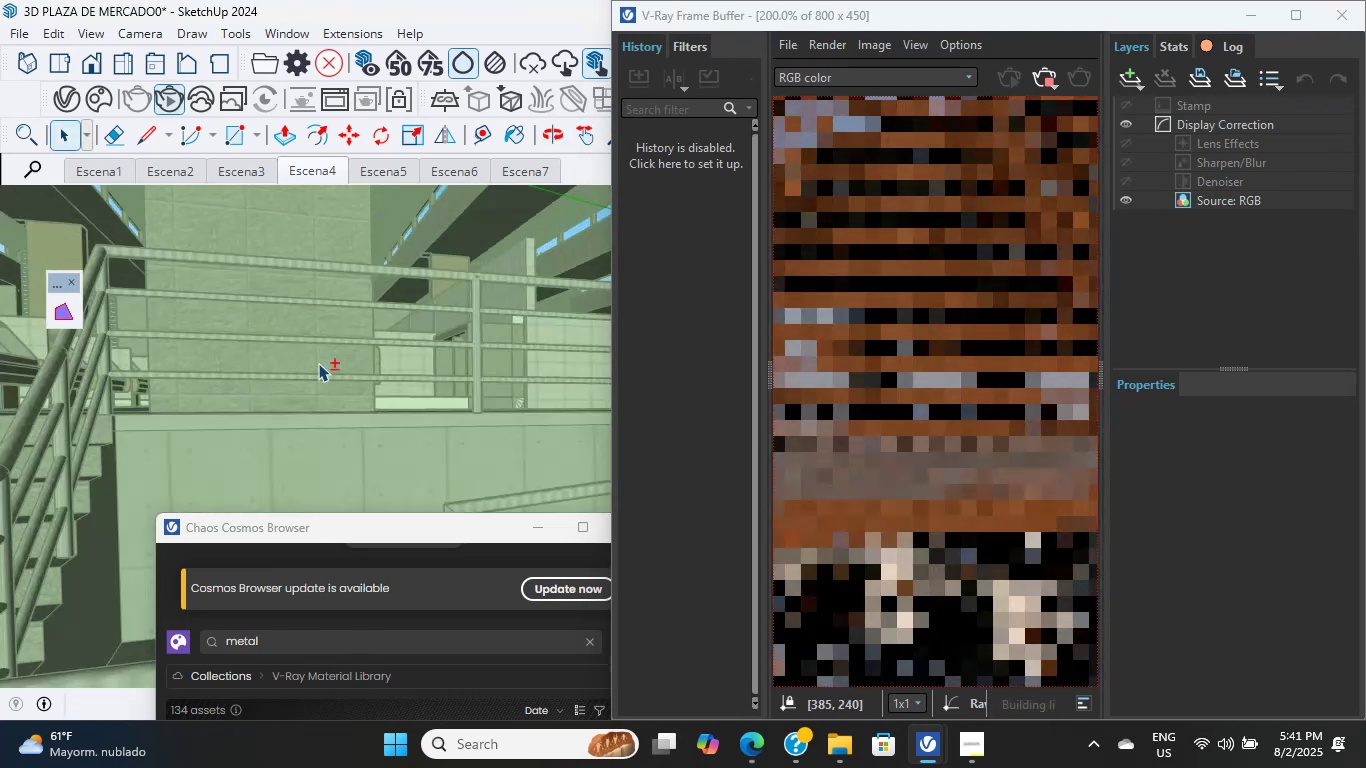 
scroll: coordinate [276, 400], scroll_direction: down, amount: 3.0
 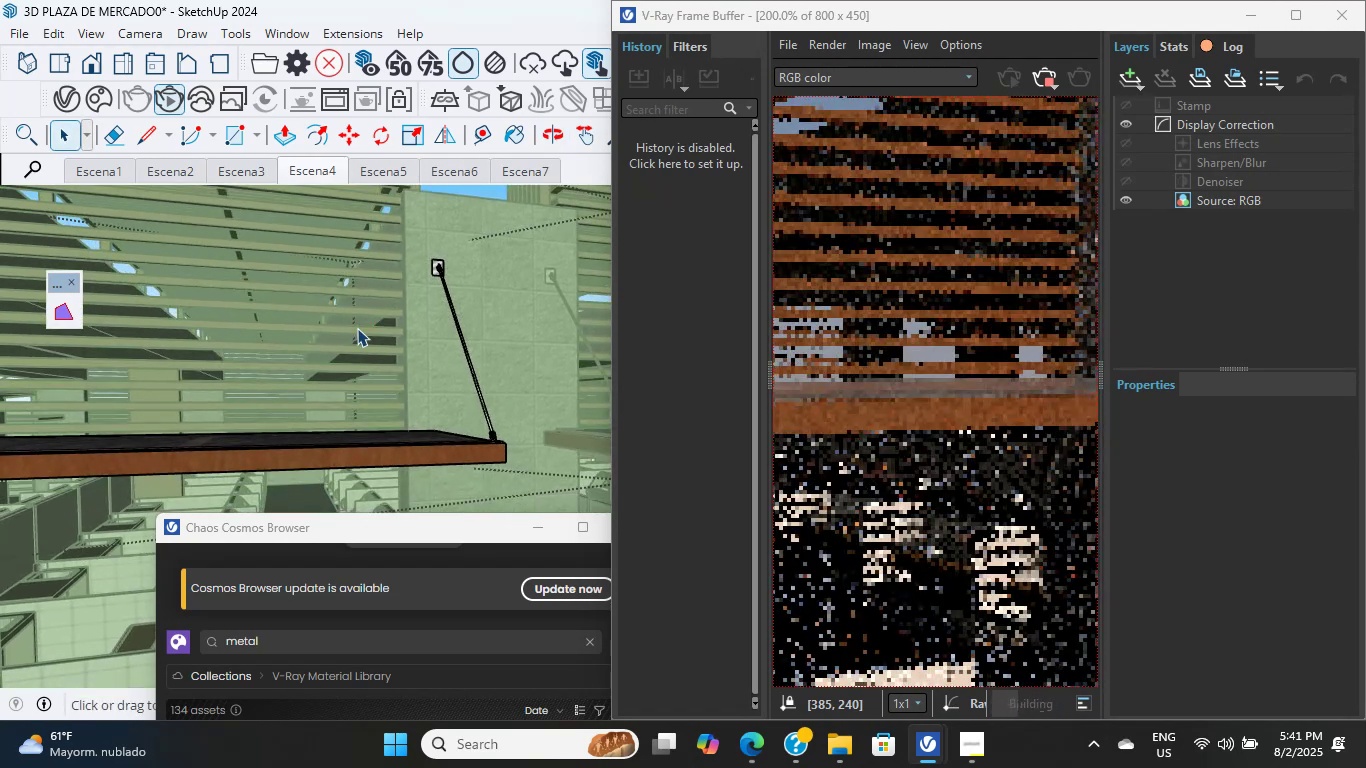 
left_click_drag(start_coordinate=[332, 527], to_coordinate=[455, 172])
 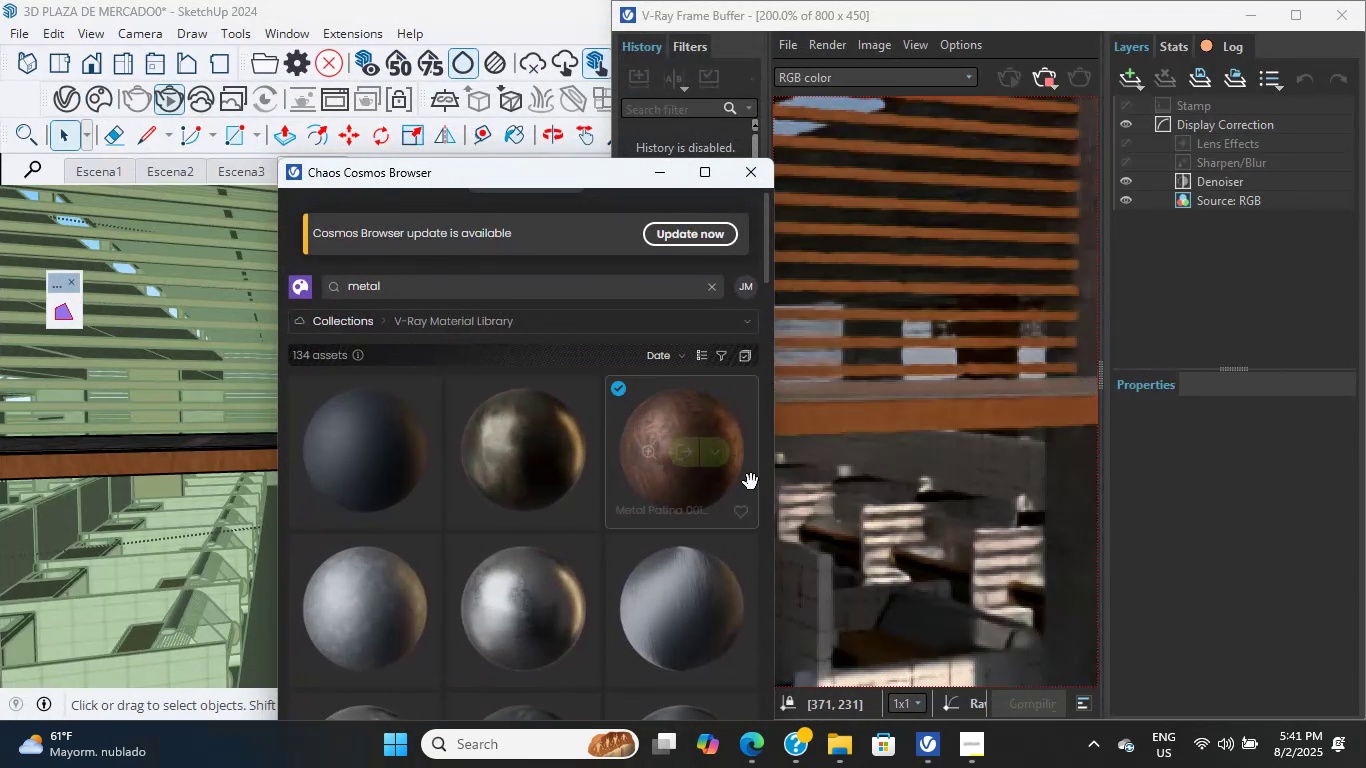 
left_click([686, 456])
 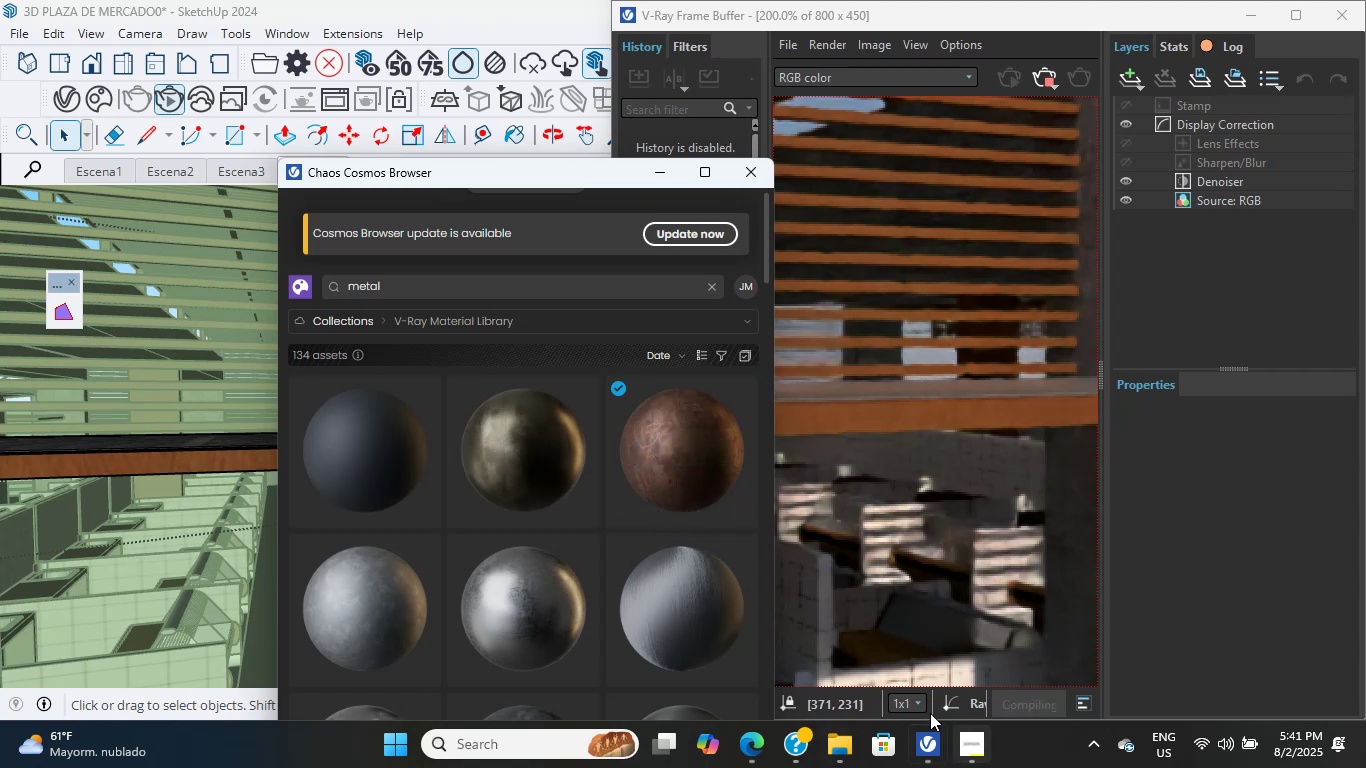 
left_click([937, 733])
 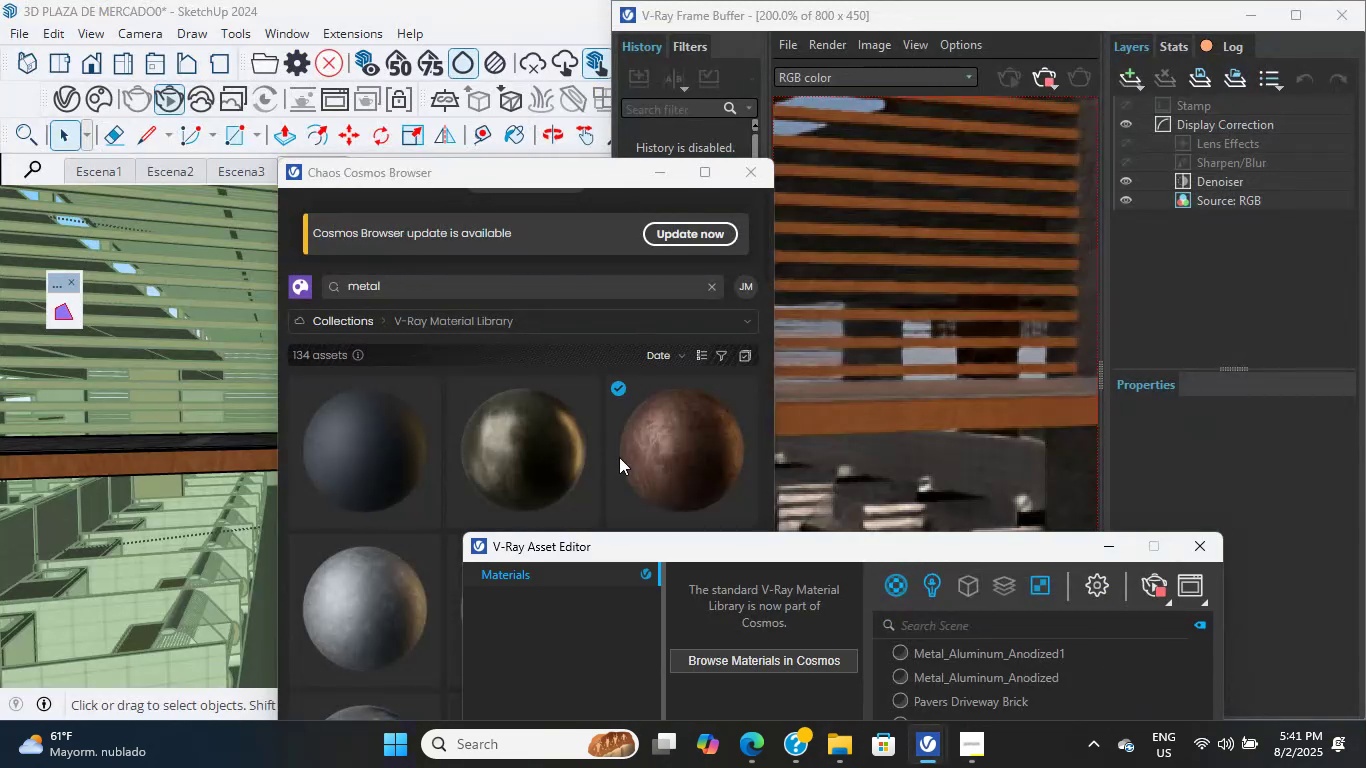 
left_click_drag(start_coordinate=[405, 181], to_coordinate=[508, 224])
 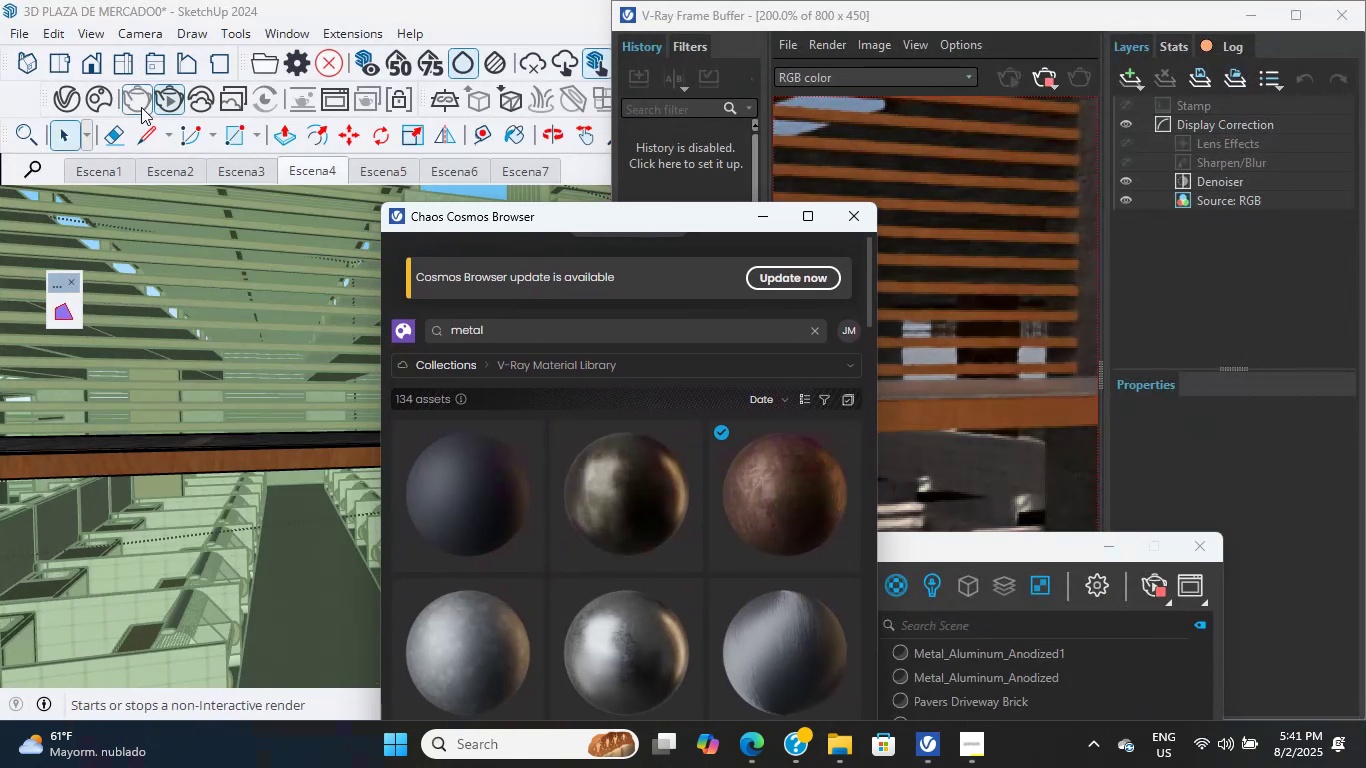 
left_click([161, 104])
 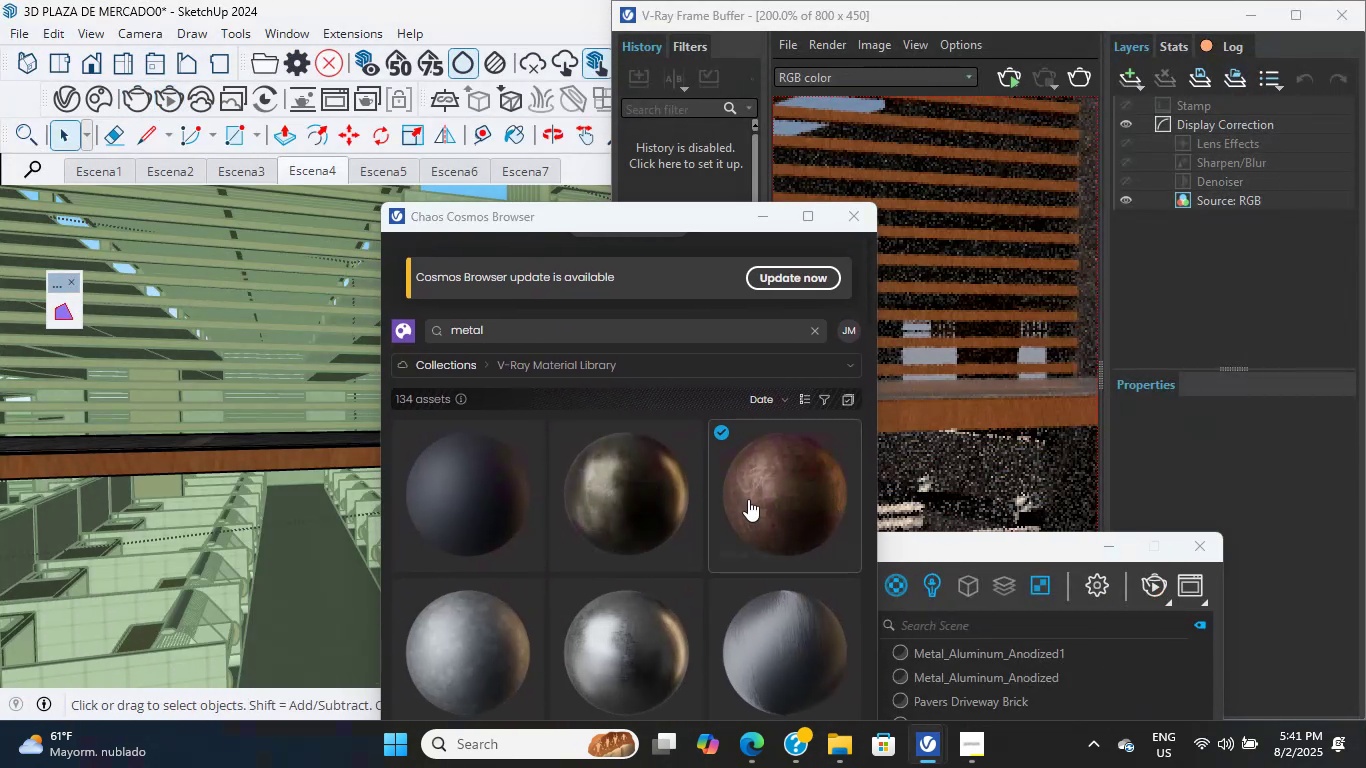 
left_click([808, 494])
 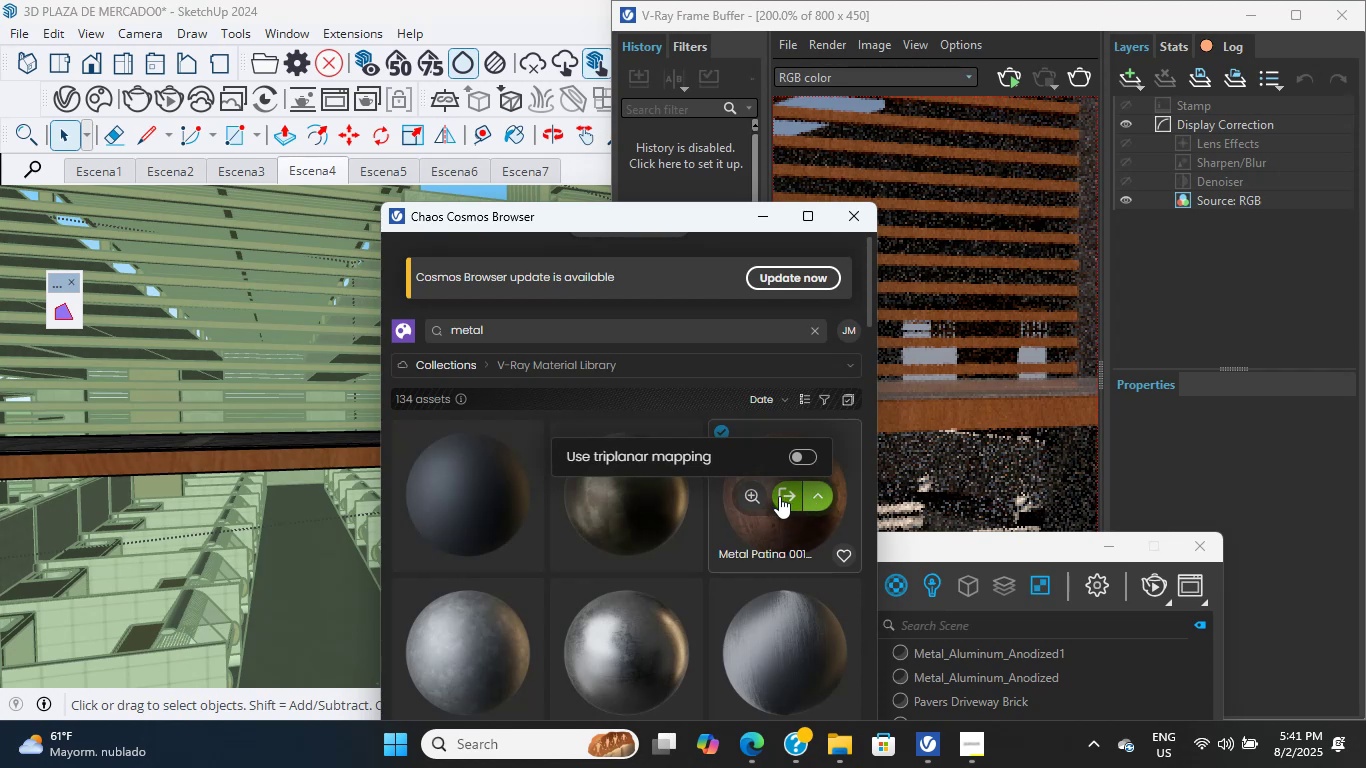 
left_click([779, 496])
 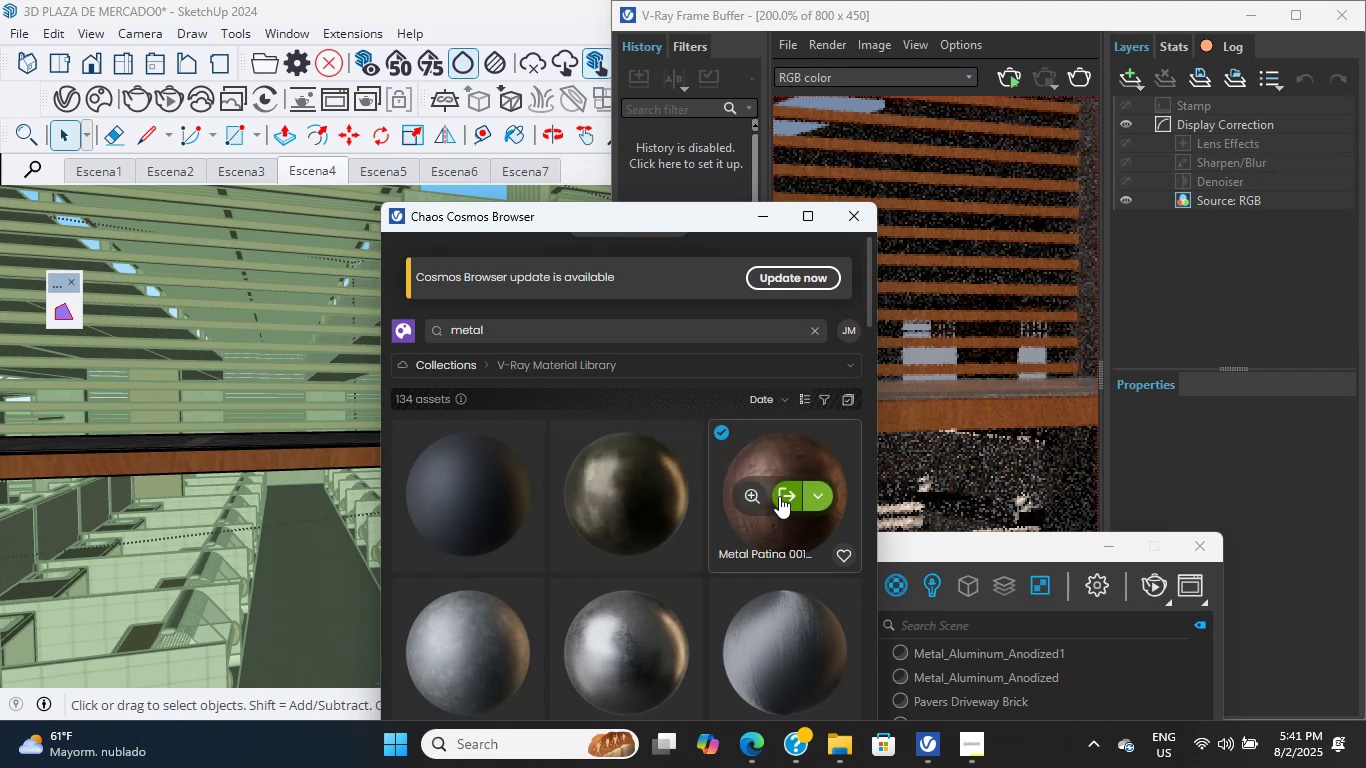 
double_click([779, 496])
 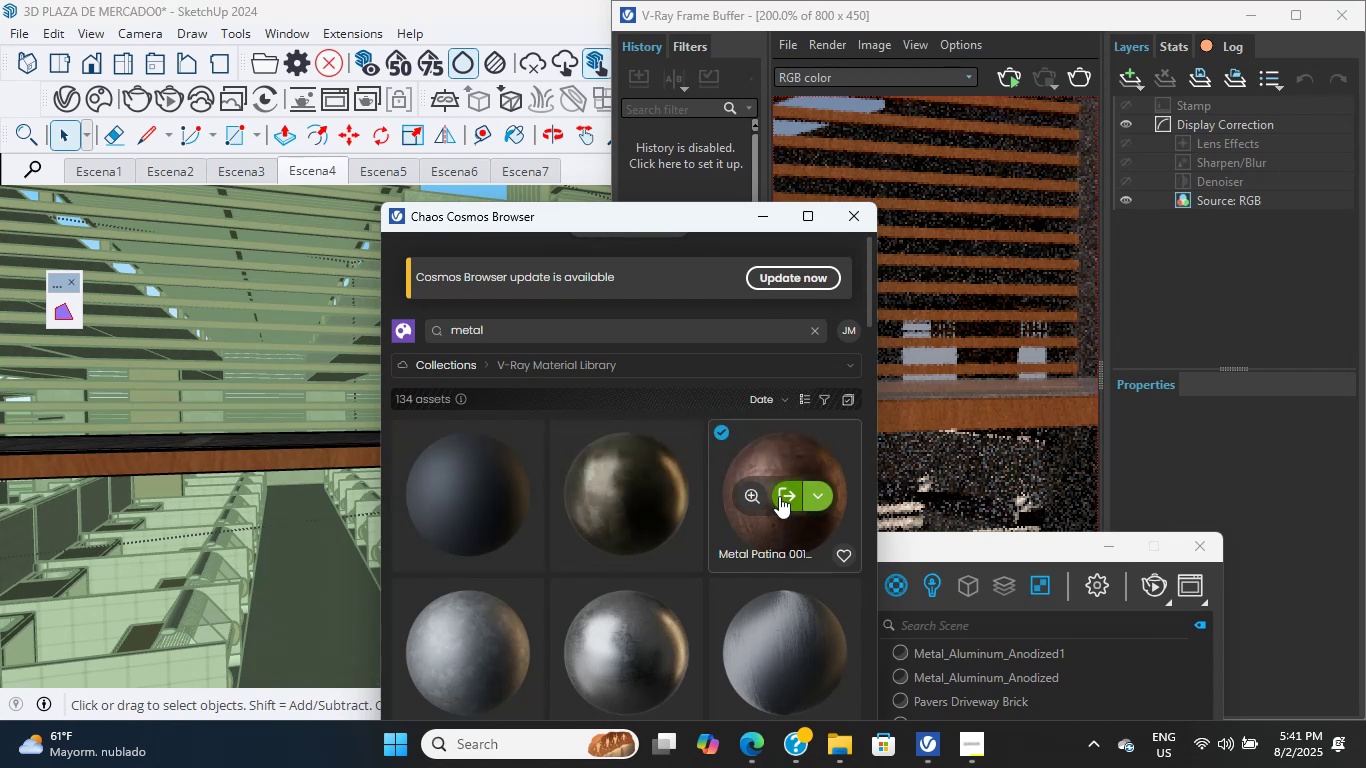 
left_click_drag(start_coordinate=[770, 450], to_coordinate=[1131, 458])
 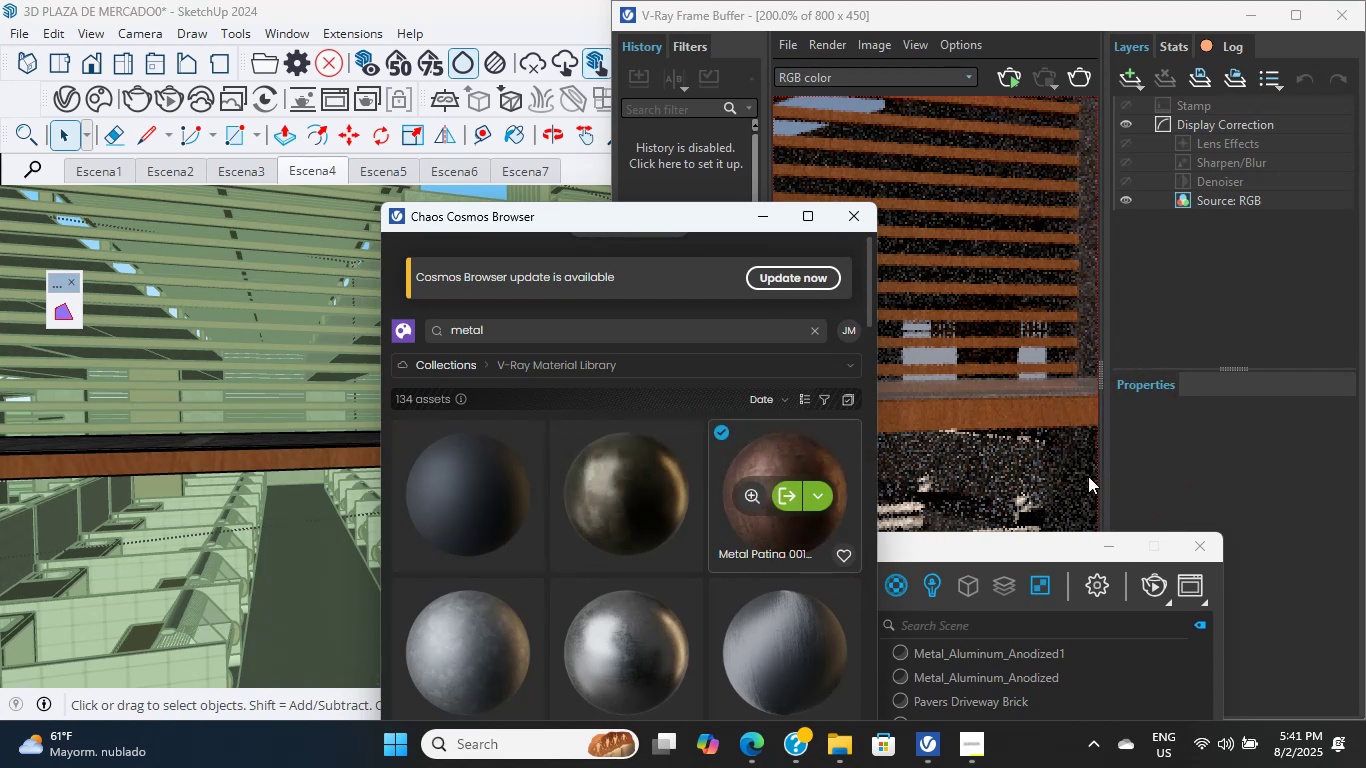 
scroll: coordinate [974, 594], scroll_direction: down, amount: 1.0
 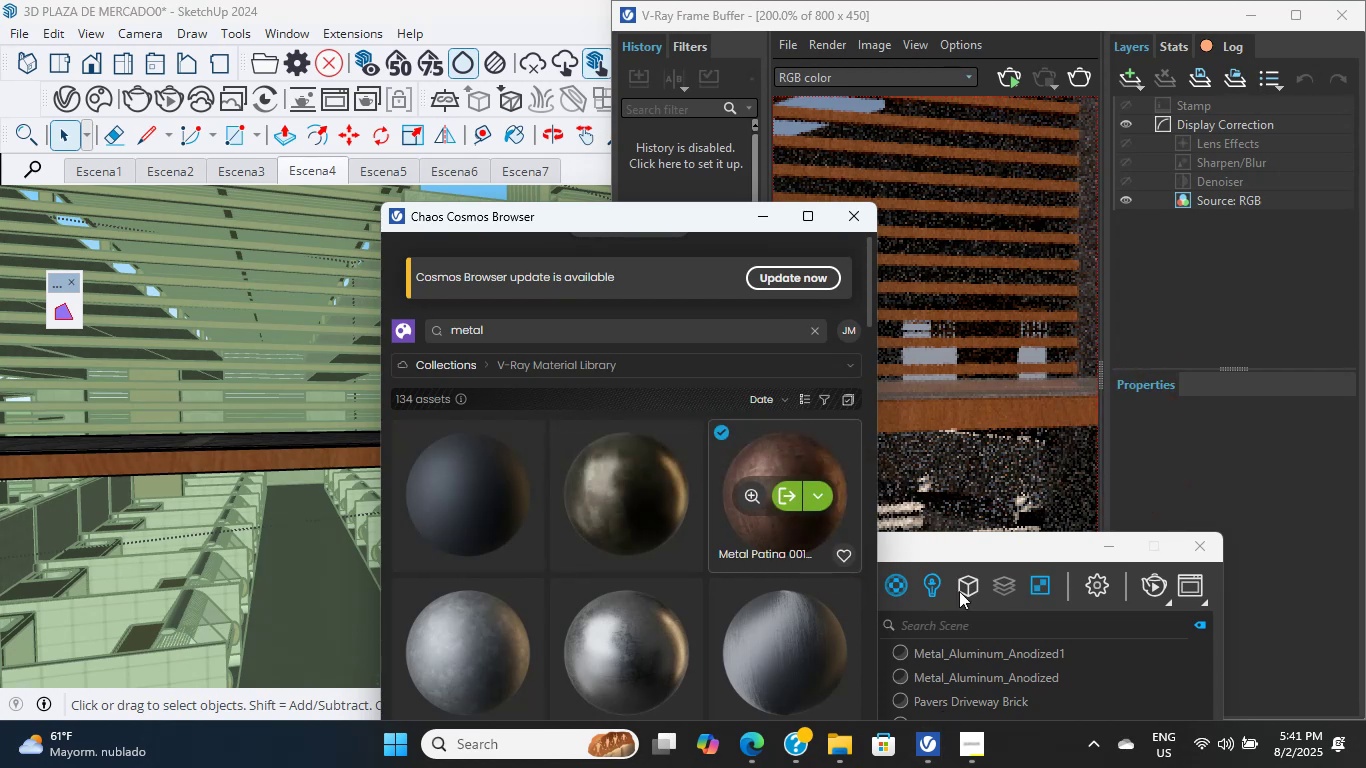 
left_click_drag(start_coordinate=[961, 559], to_coordinate=[1020, 157])
 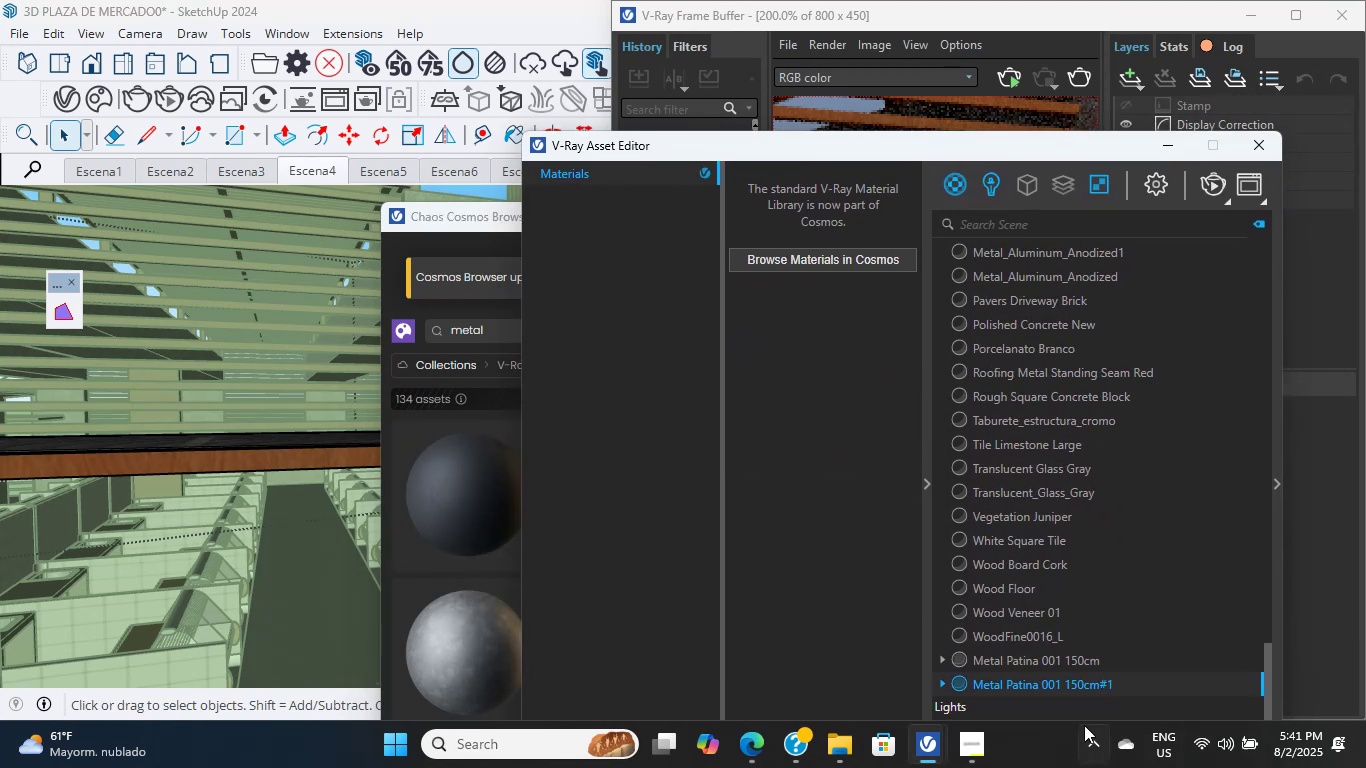 
right_click([1078, 690])
 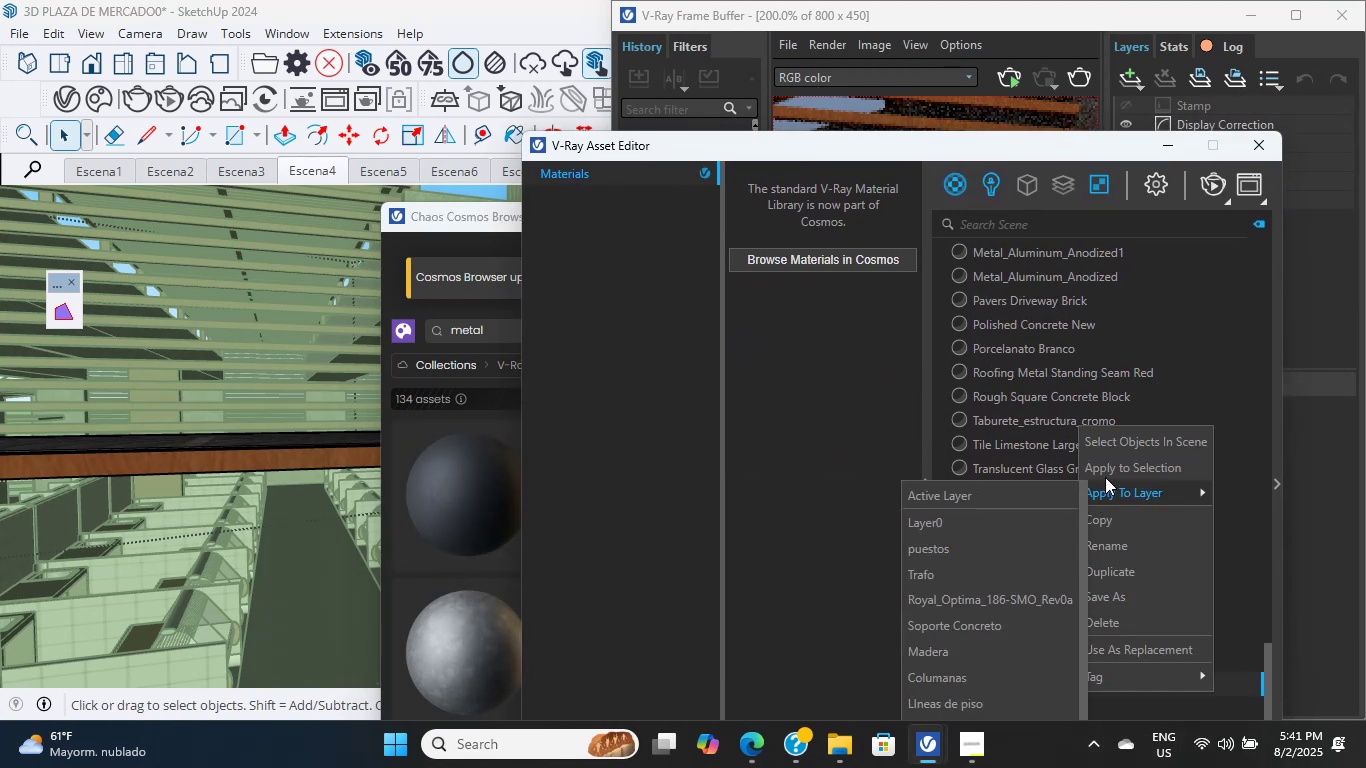 
left_click([1106, 474])
 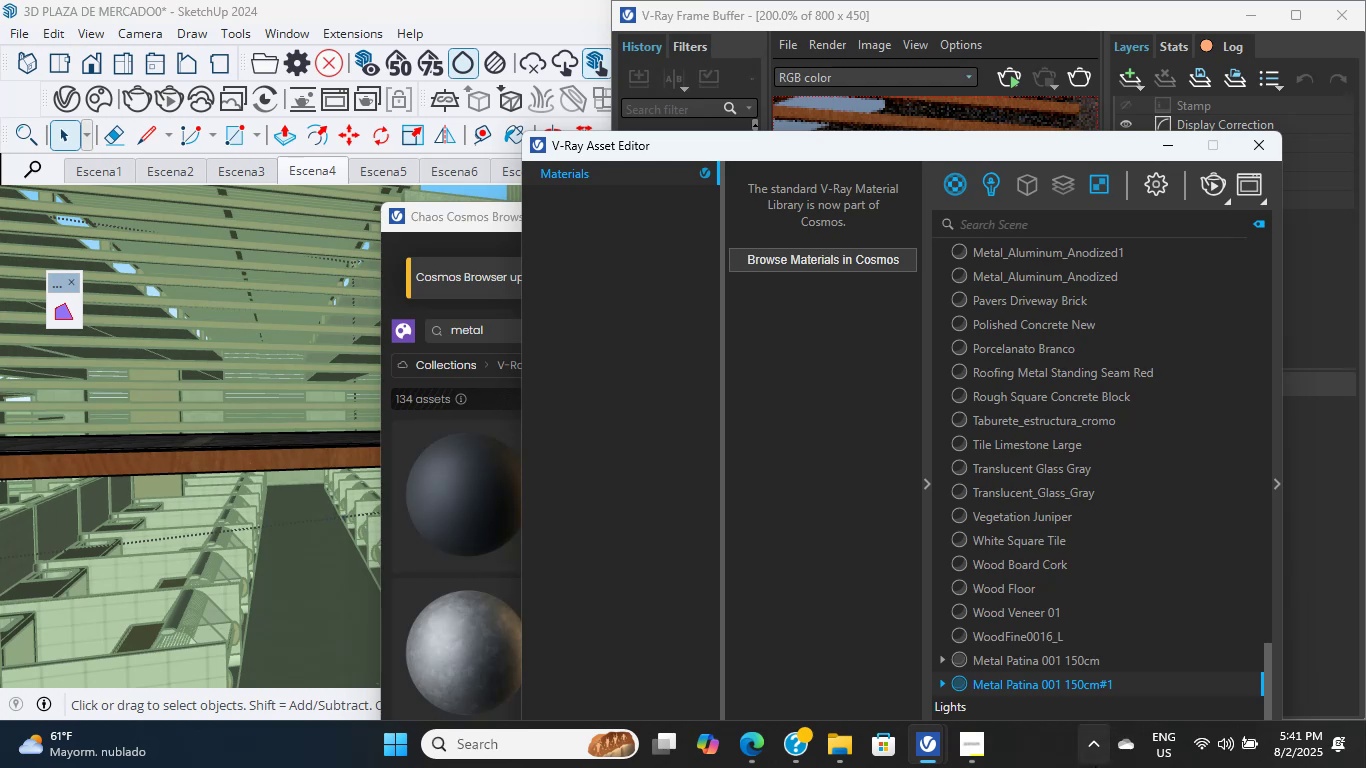 
right_click([1046, 690])
 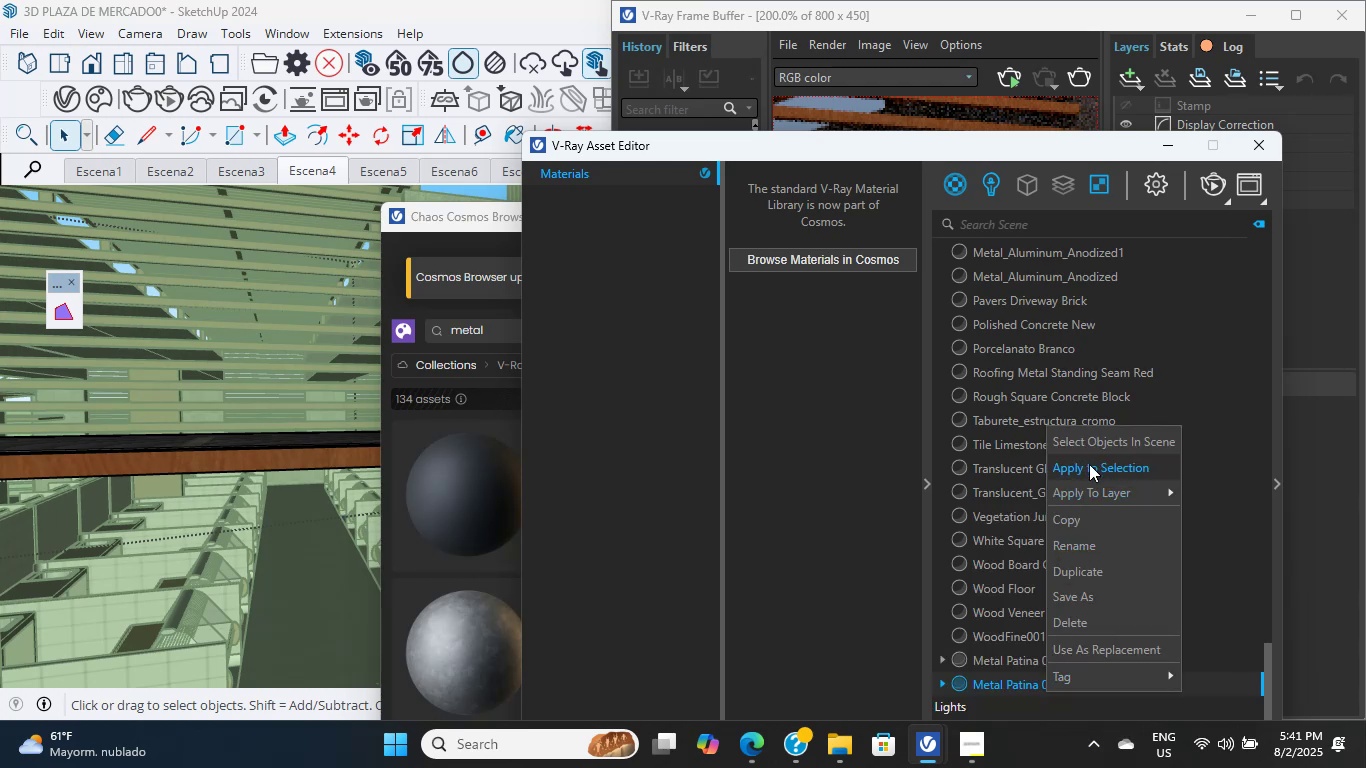 
left_click([1089, 440])
 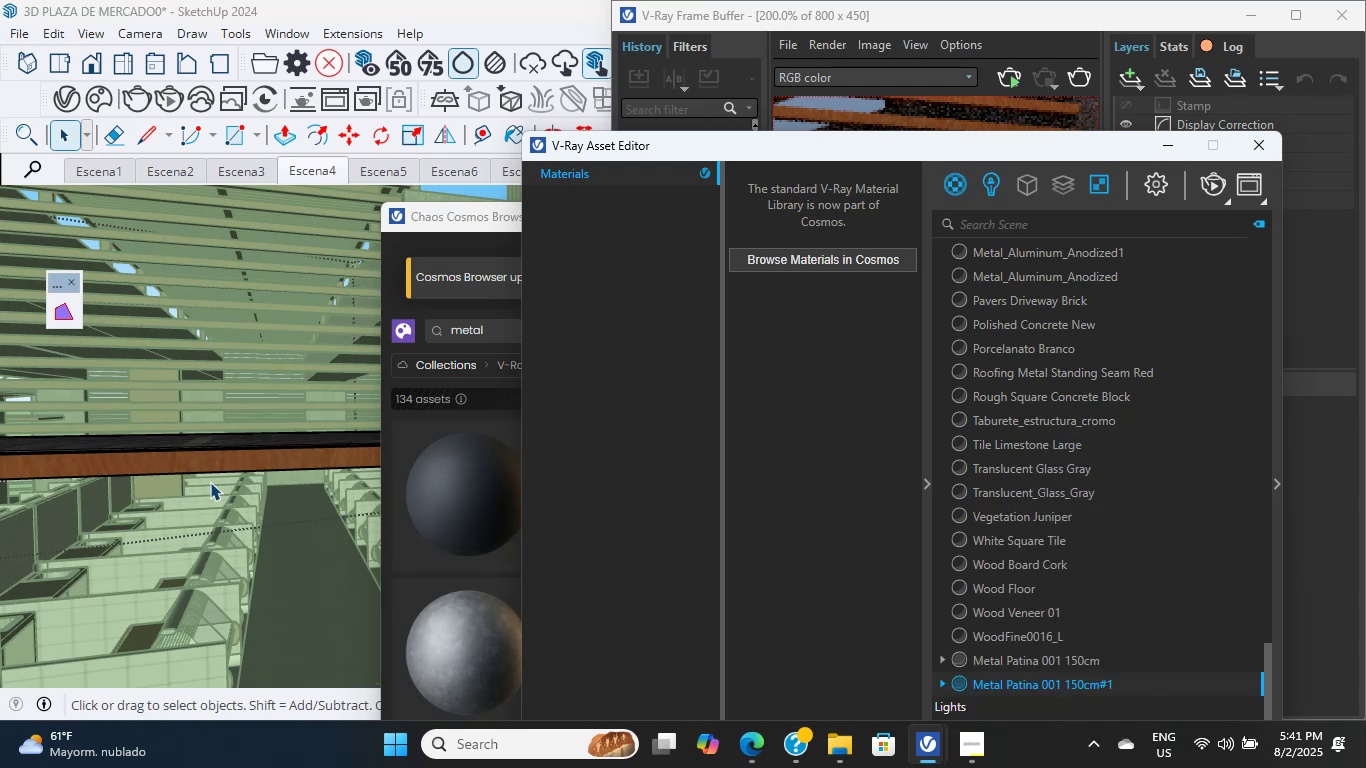 
left_click([222, 463])
 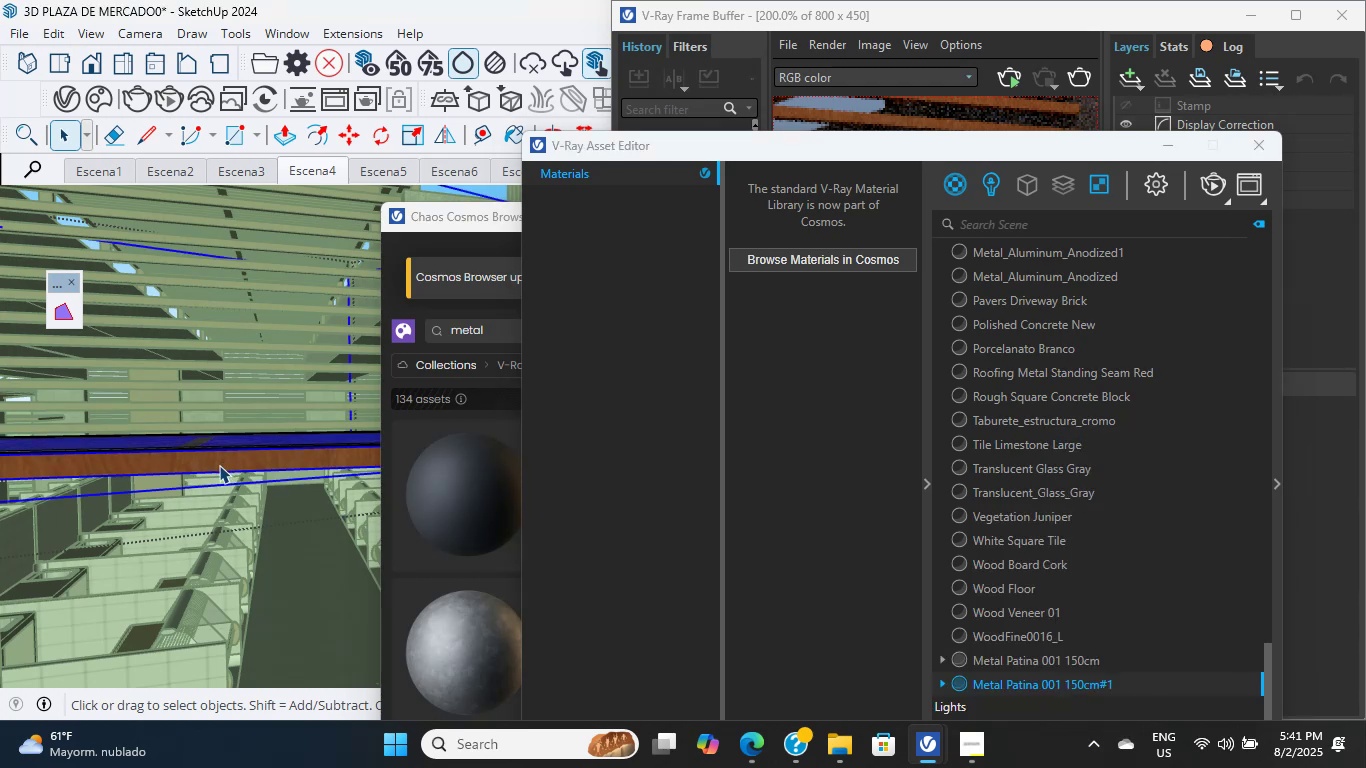 
scroll: coordinate [329, 504], scroll_direction: down, amount: 13.0
 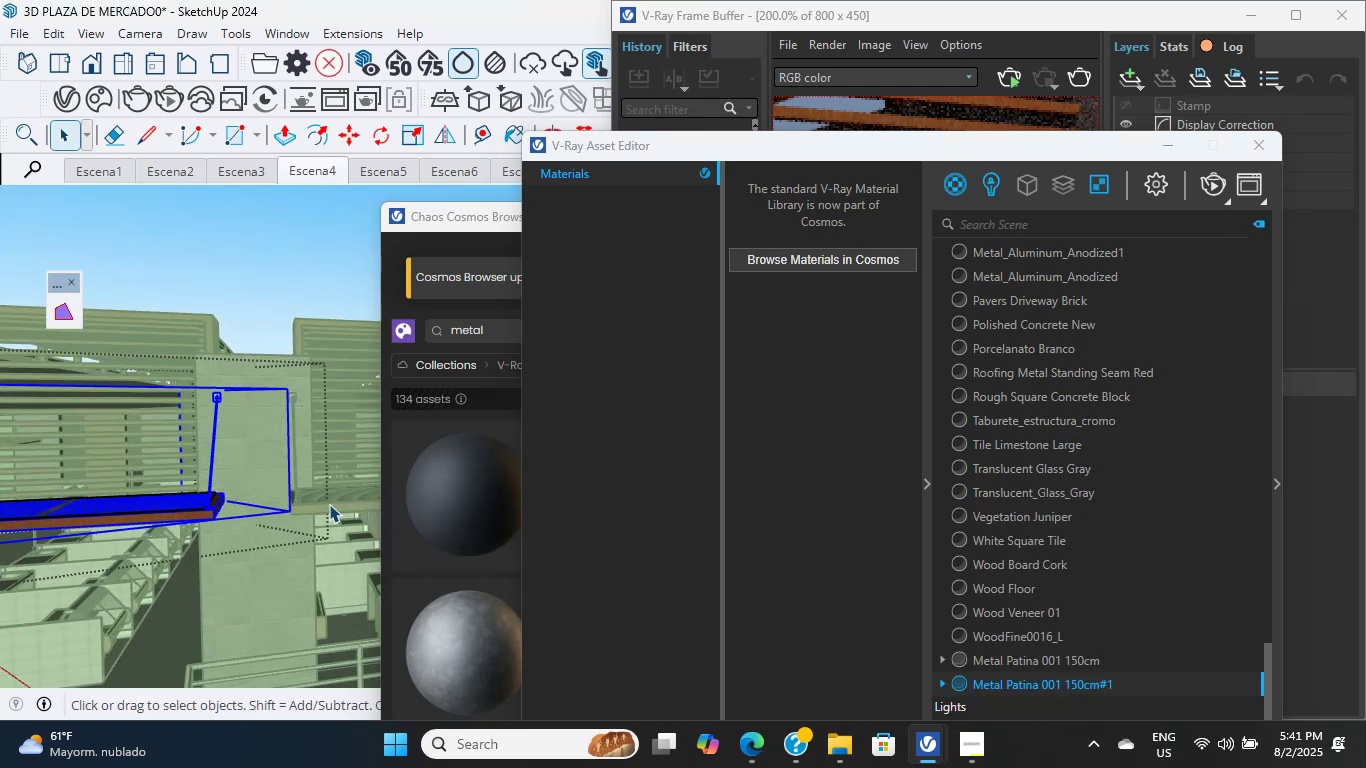 
hold_key(key=ShiftLeft, duration=2.4)
 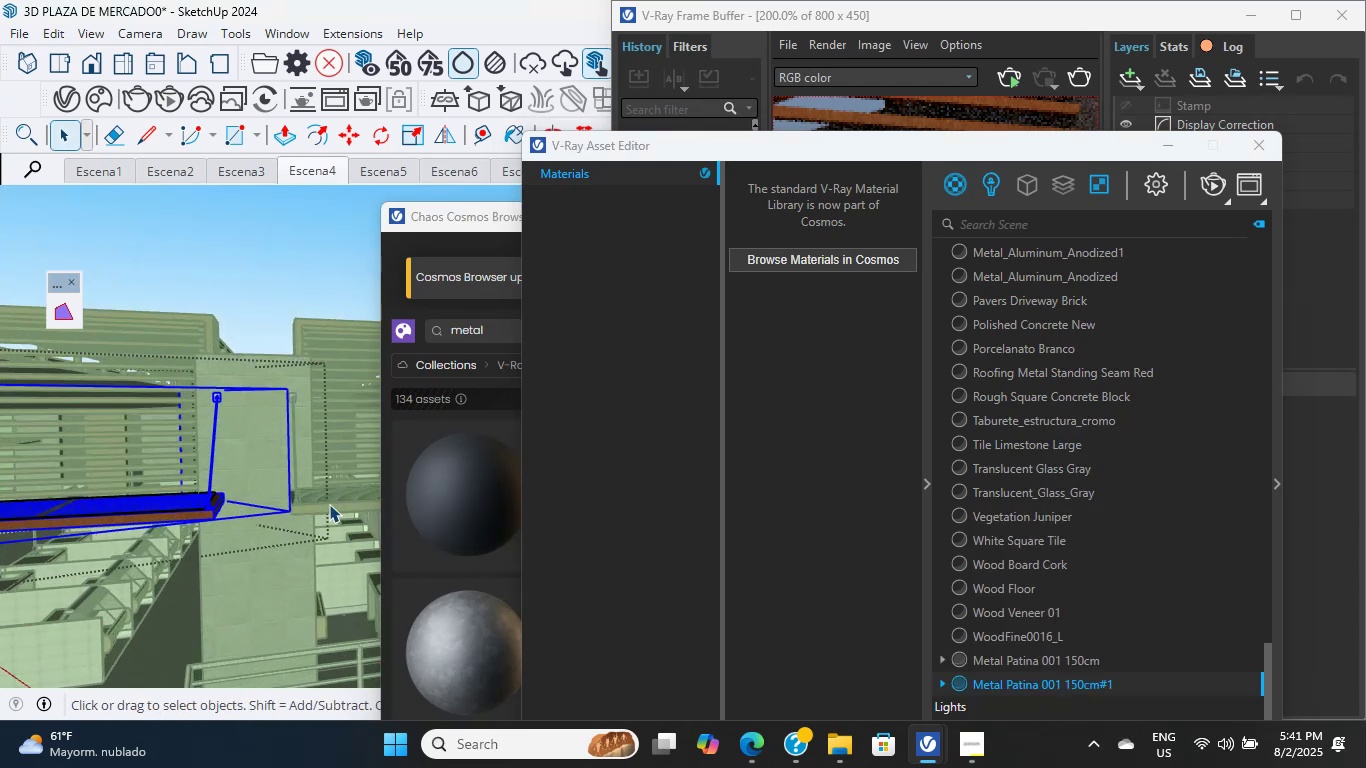 
left_click([329, 504])
 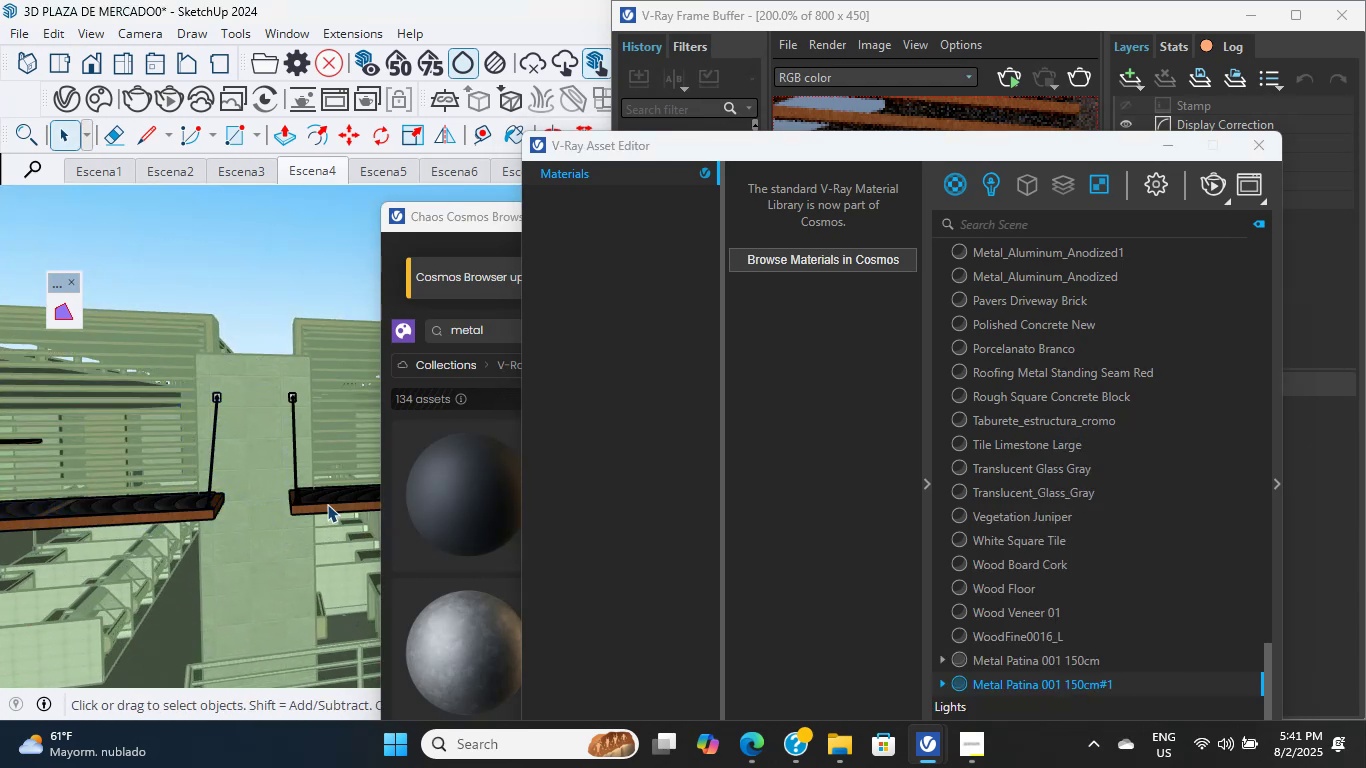 
left_click([327, 505])
 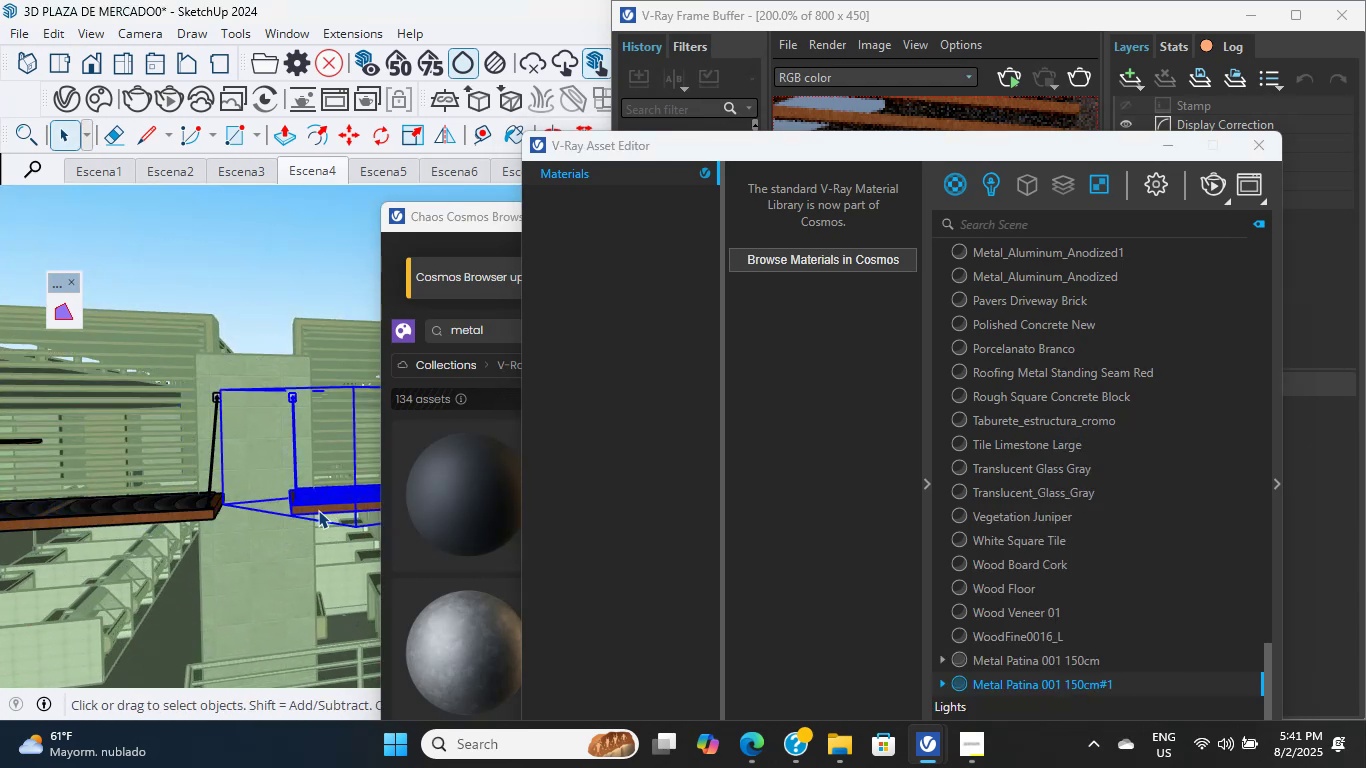 
hold_key(key=ShiftLeft, duration=8.64)
left_click([197, 498])
 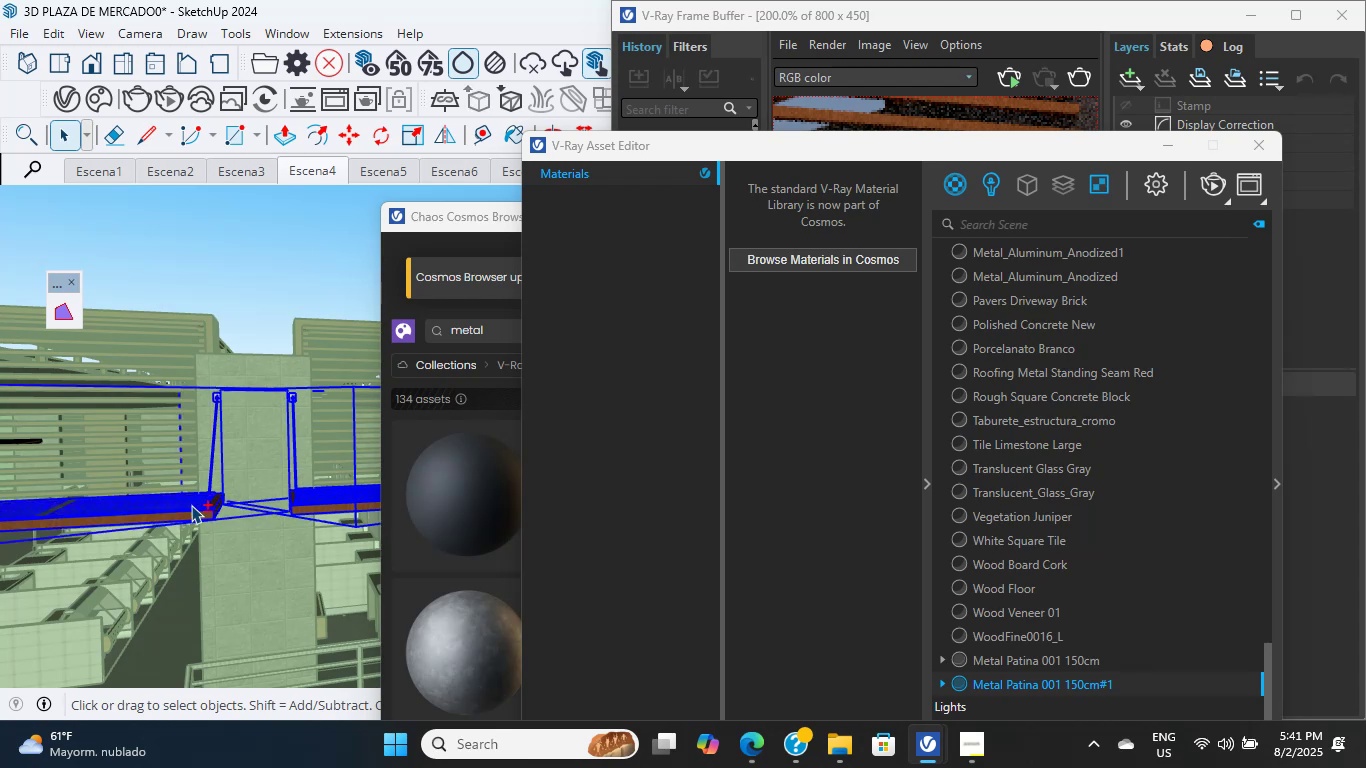 
scroll: coordinate [72, 541], scroll_direction: down, amount: 54.0
 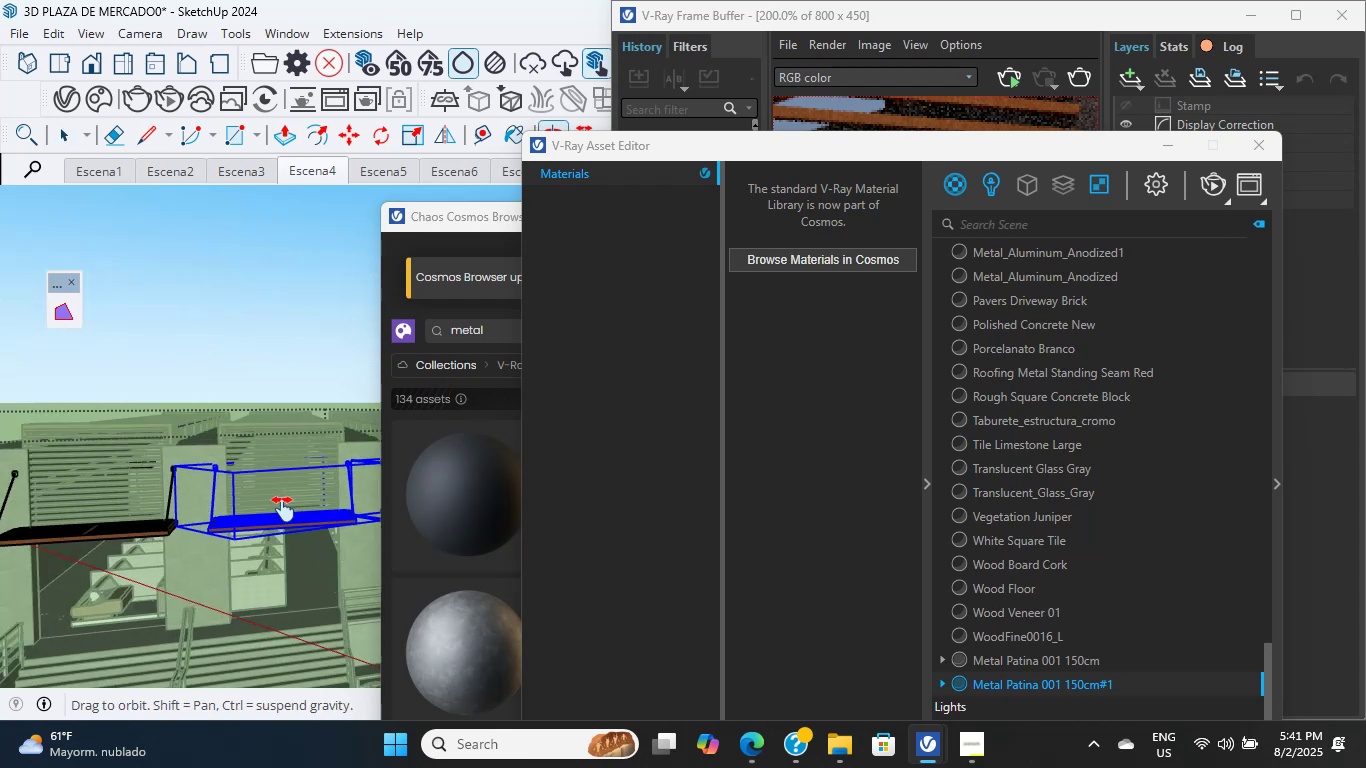 
scroll: coordinate [277, 471], scroll_direction: up, amount: 60.0
 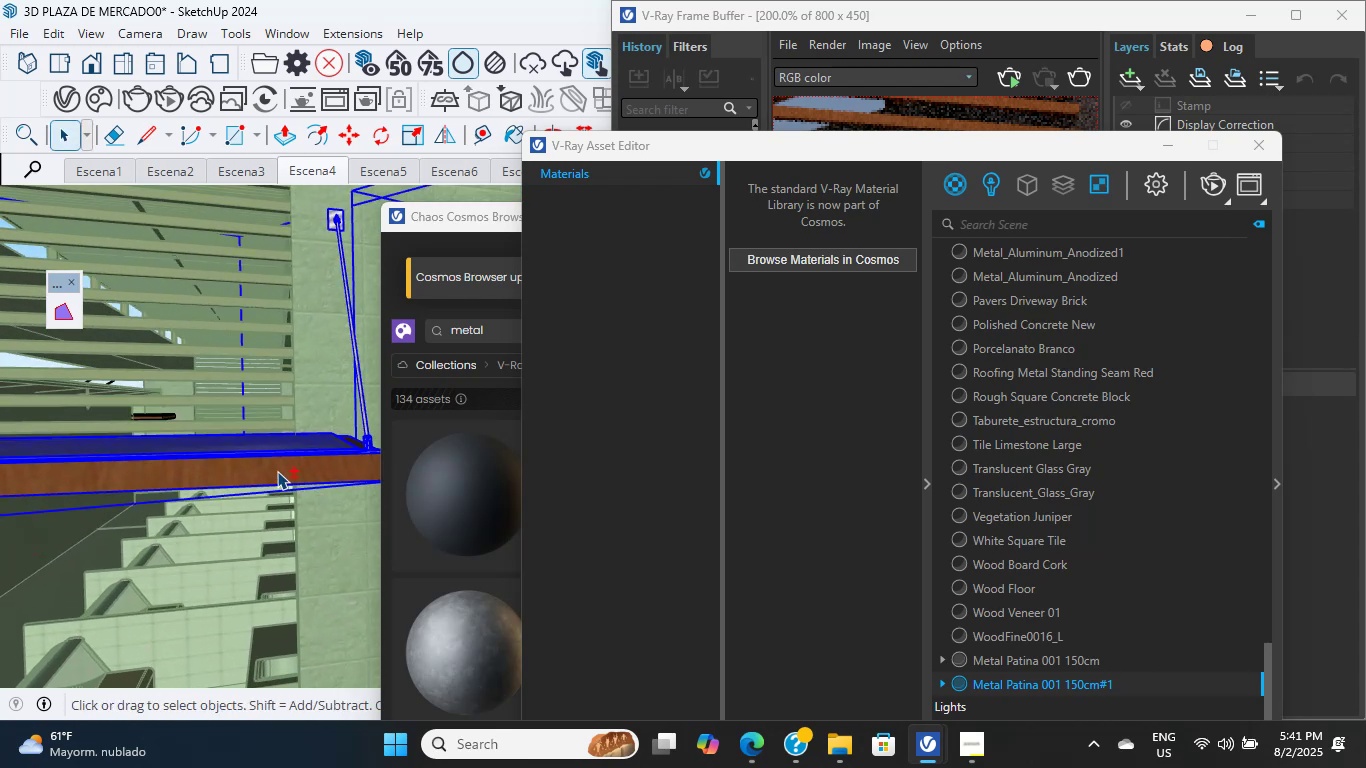 
hold_key(key=ShiftLeft, duration=6.13)
left_click([277, 471])
 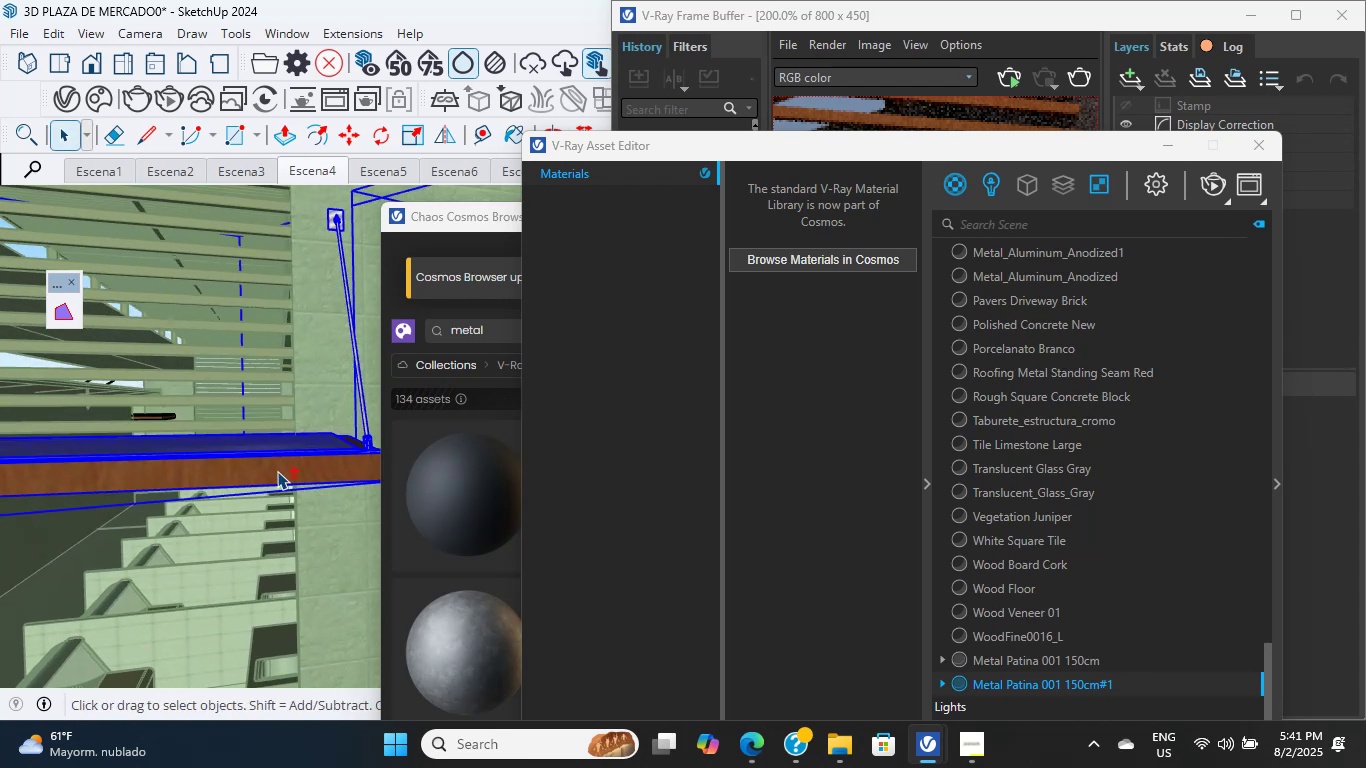 
scroll: coordinate [313, 492], scroll_direction: down, amount: 30.0
 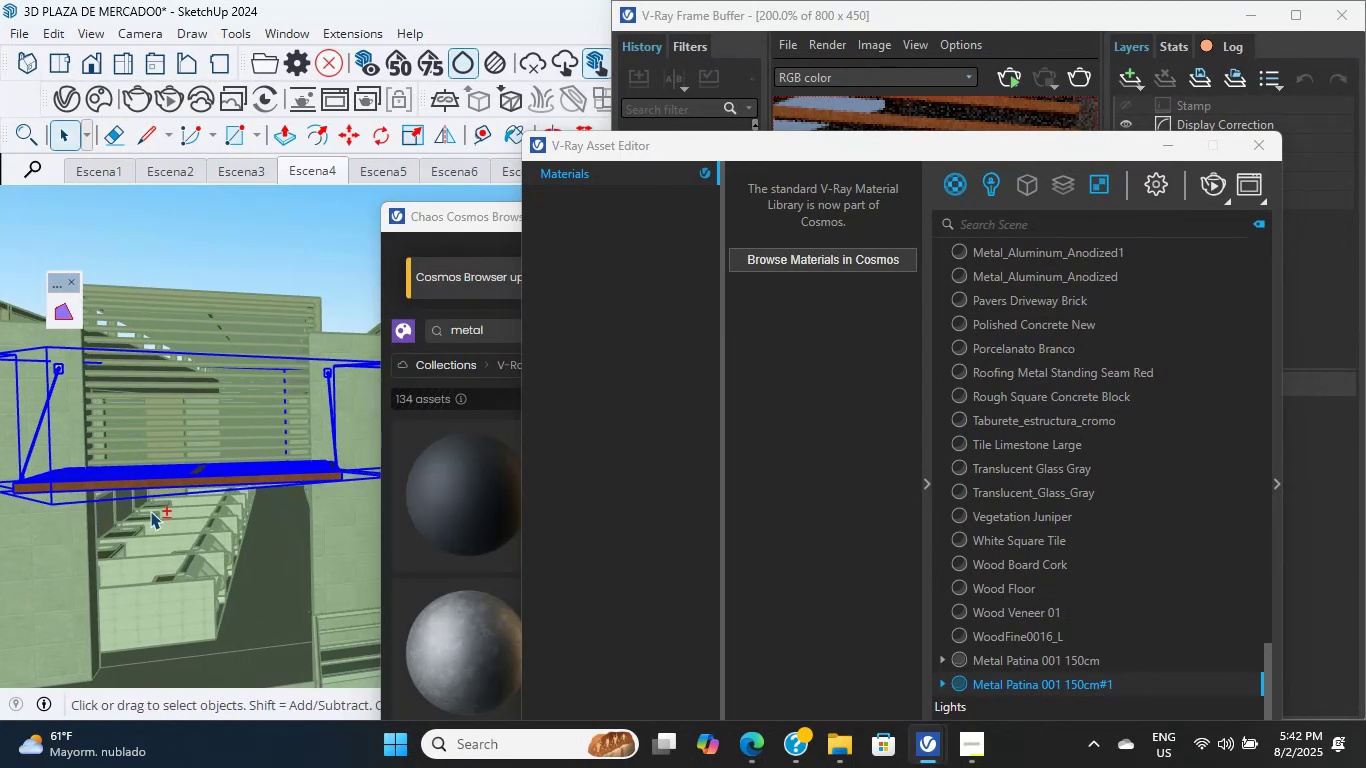 
scroll: coordinate [189, 486], scroll_direction: up, amount: 6.0
 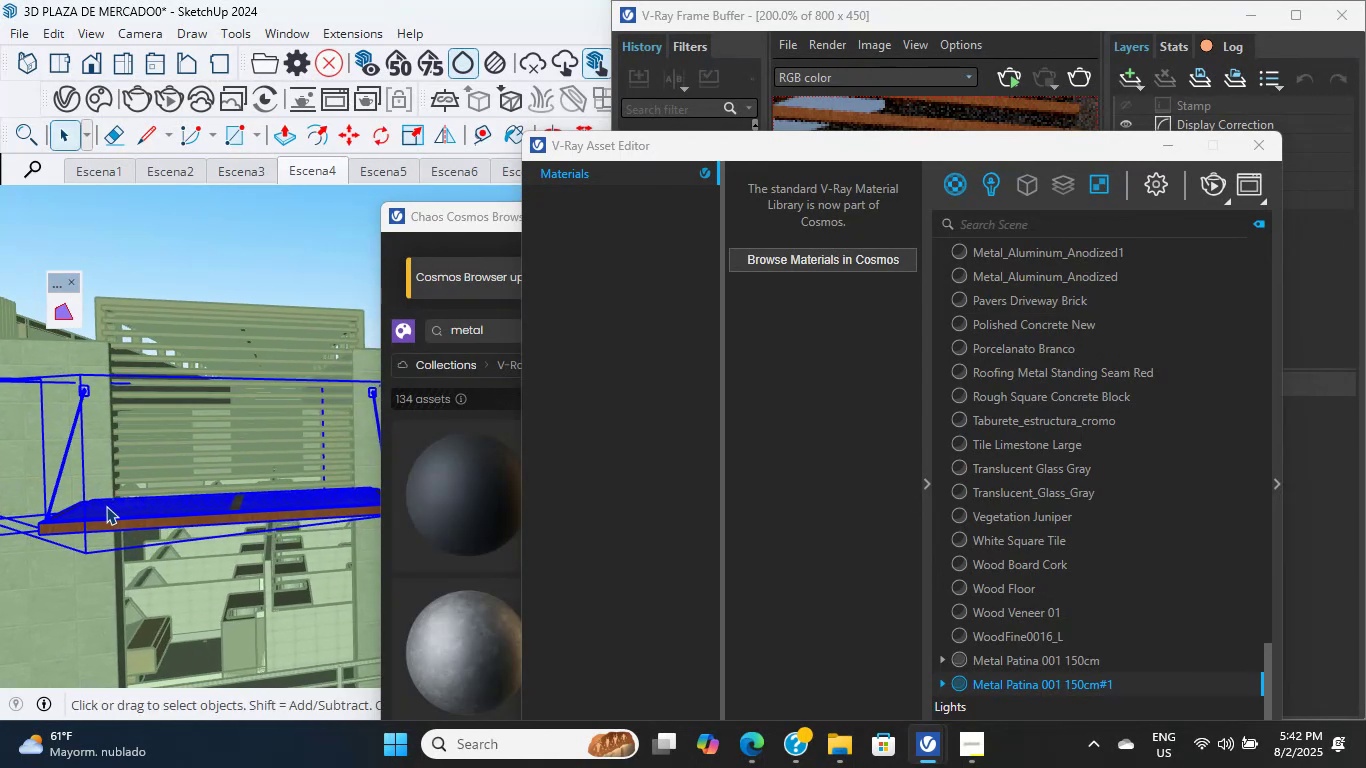 
hold_key(key=ShiftLeft, duration=3.08)
scroll: coordinate [268, 492], scroll_direction: up, amount: 13.0
 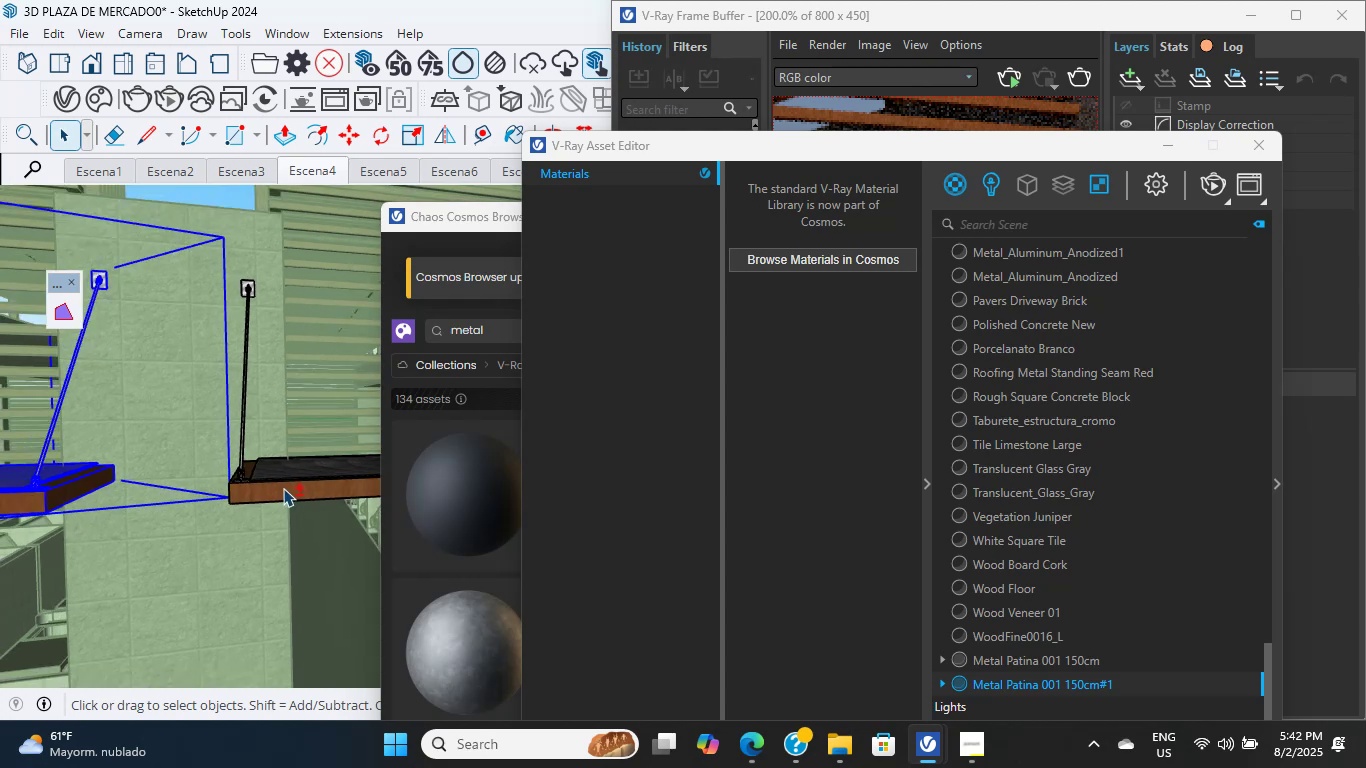 
left_click([311, 489])
 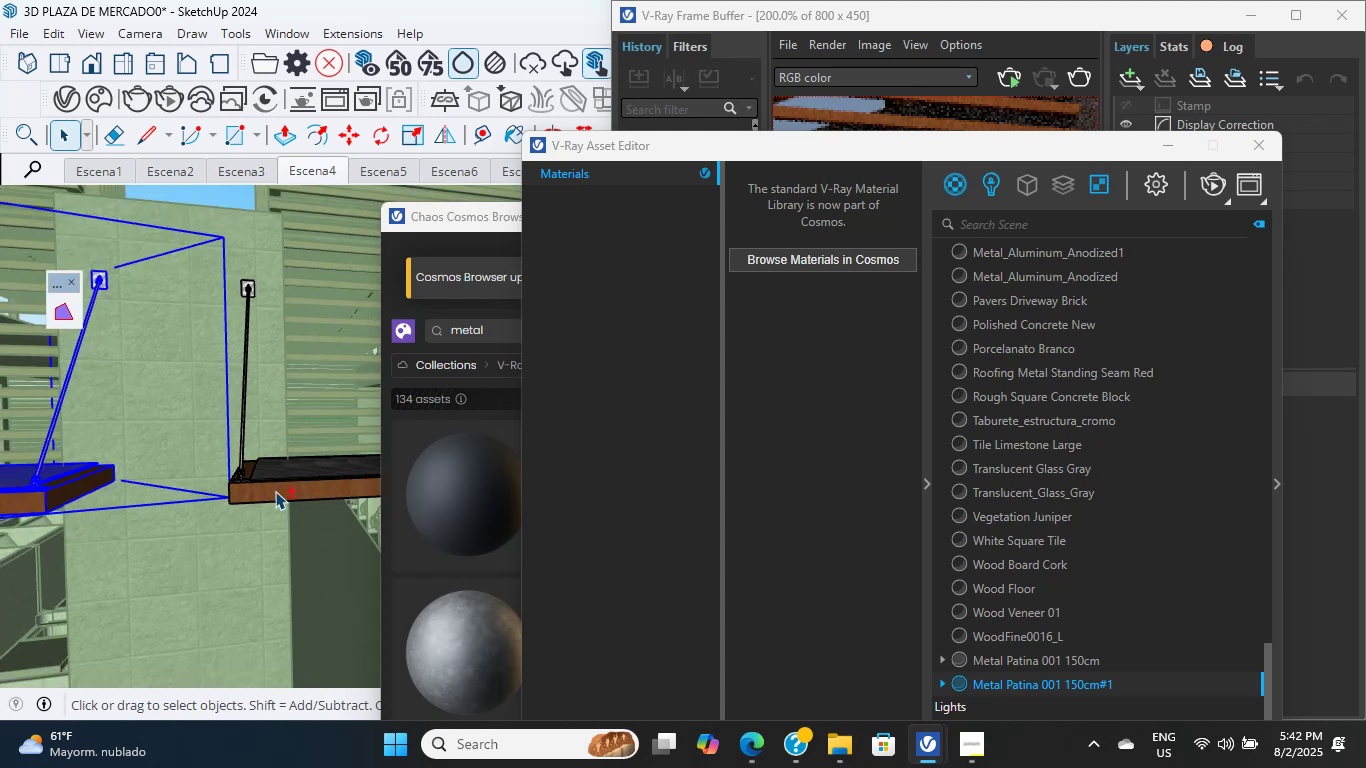 
left_click([283, 488])
 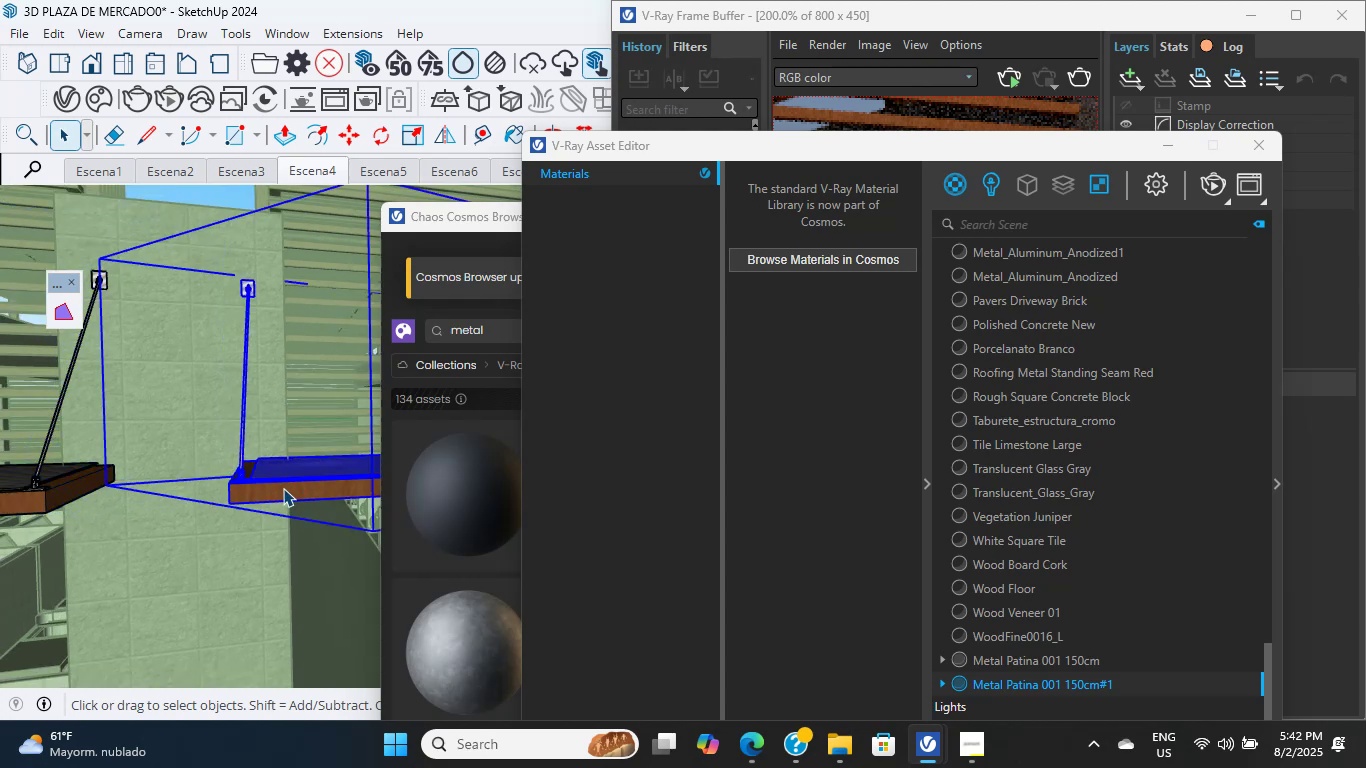 
scroll: coordinate [283, 488], scroll_direction: down, amount: 7.0
 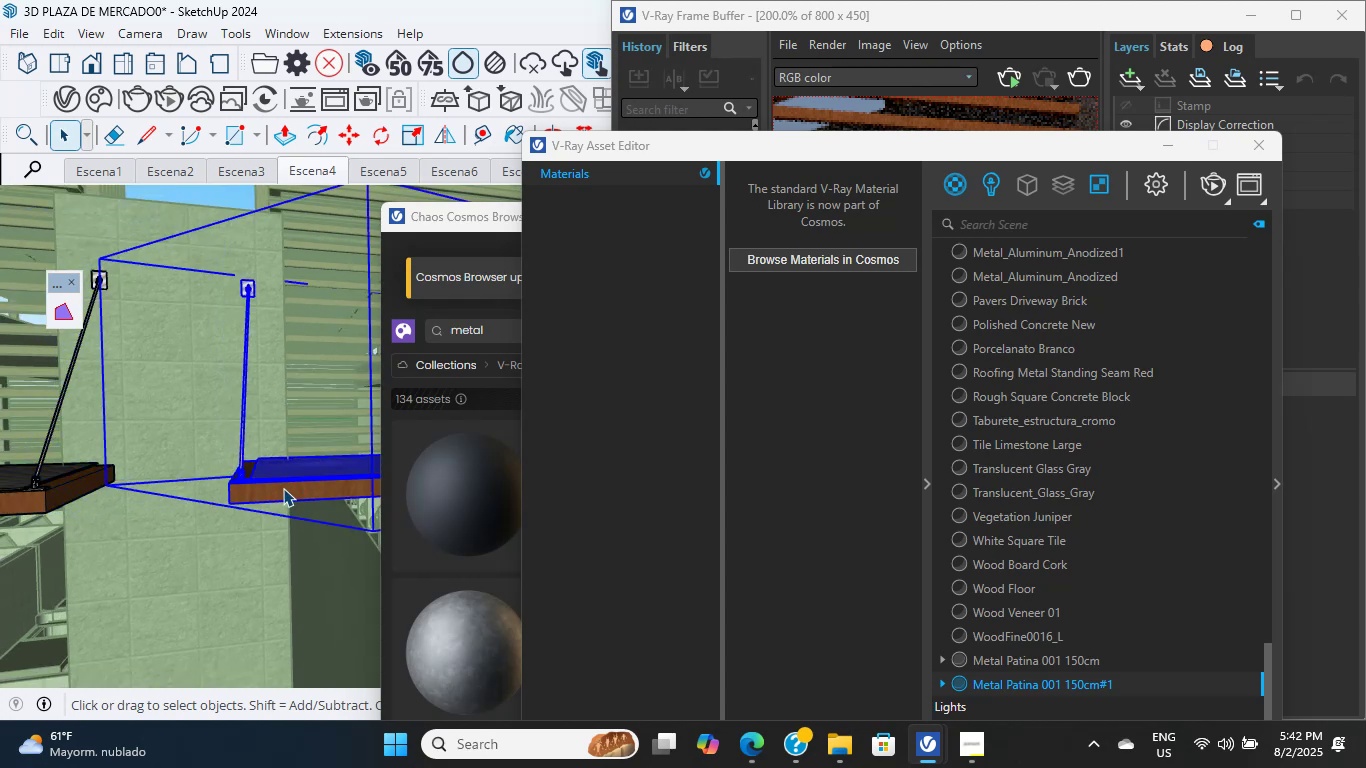 
hold_key(key=ShiftLeft, duration=6.43)
left_click([59, 494])
 